 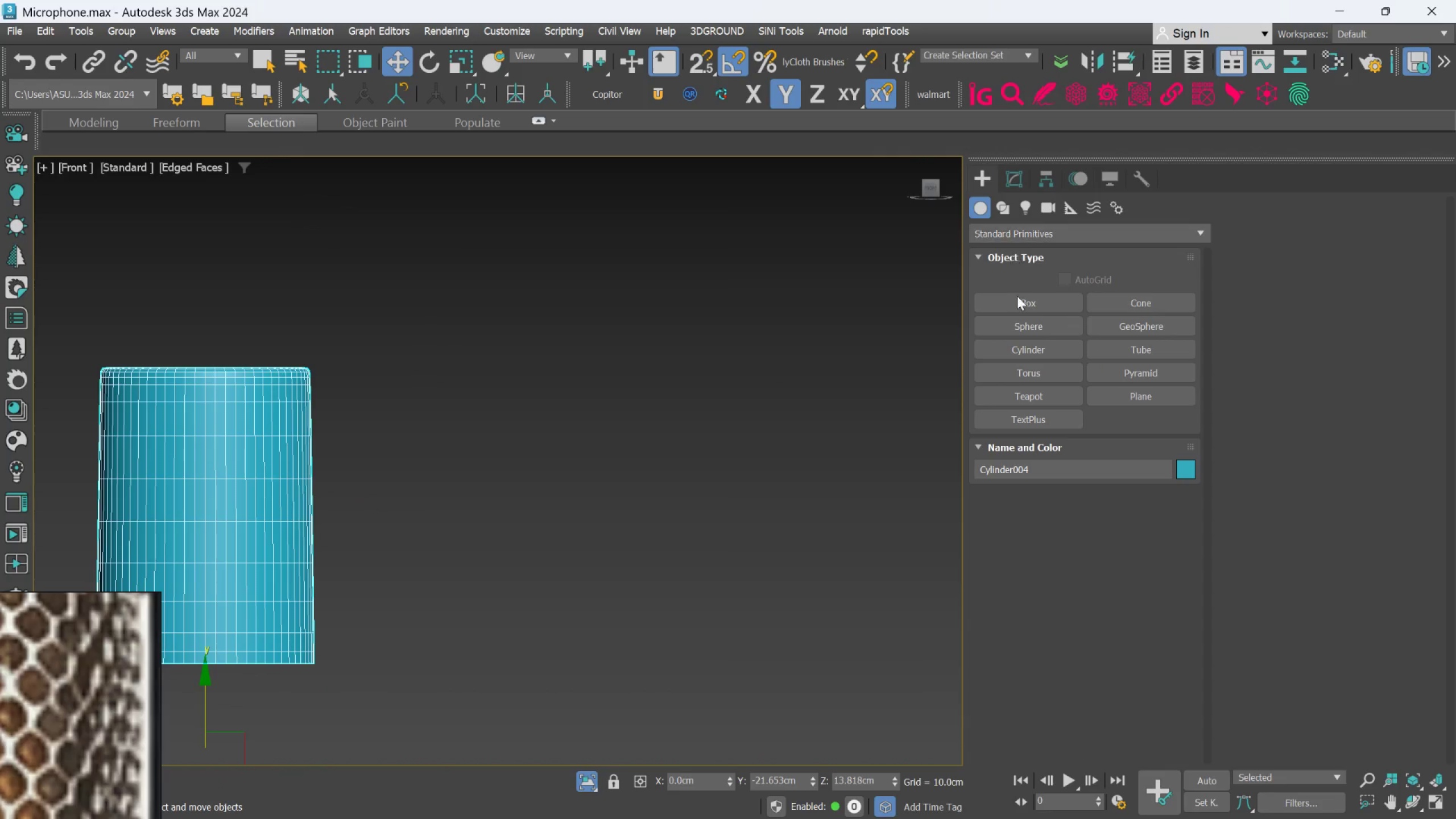 
scroll: coordinate [473, 419], scroll_direction: down, amount: 2.0
 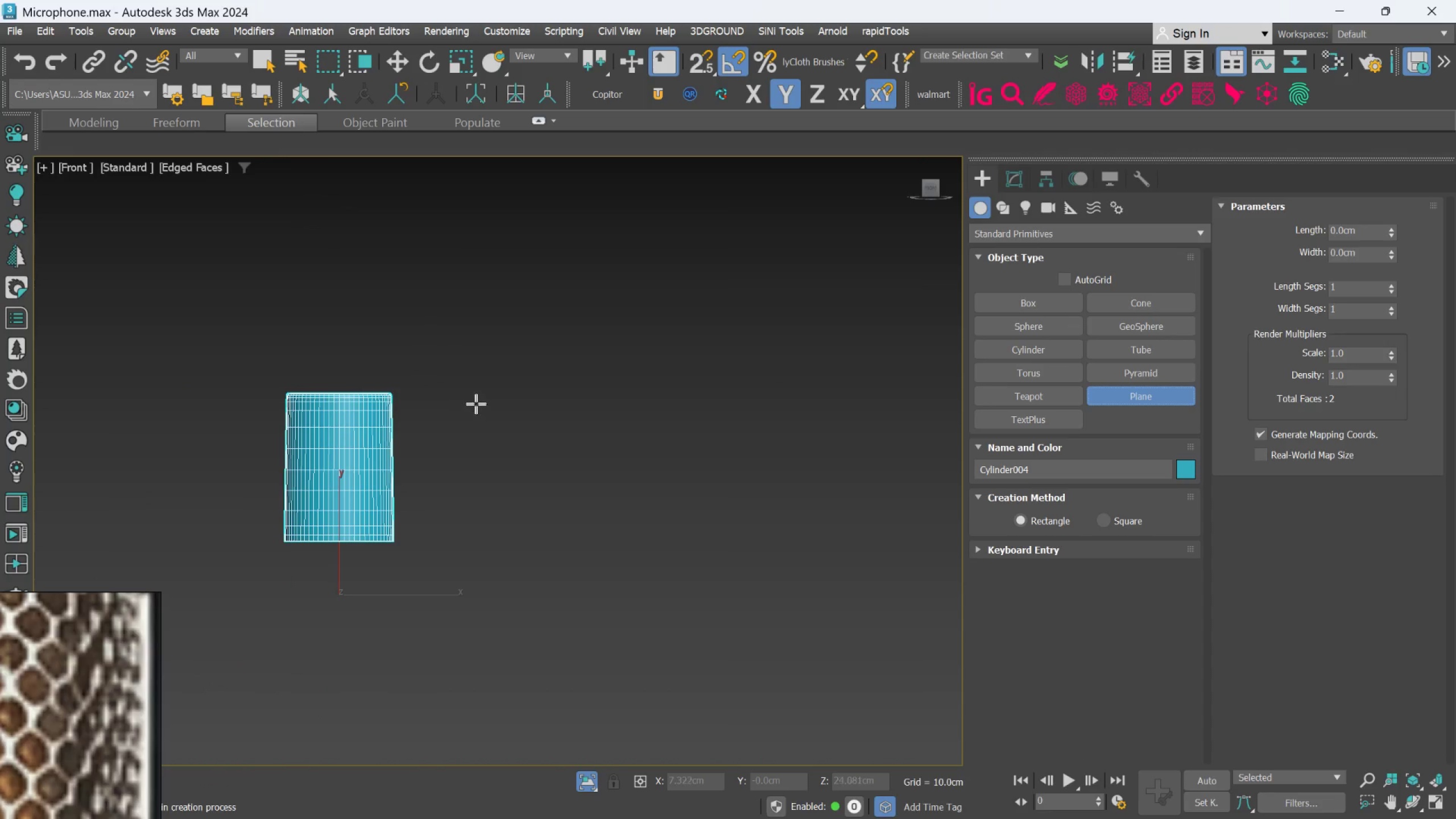 
left_click_drag(start_coordinate=[476, 404], to_coordinate=[891, 535])
 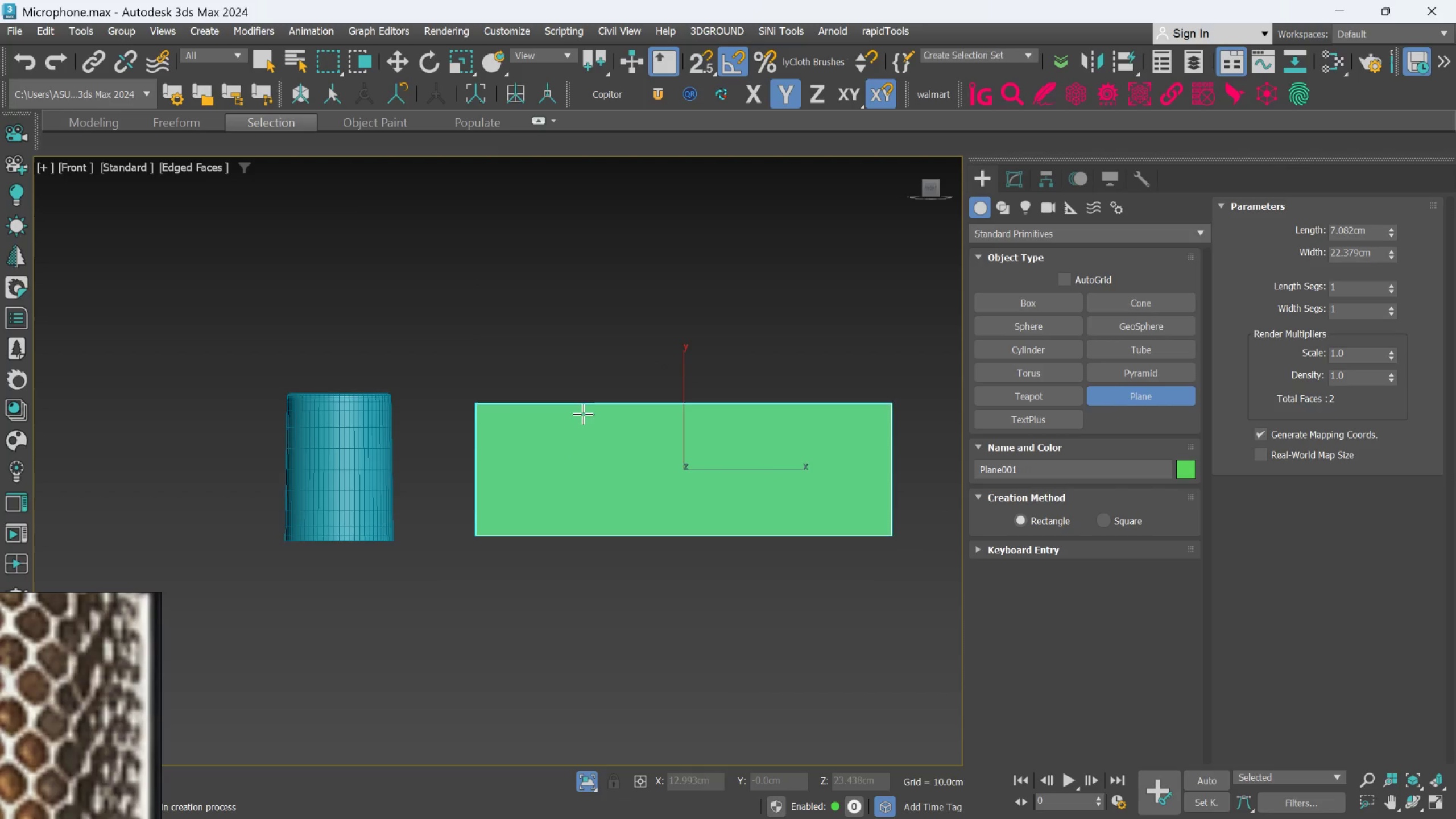 
scroll: coordinate [593, 402], scroll_direction: none, amount: 0.0
 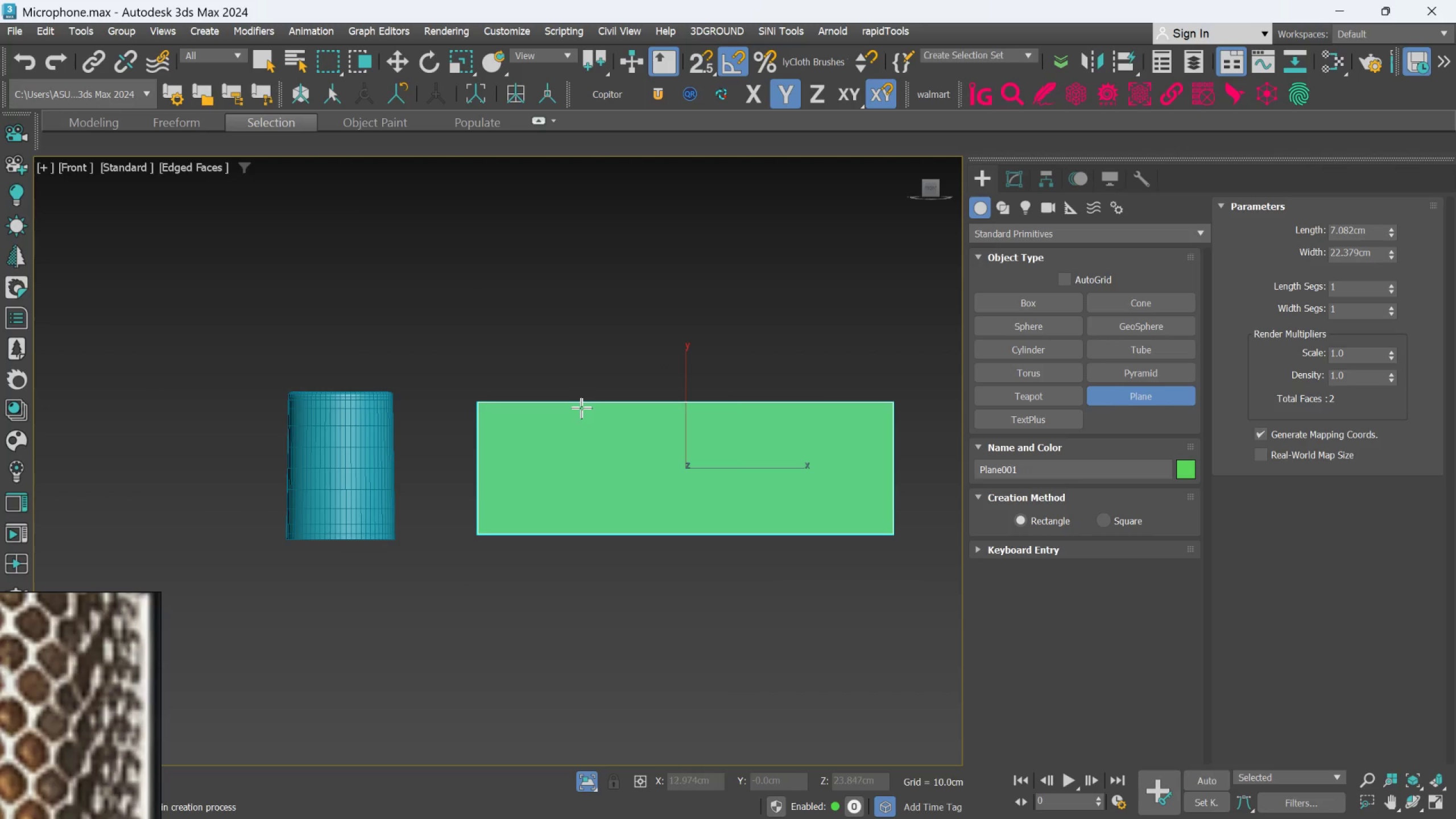 
scroll: coordinate [476, 404], scroll_direction: up, amount: 1.0
 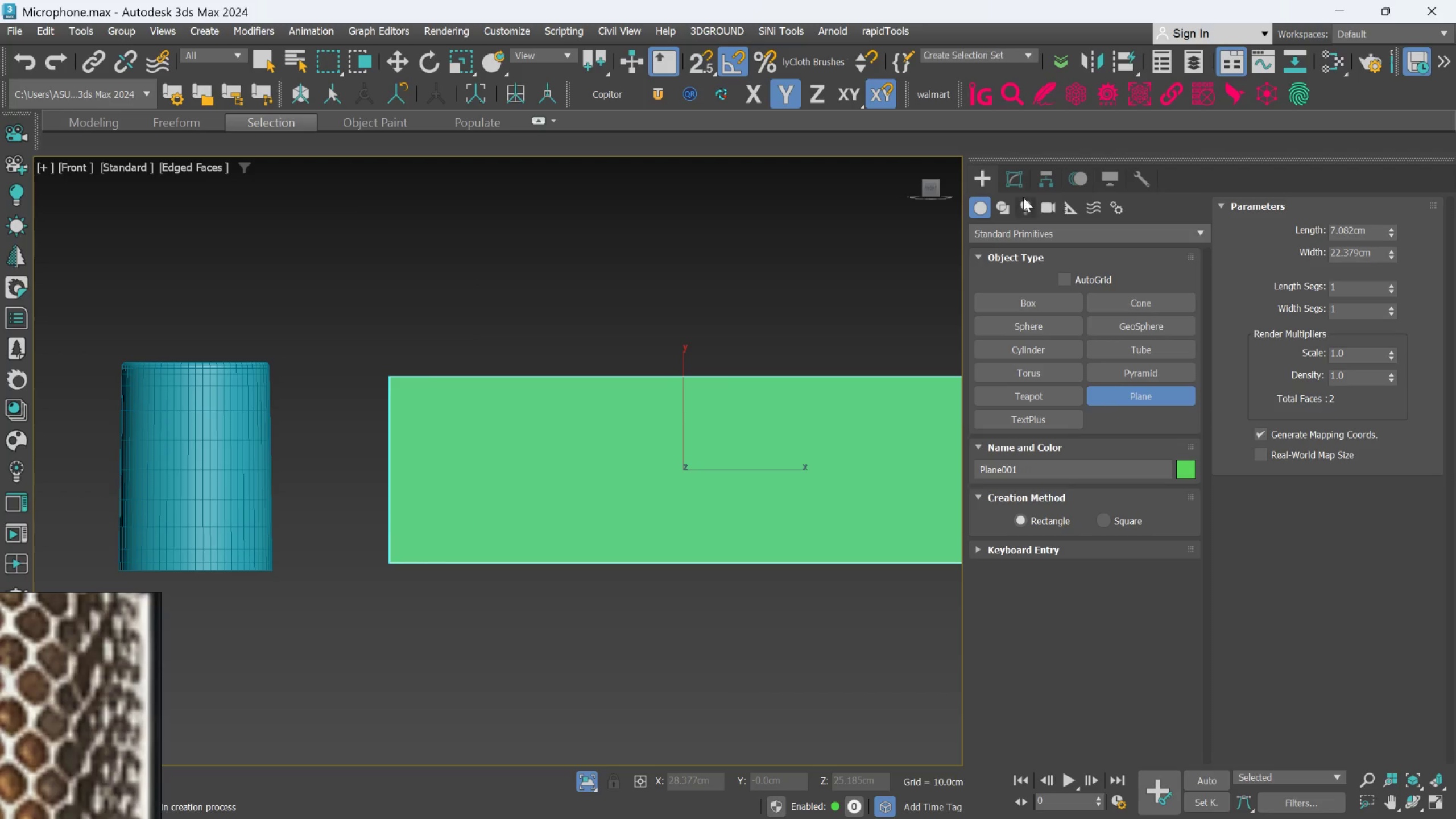 
left_click([1005, 173])
 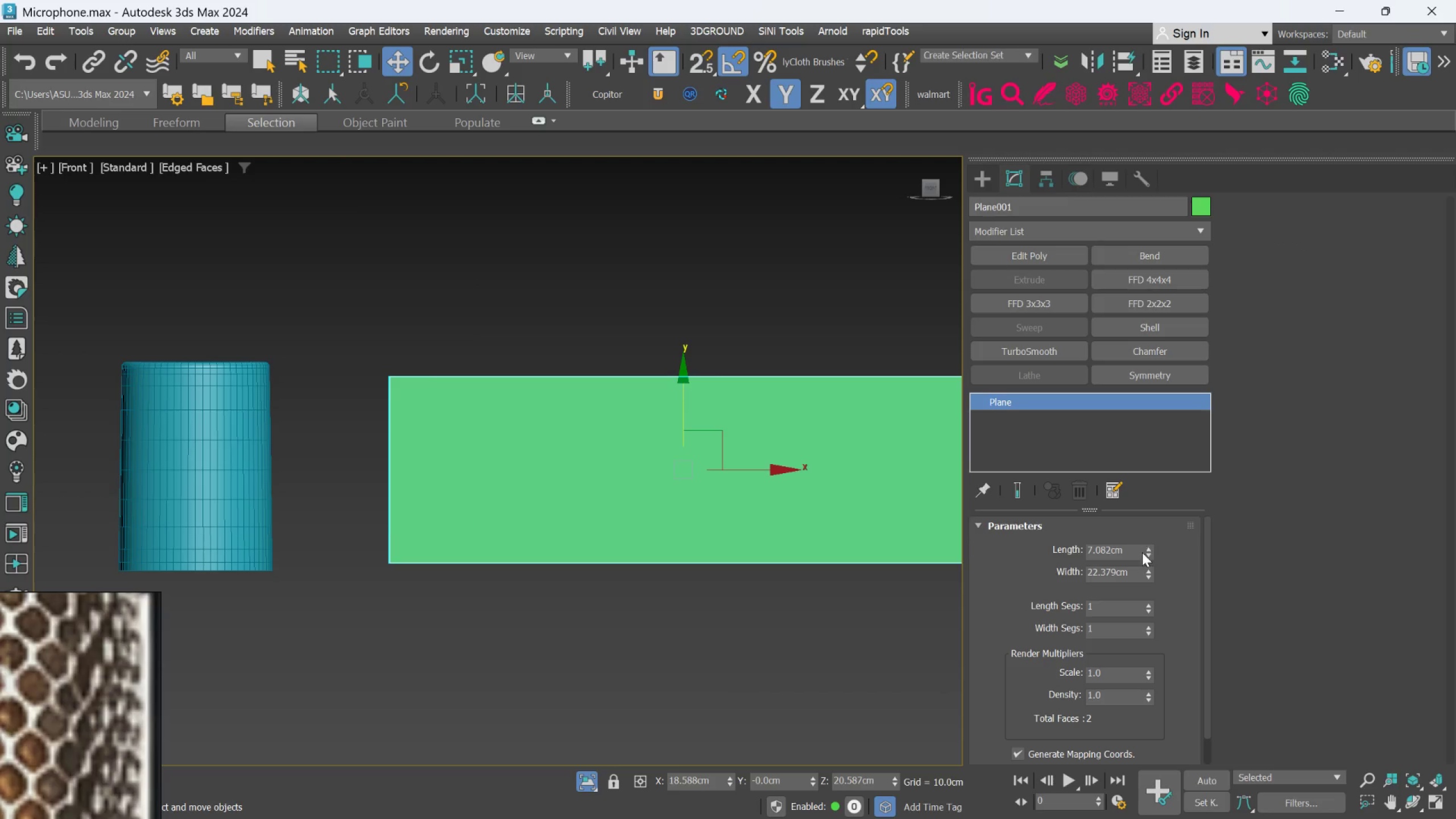 
left_click_drag(start_coordinate=[1152, 546], to_coordinate=[1152, 539])
 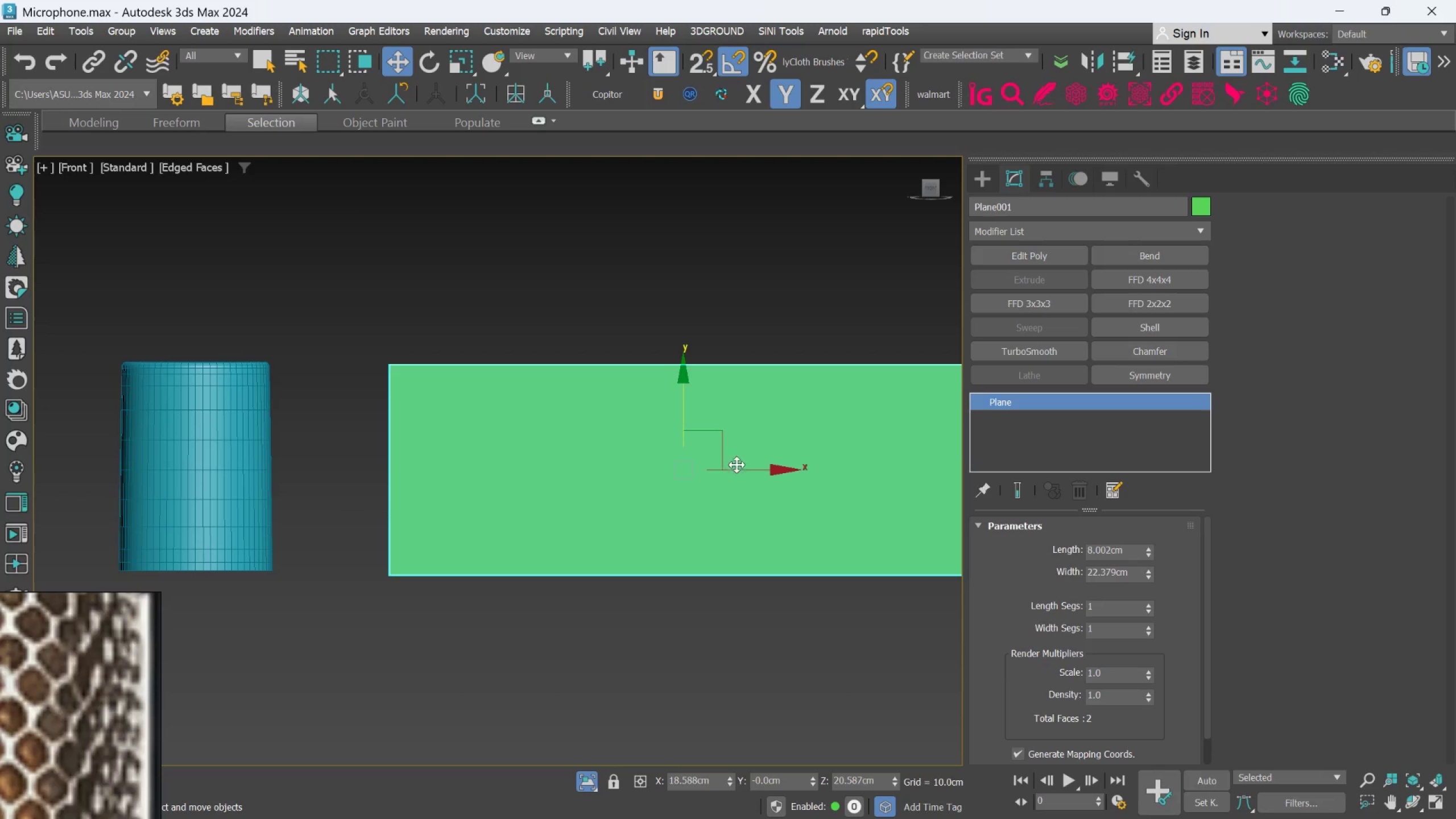 
left_click_drag(start_coordinate=[743, 471], to_coordinate=[631, 411])
 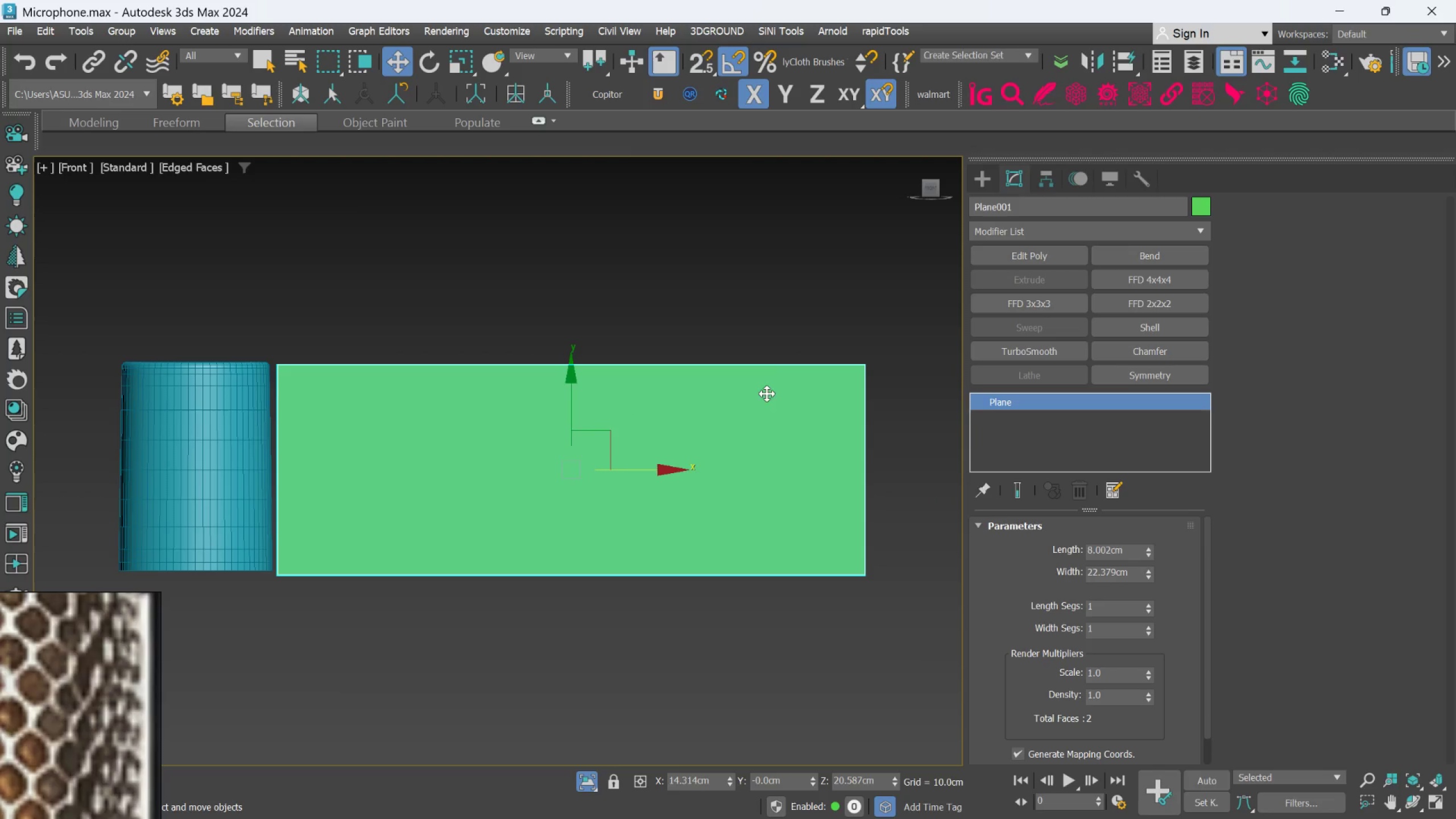 
key(Shift+ShiftLeft)
 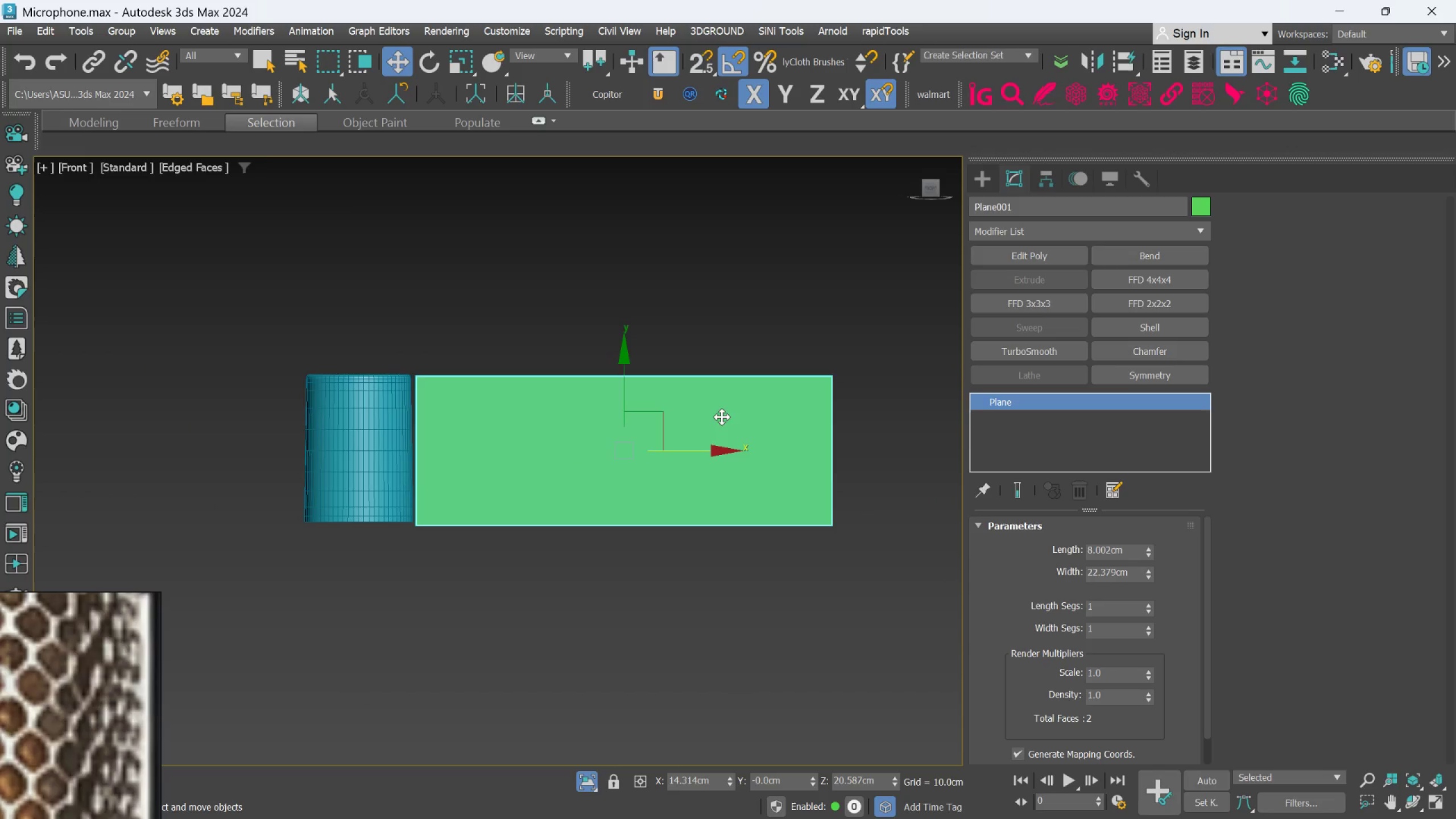 
hold_key(key=AltLeft, duration=0.84)
 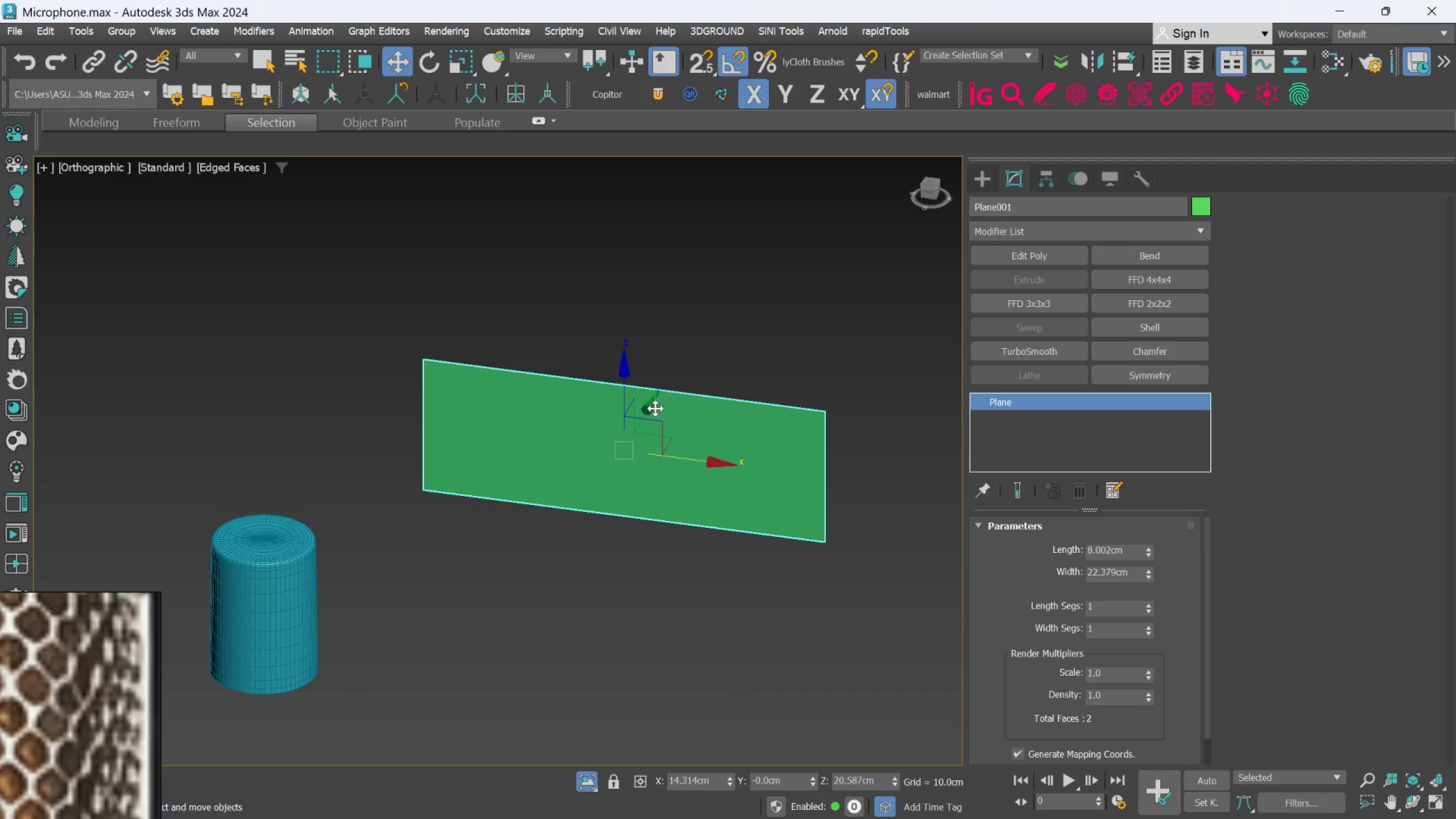 
scroll: coordinate [754, 403], scroll_direction: down, amount: 1.0
 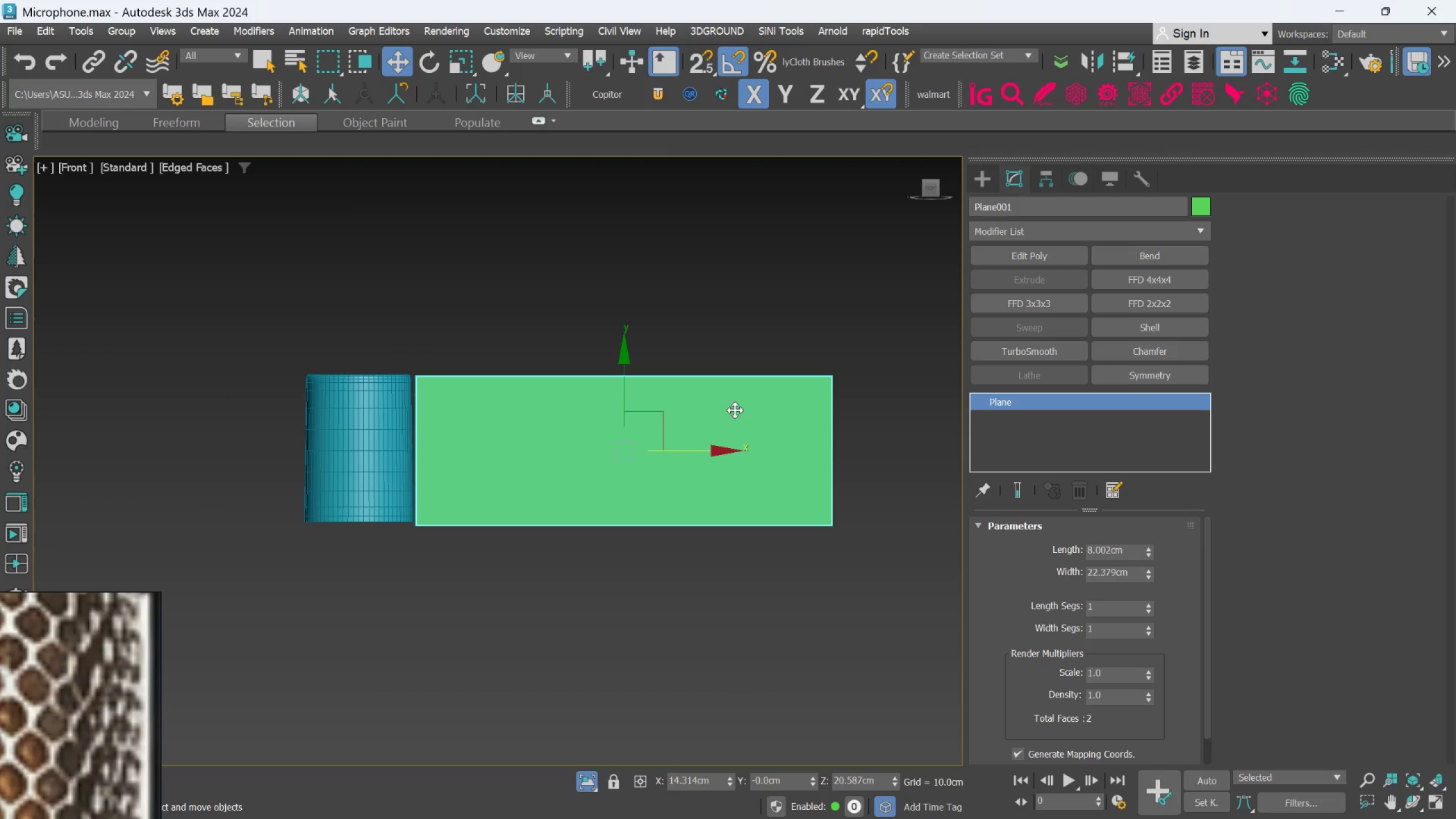 
left_click_drag(start_coordinate=[653, 408], to_coordinate=[505, 497])
 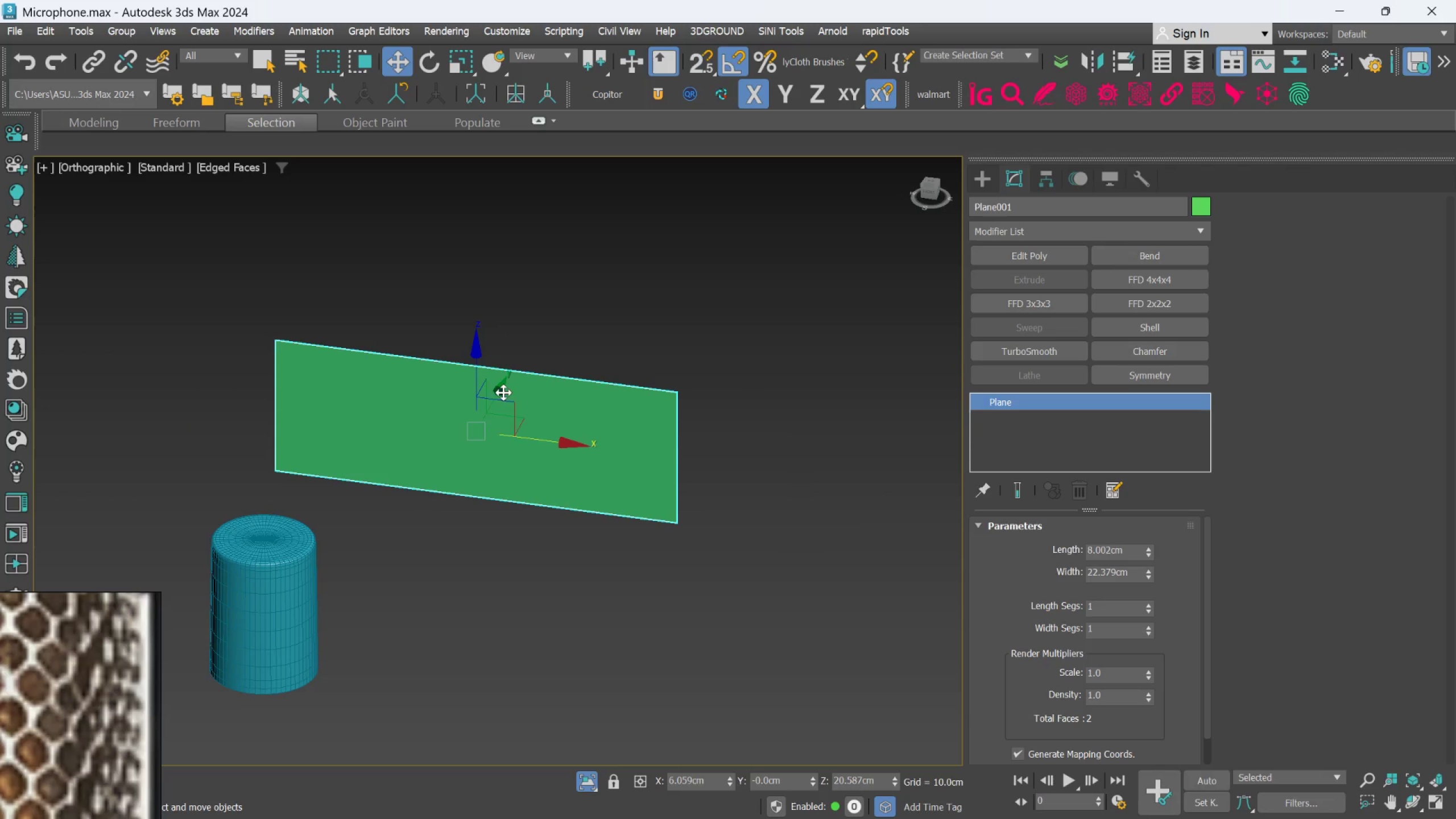 
left_click_drag(start_coordinate=[501, 389], to_coordinate=[325, 608])
 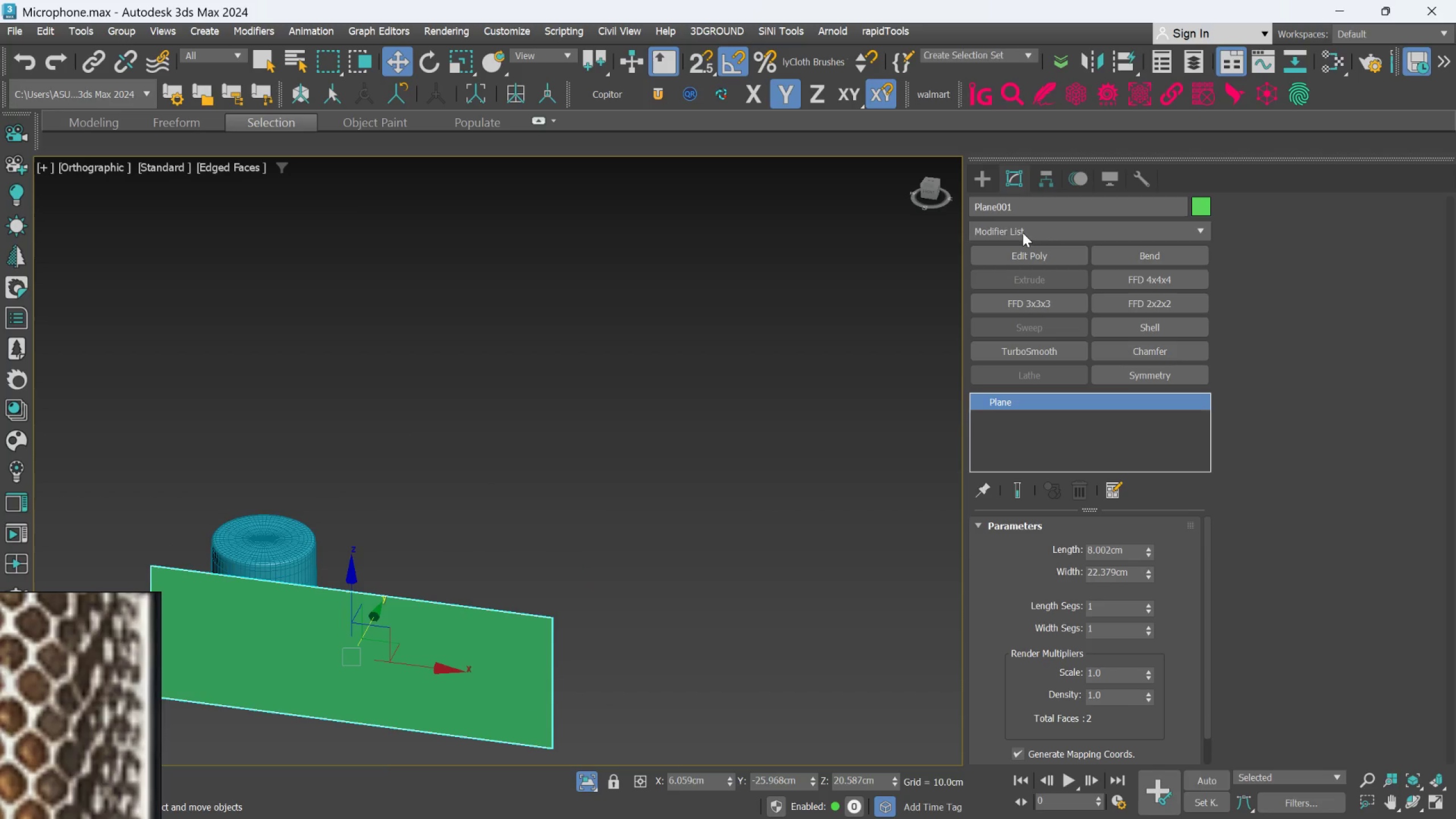 
left_click([1023, 231])
 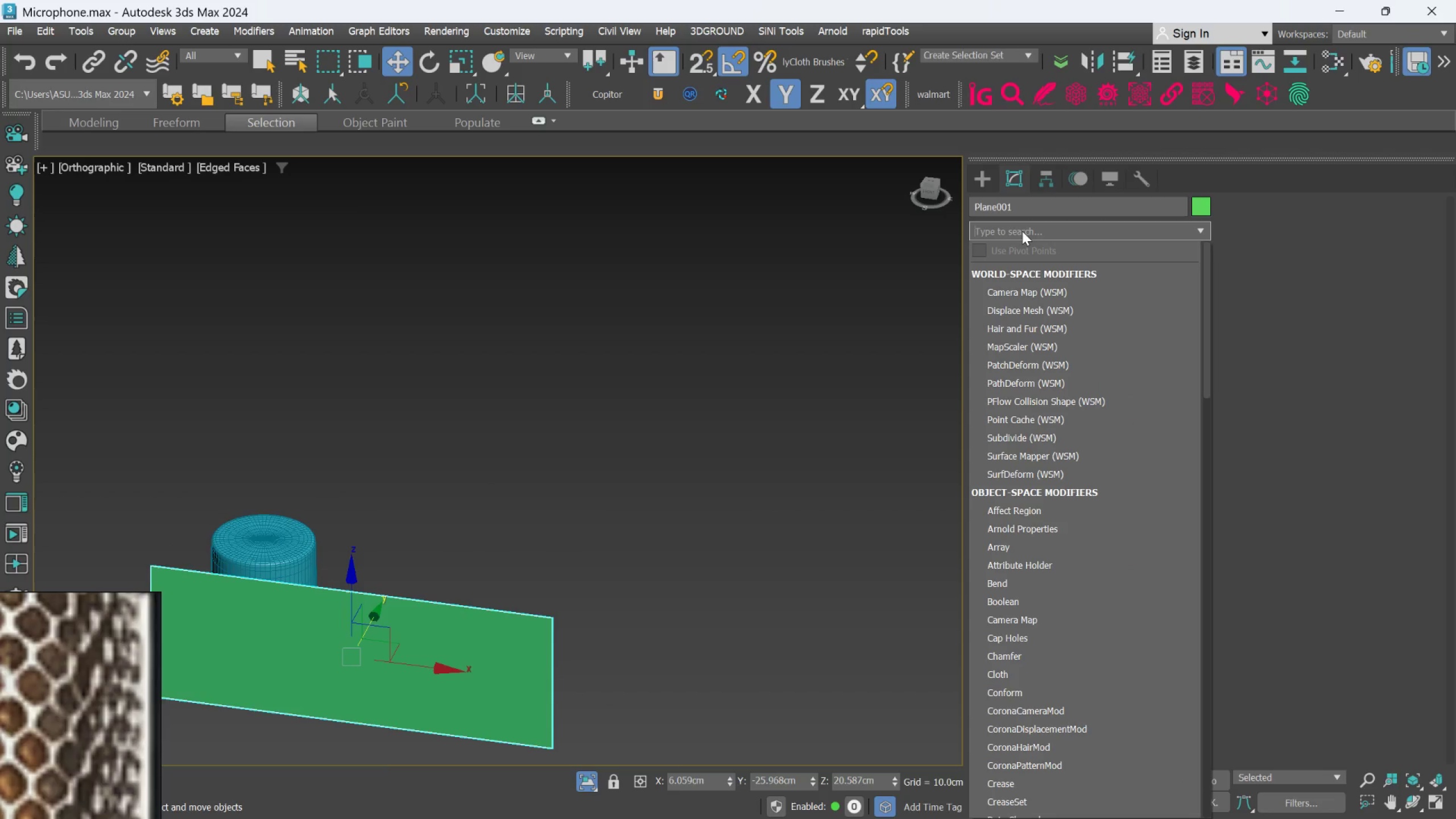 
type(be)
 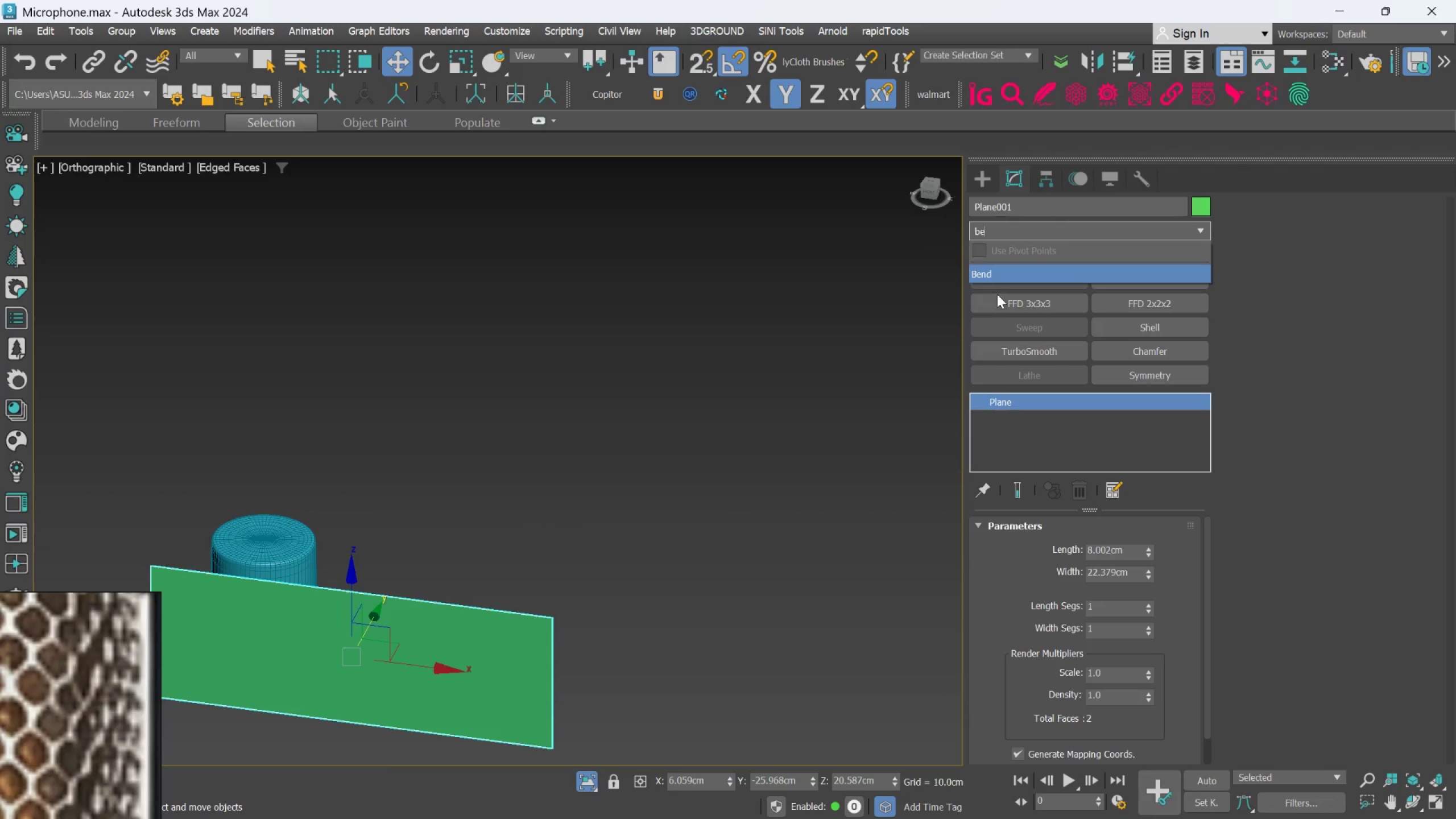 
left_click([996, 275])
 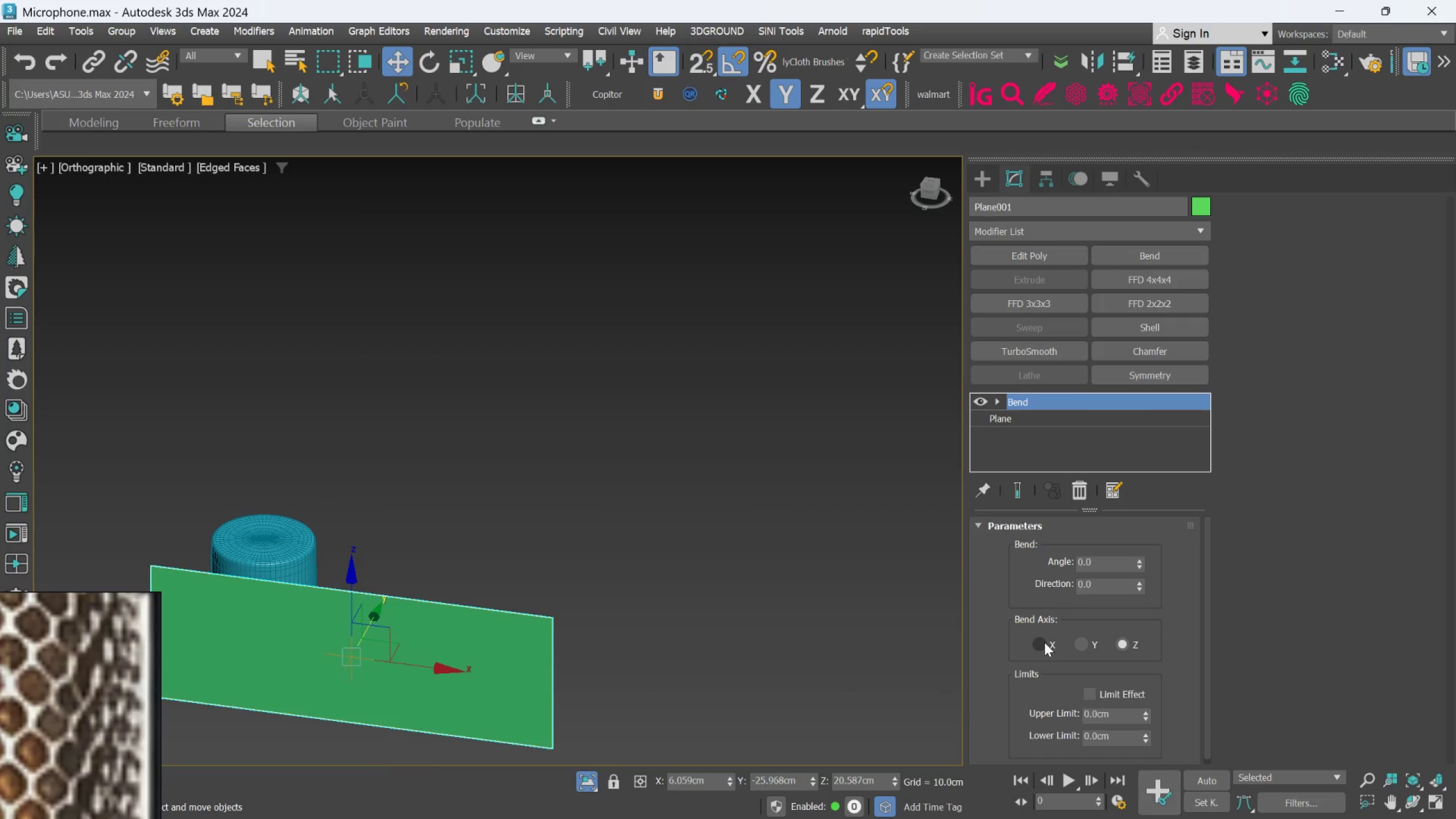 
left_click([1040, 643])
 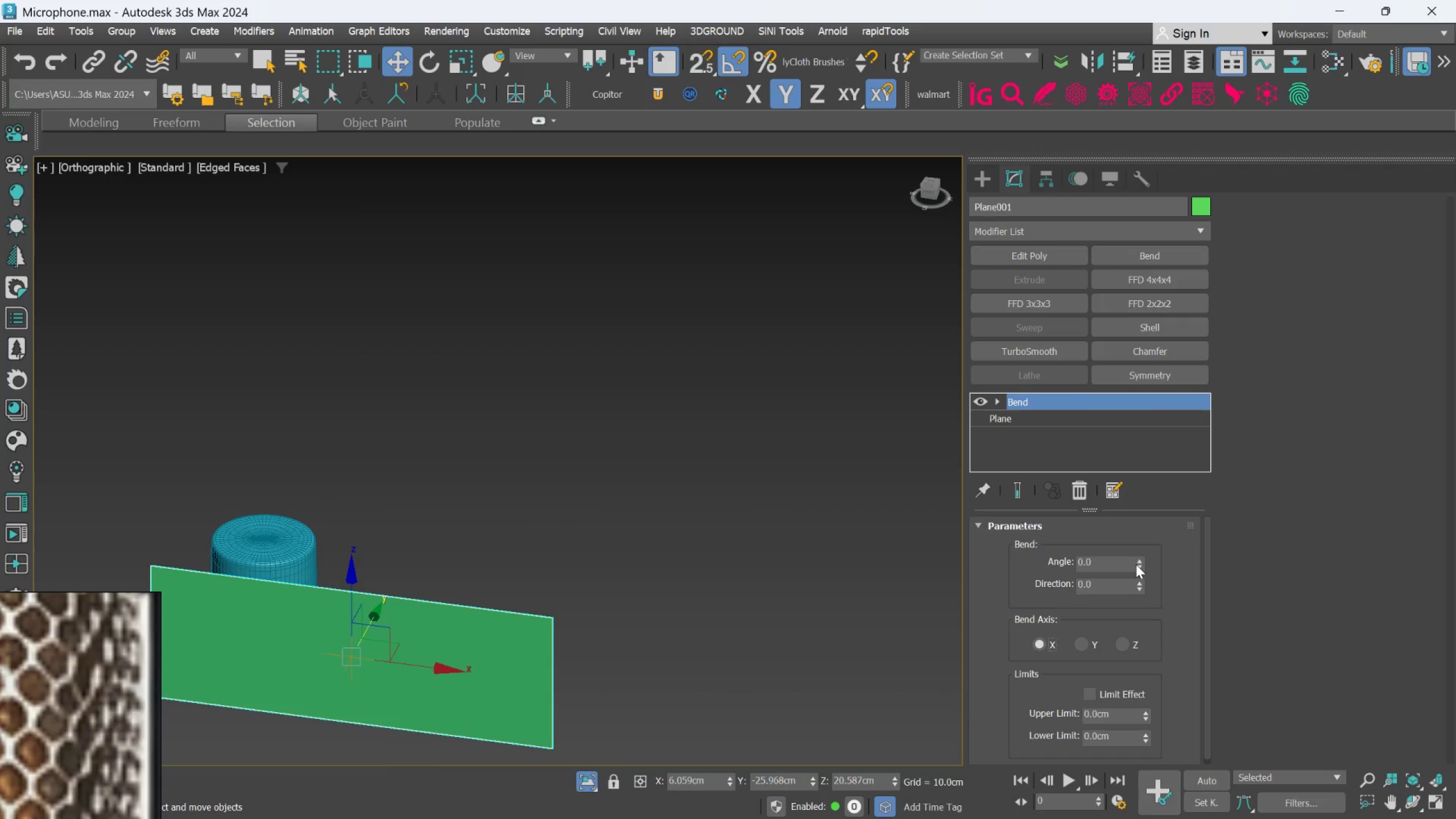 
left_click_drag(start_coordinate=[1143, 559], to_coordinate=[1141, 535])
 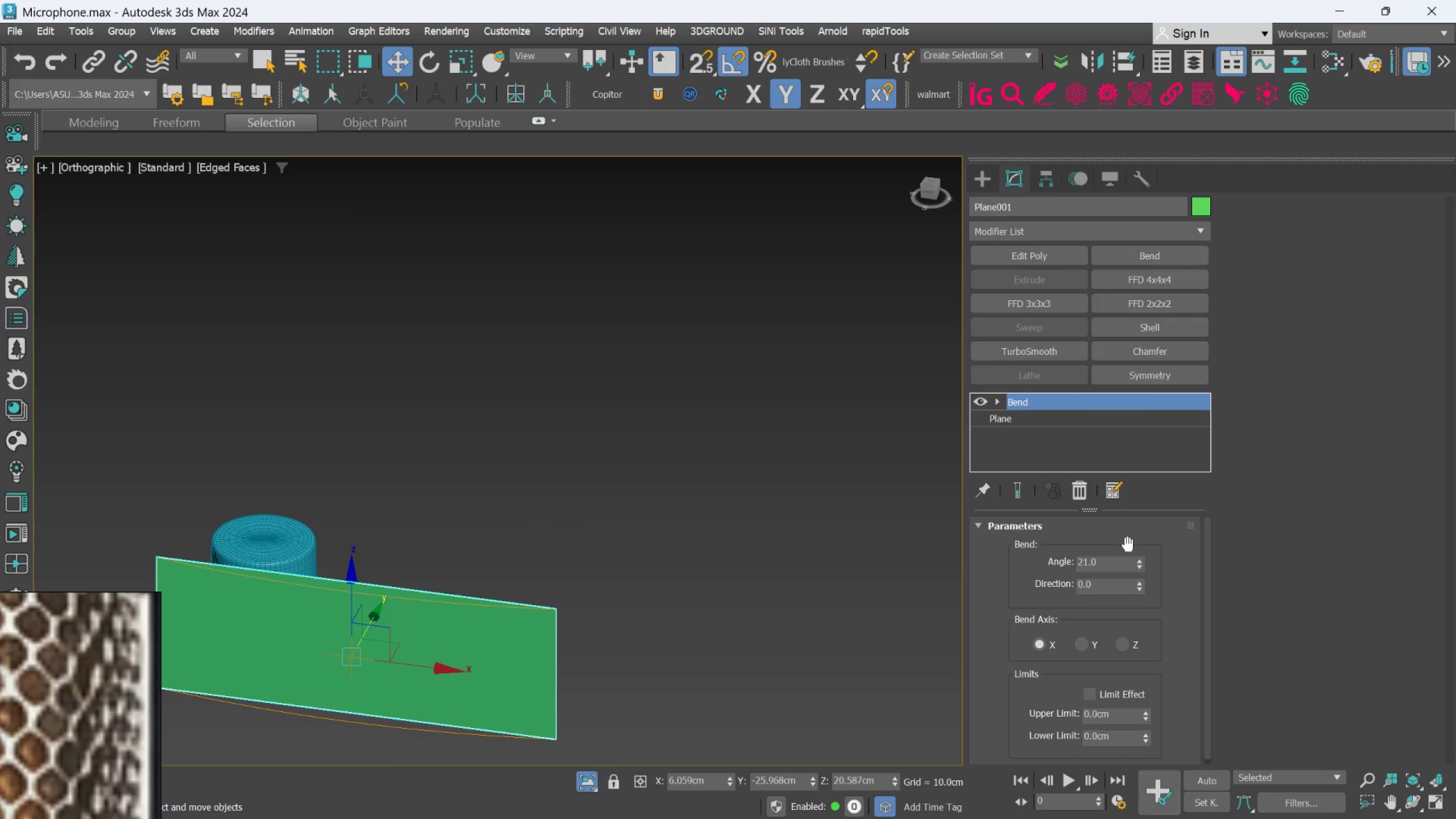 
key(Control+Z)
 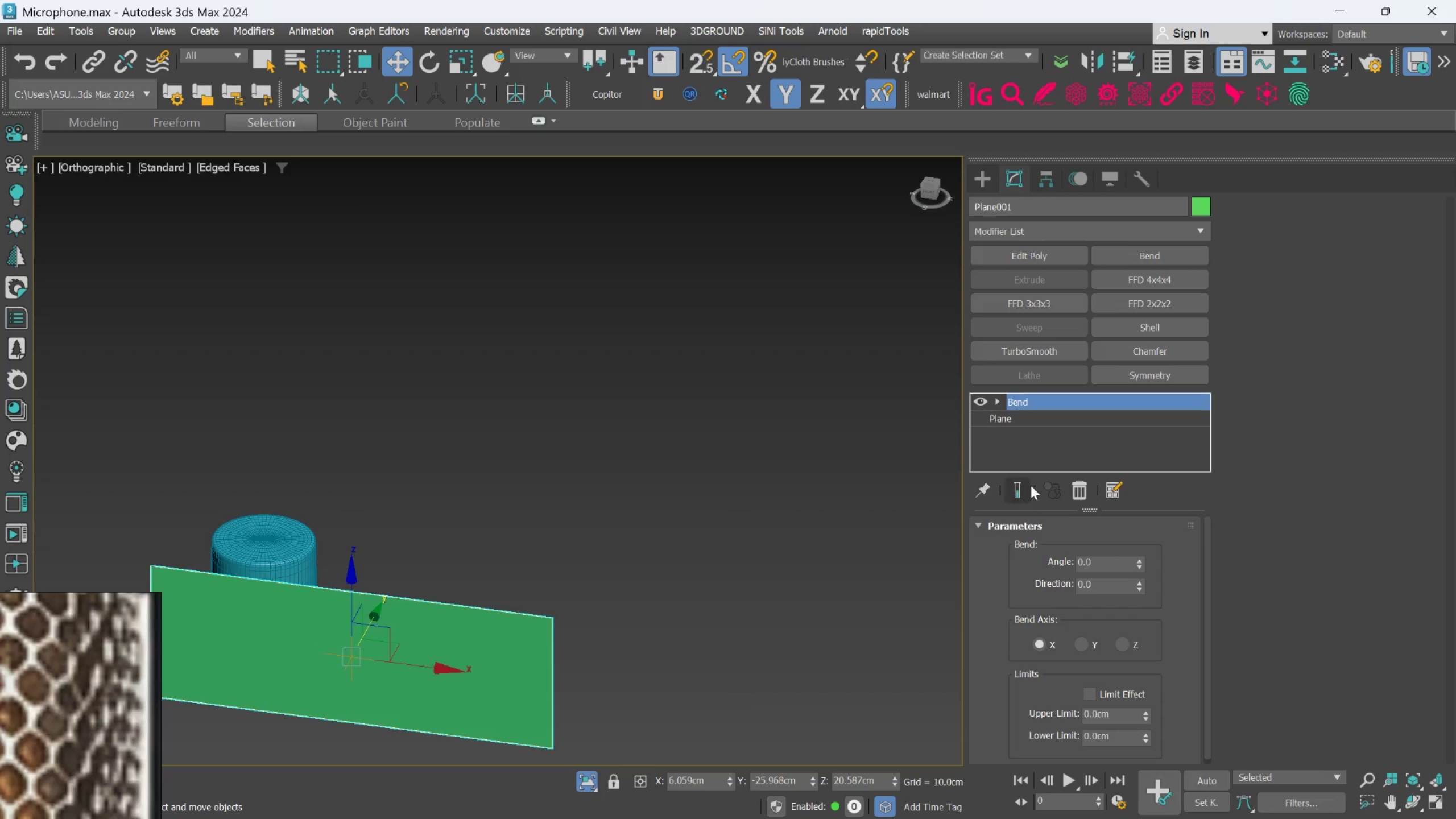 
left_click([1053, 423])
 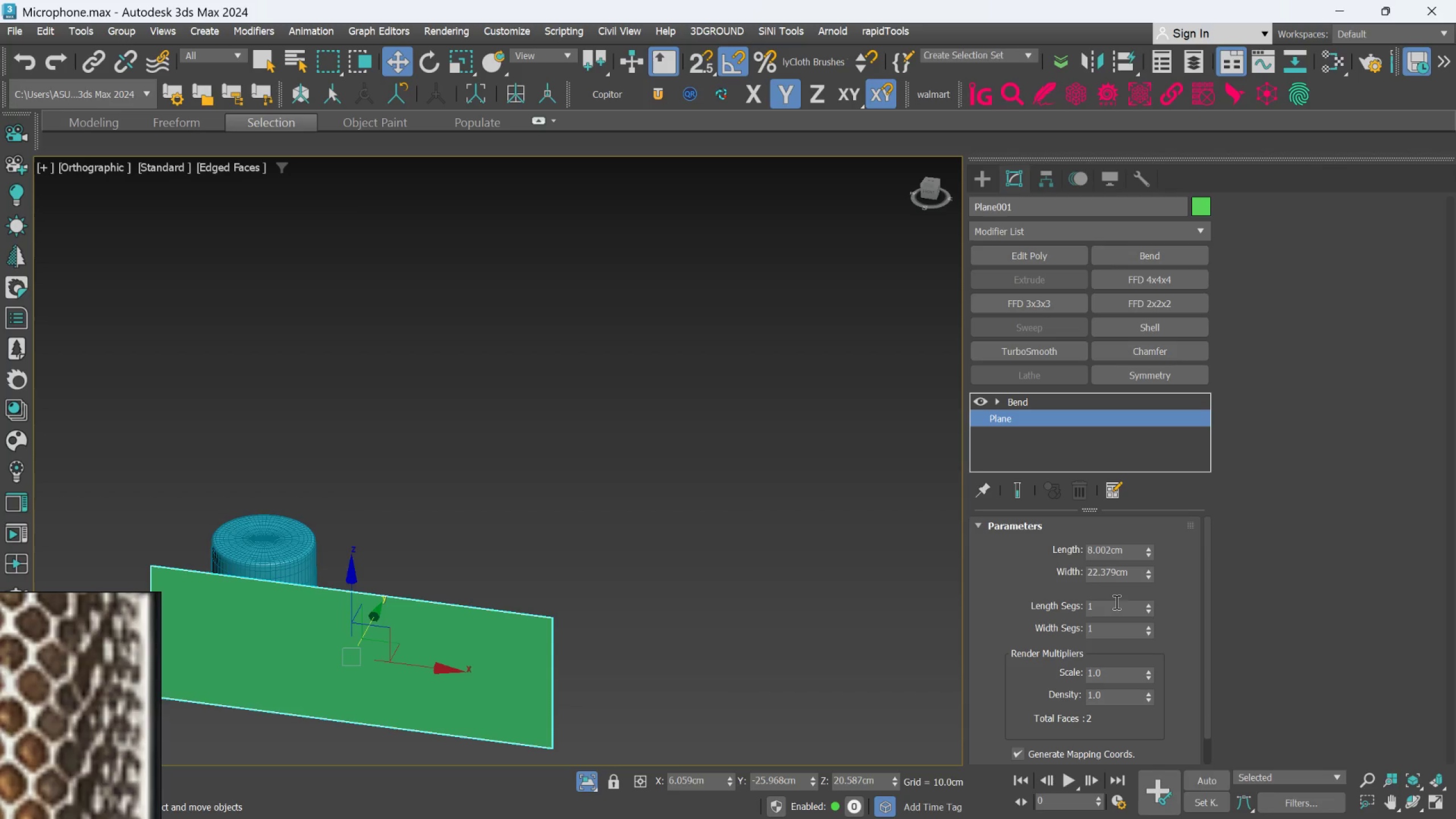 
double_click([1115, 603])
 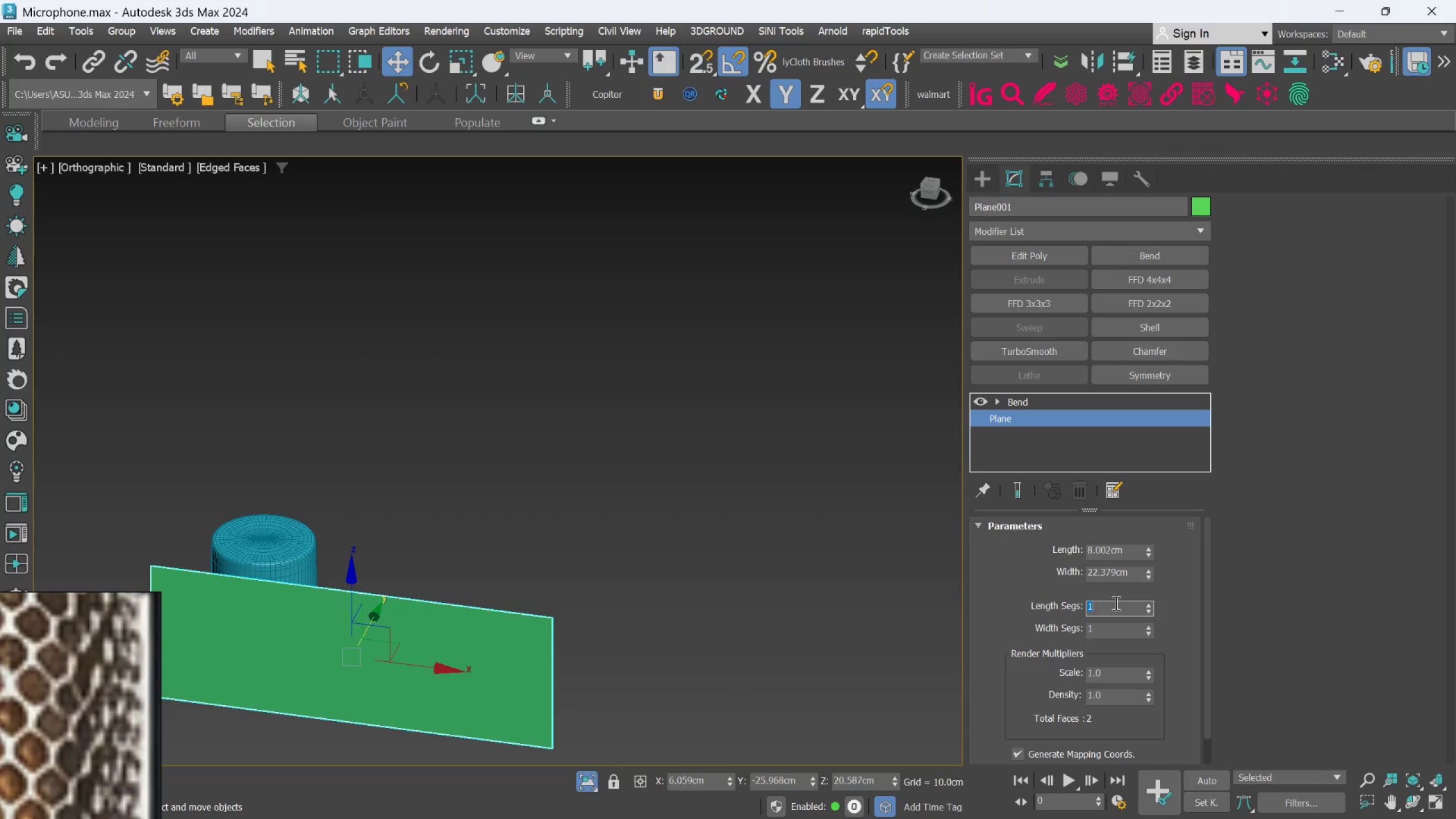 
type(50)
 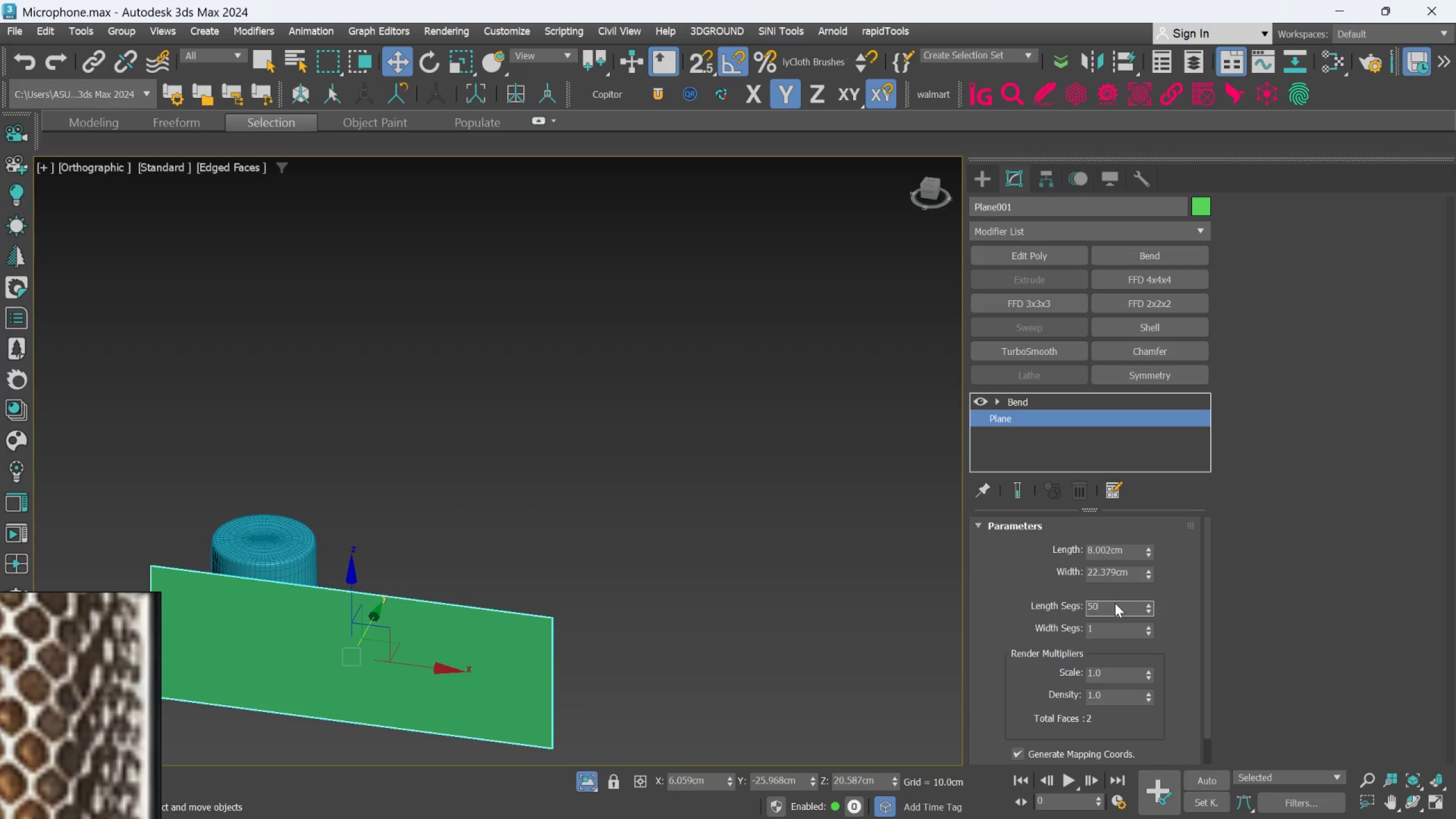 
key(Enter)
 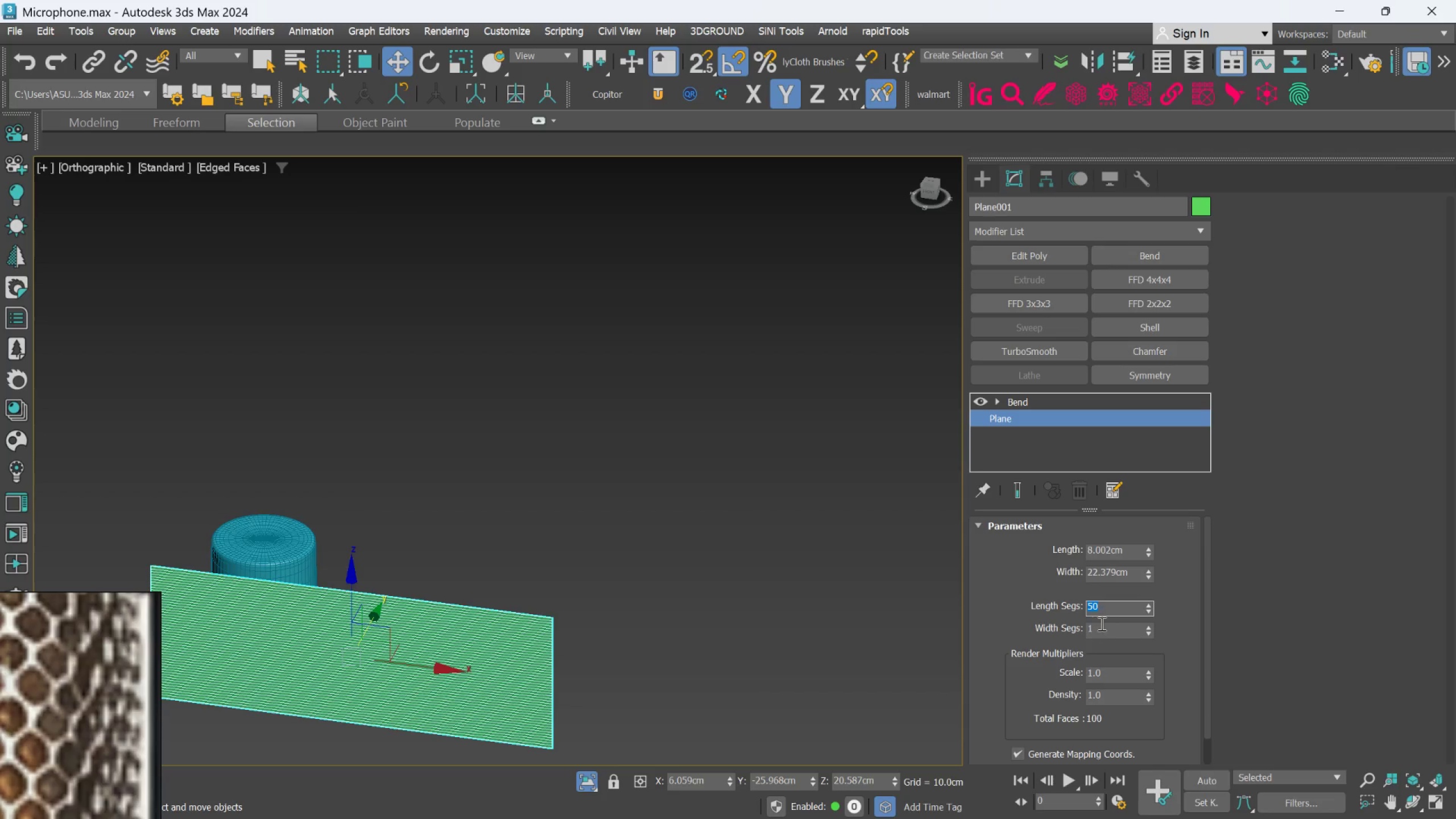 
double_click([1101, 623])
 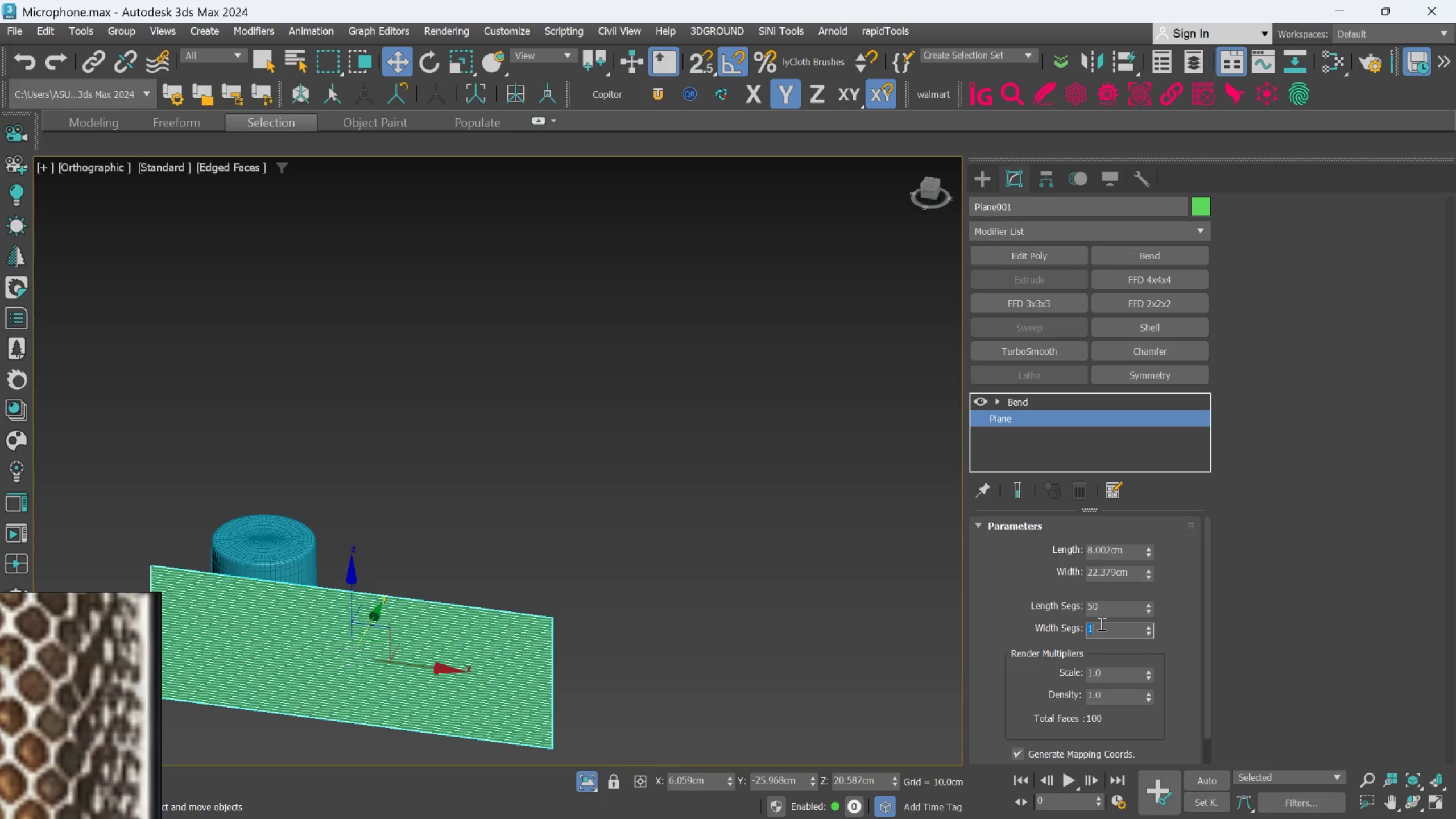 
type(50)
 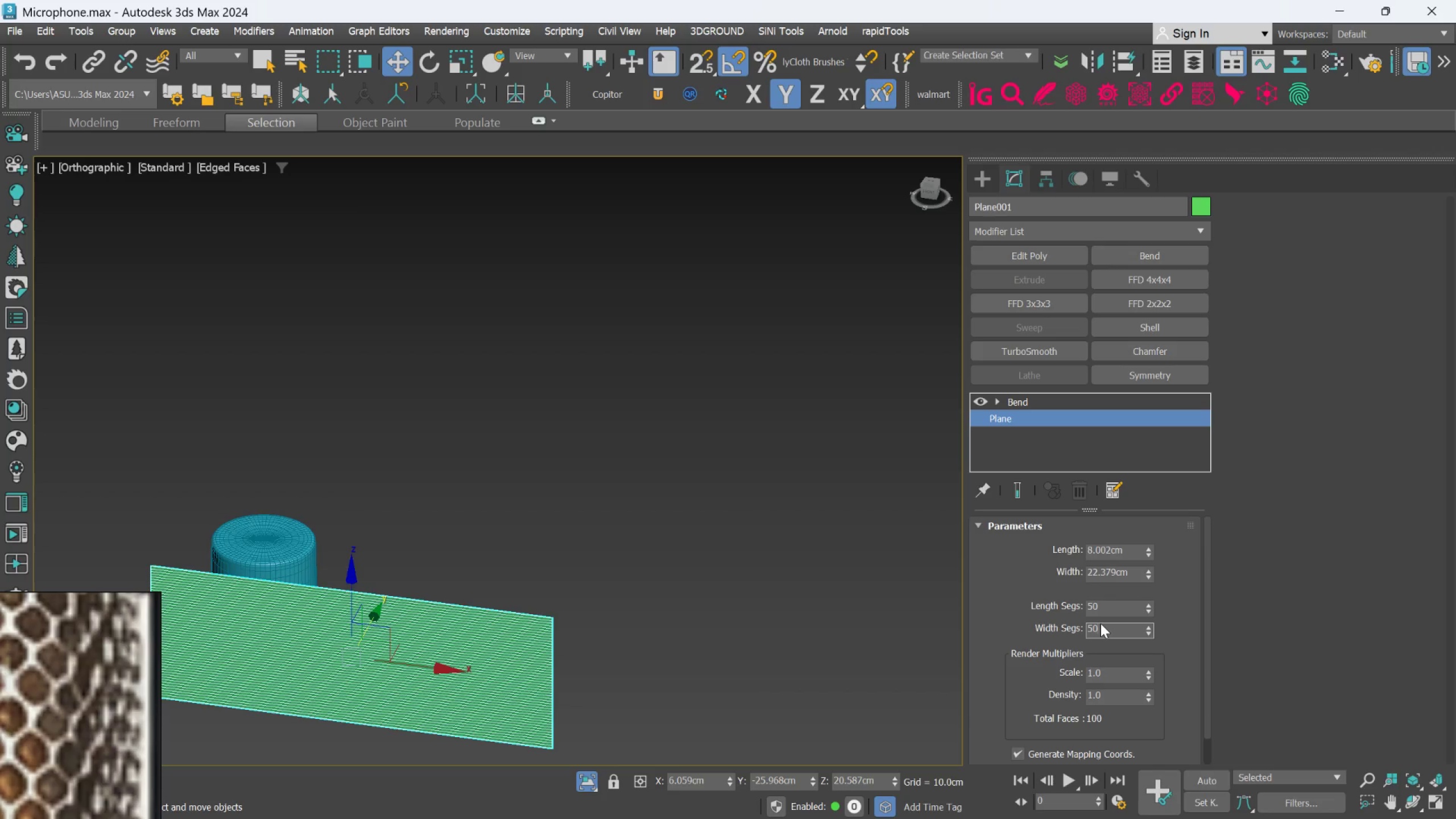 
key(Enter)
 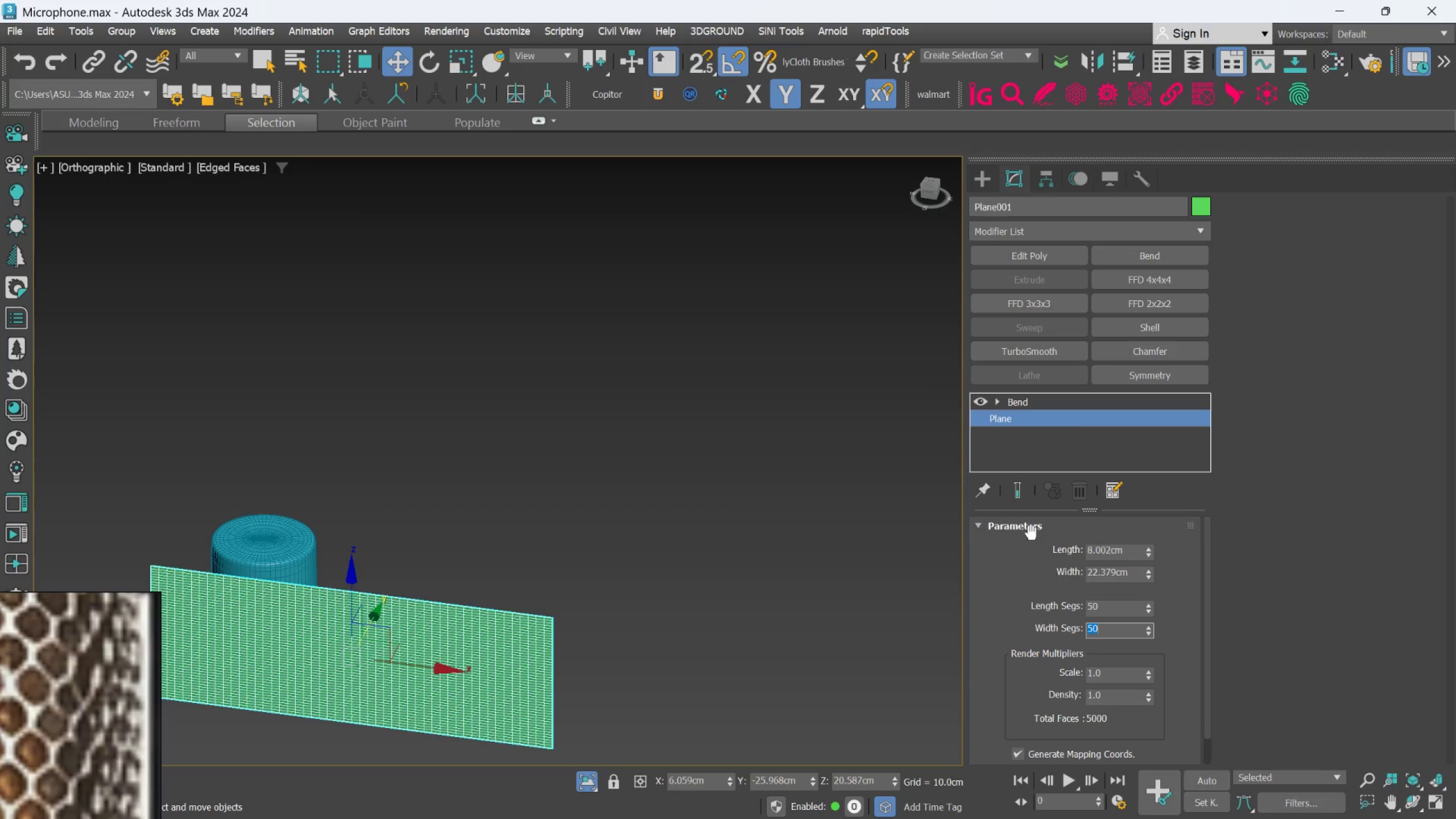 
left_click([1073, 406])
 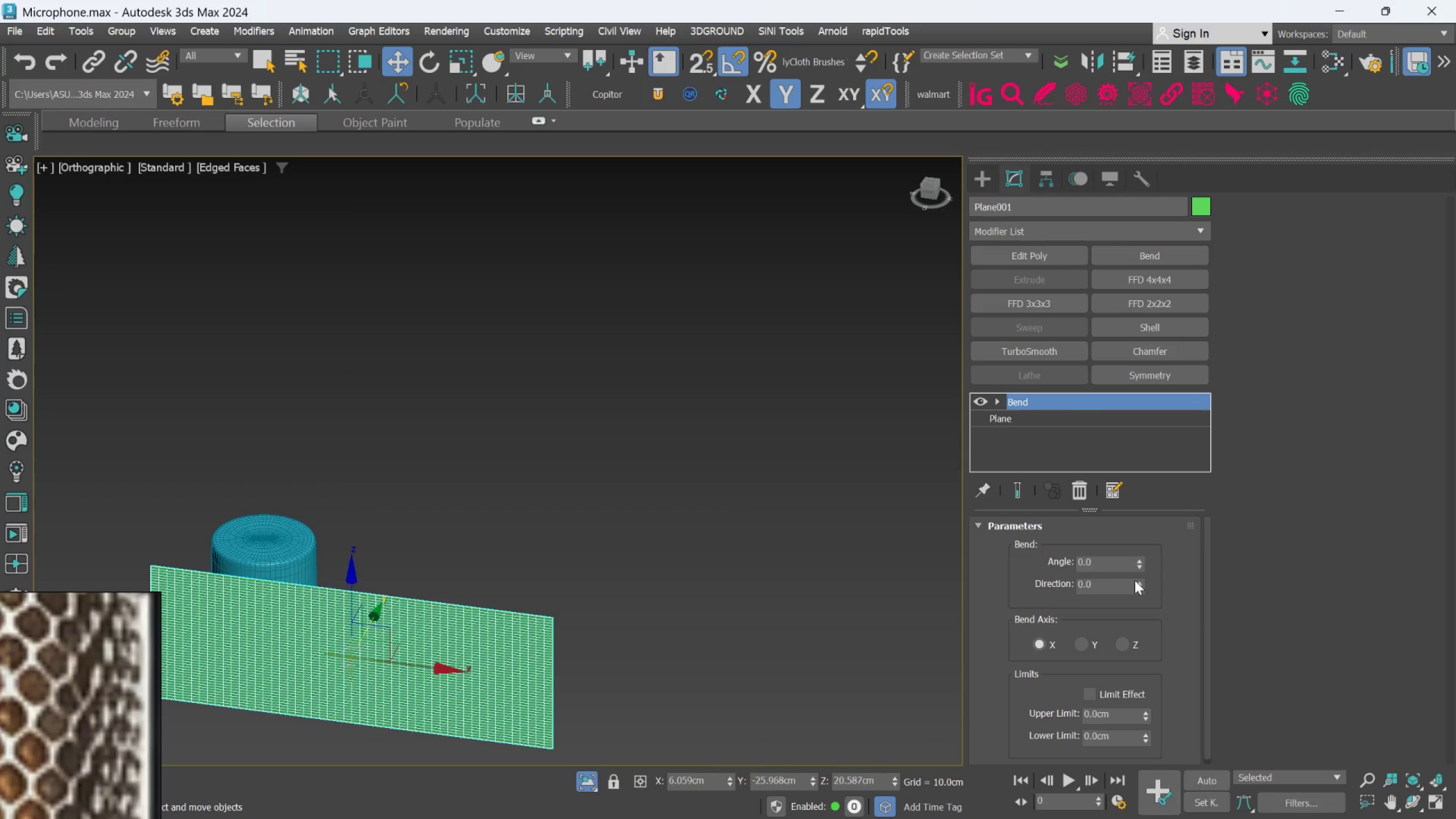 
left_click_drag(start_coordinate=[1141, 560], to_coordinate=[1205, 139])
 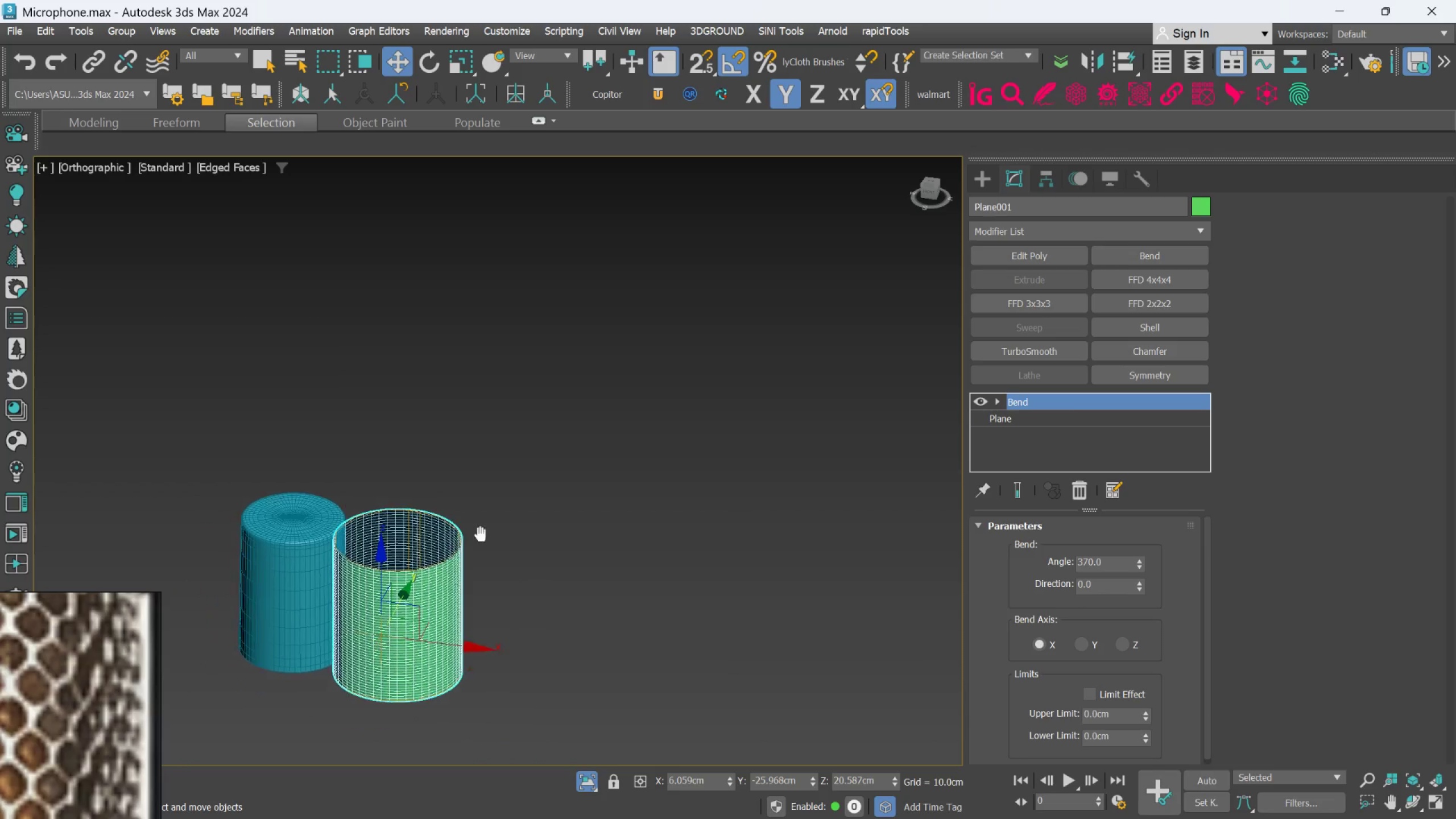 
scroll: coordinate [462, 536], scroll_direction: up, amount: 2.0
 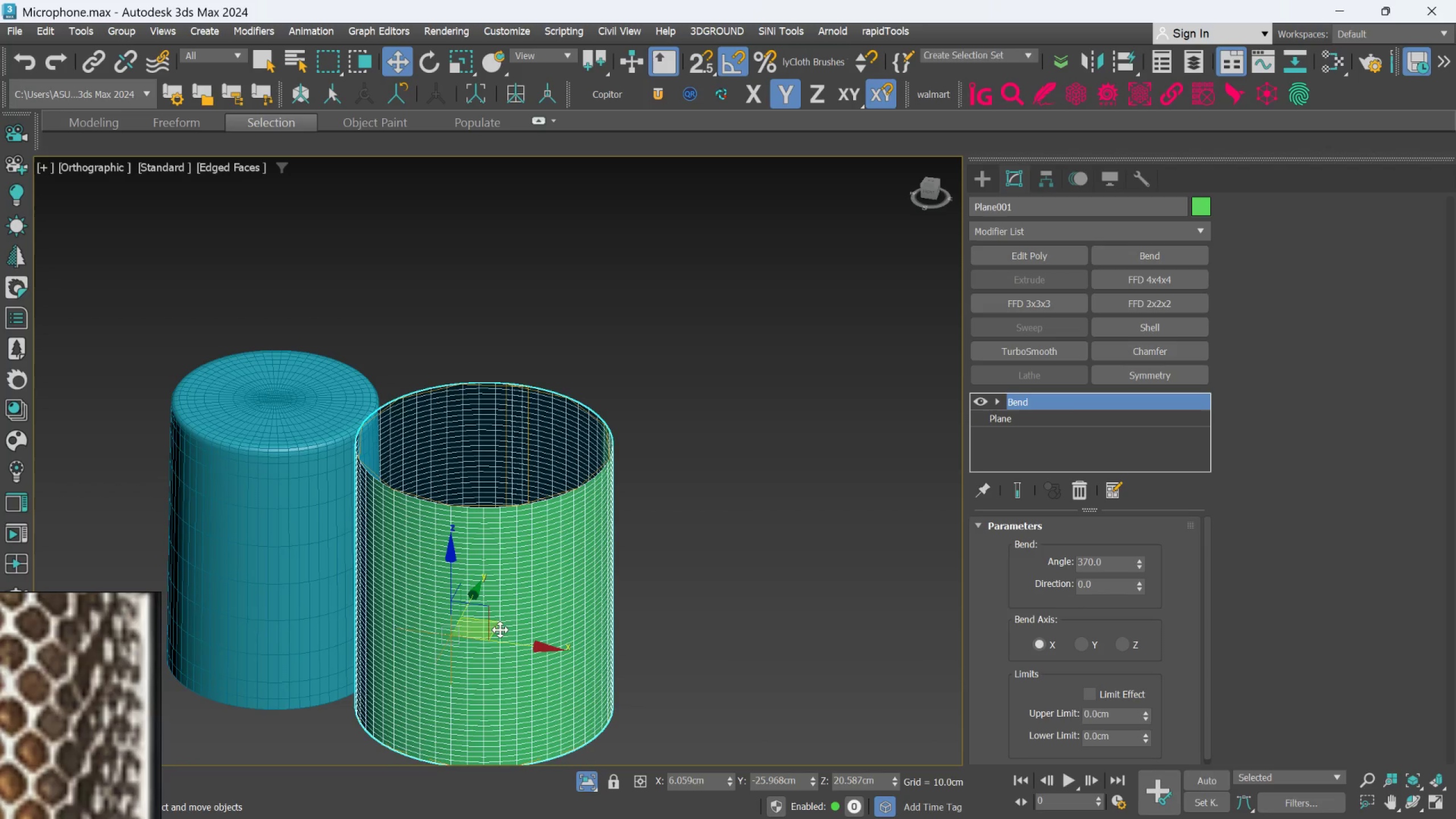 
hold_key(key=AltLeft, duration=0.58)
 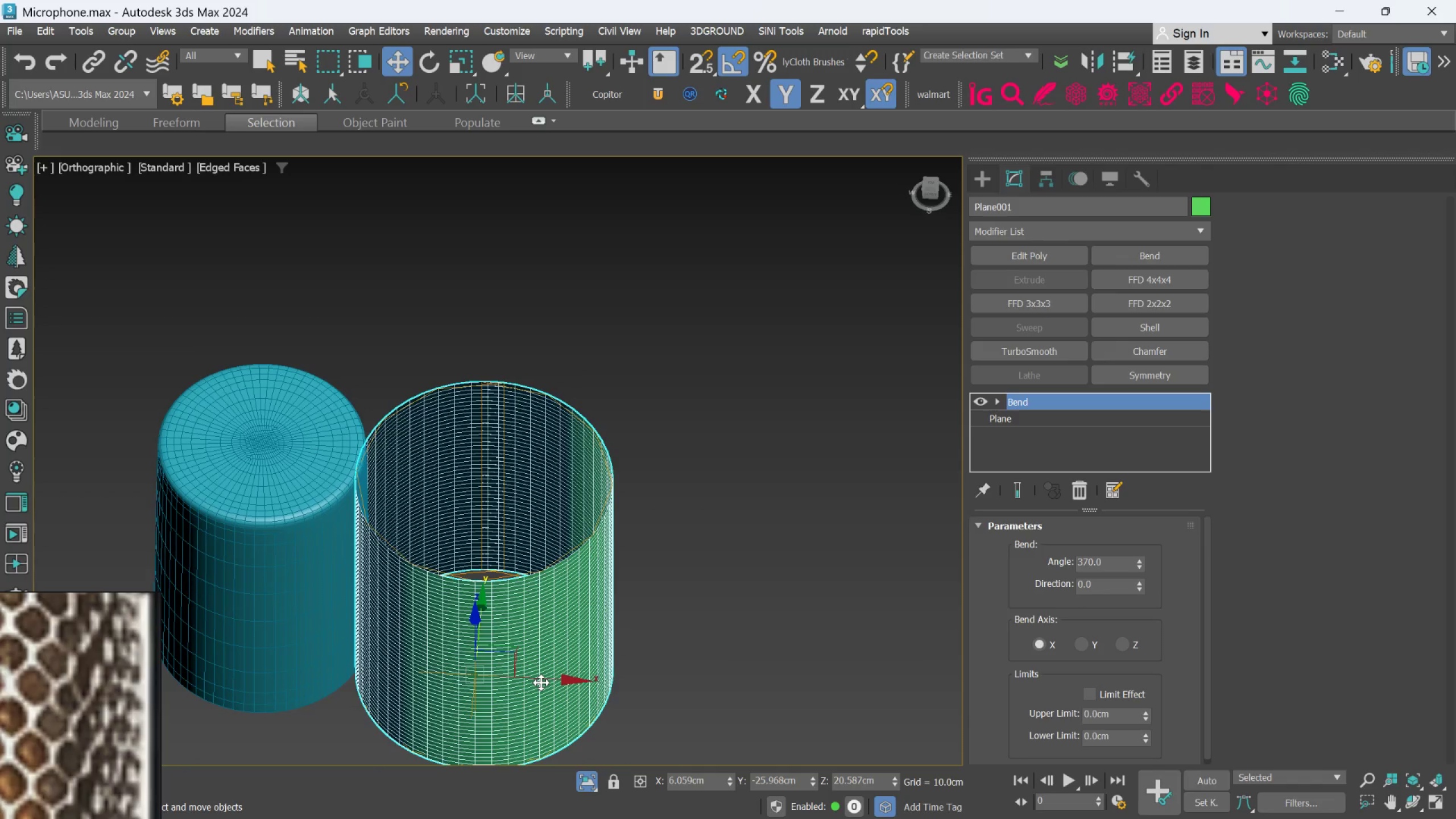 
left_click_drag(start_coordinate=[543, 682], to_coordinate=[480, 663])
 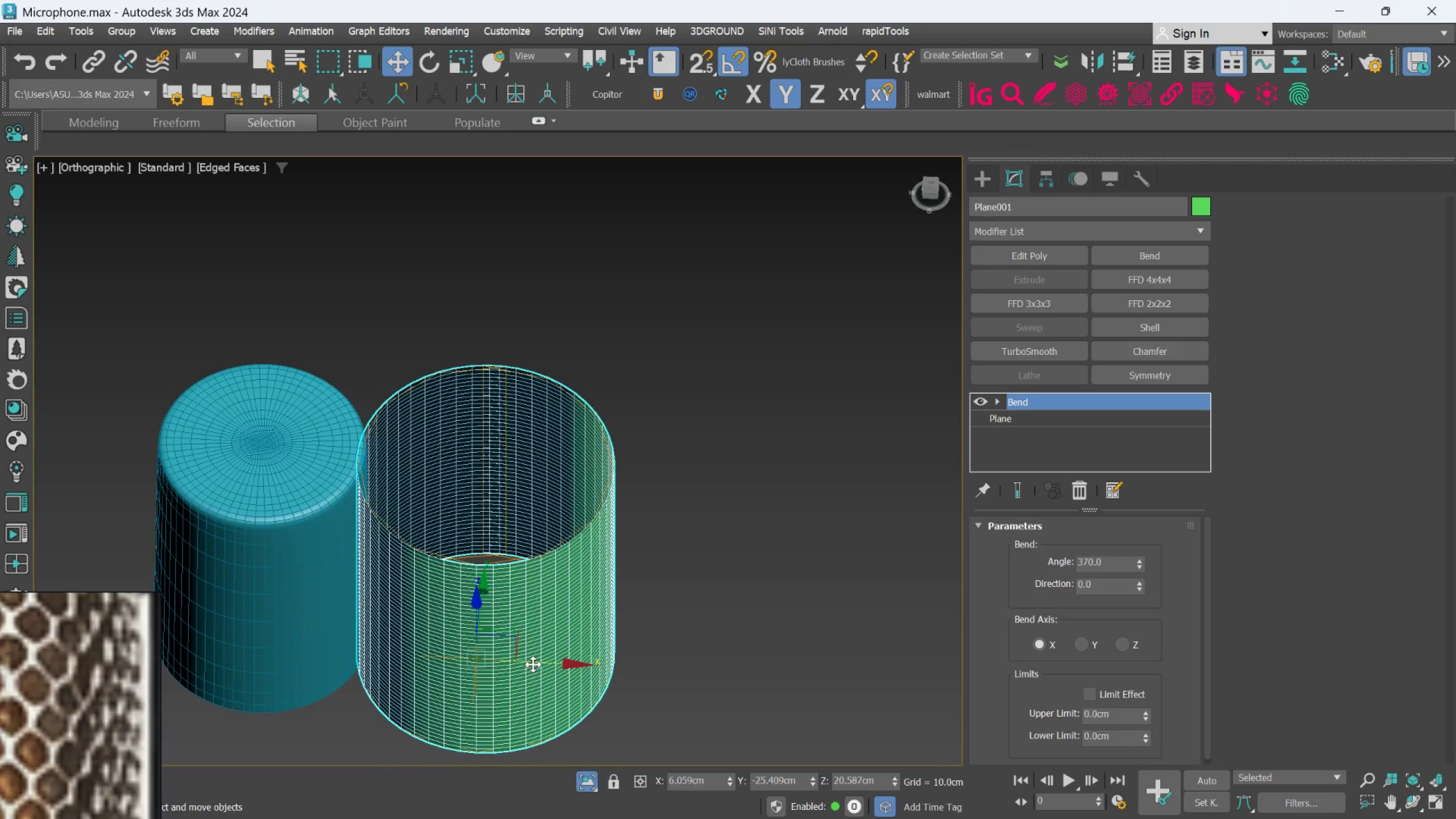 
key(Control+S)
 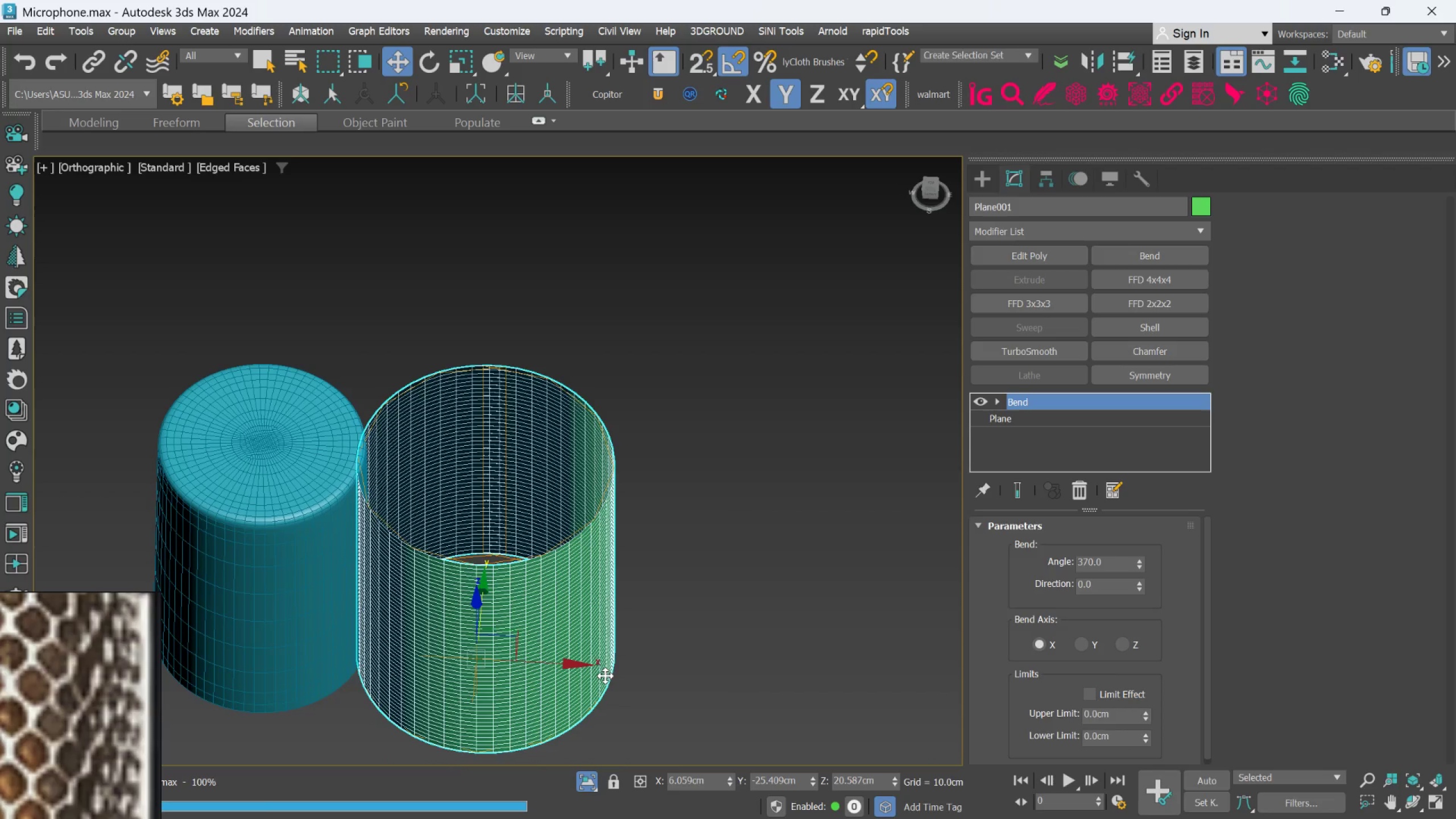 
left_click_drag(start_coordinate=[577, 666], to_coordinate=[362, 632])
 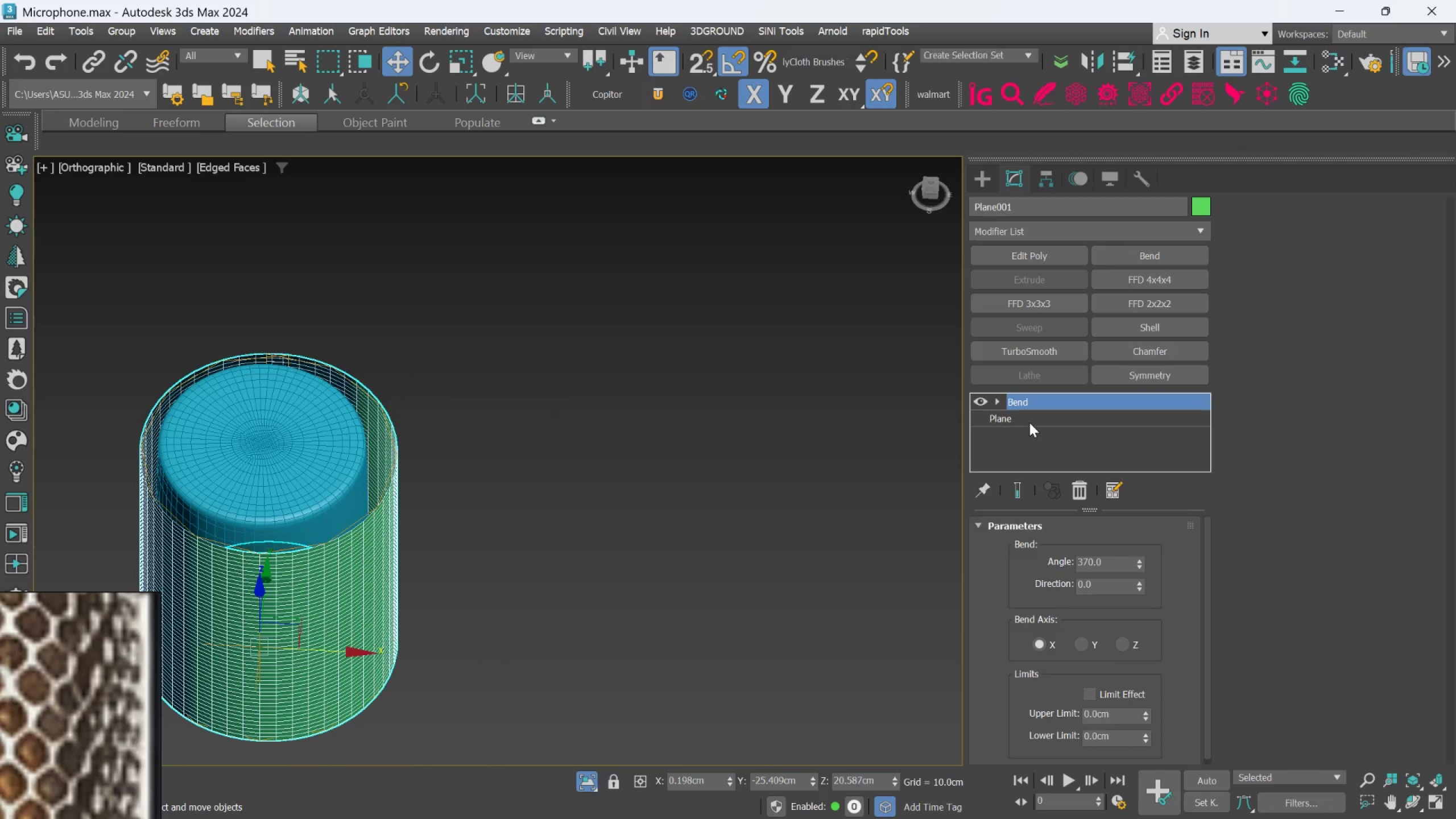 
left_click([1030, 420])
 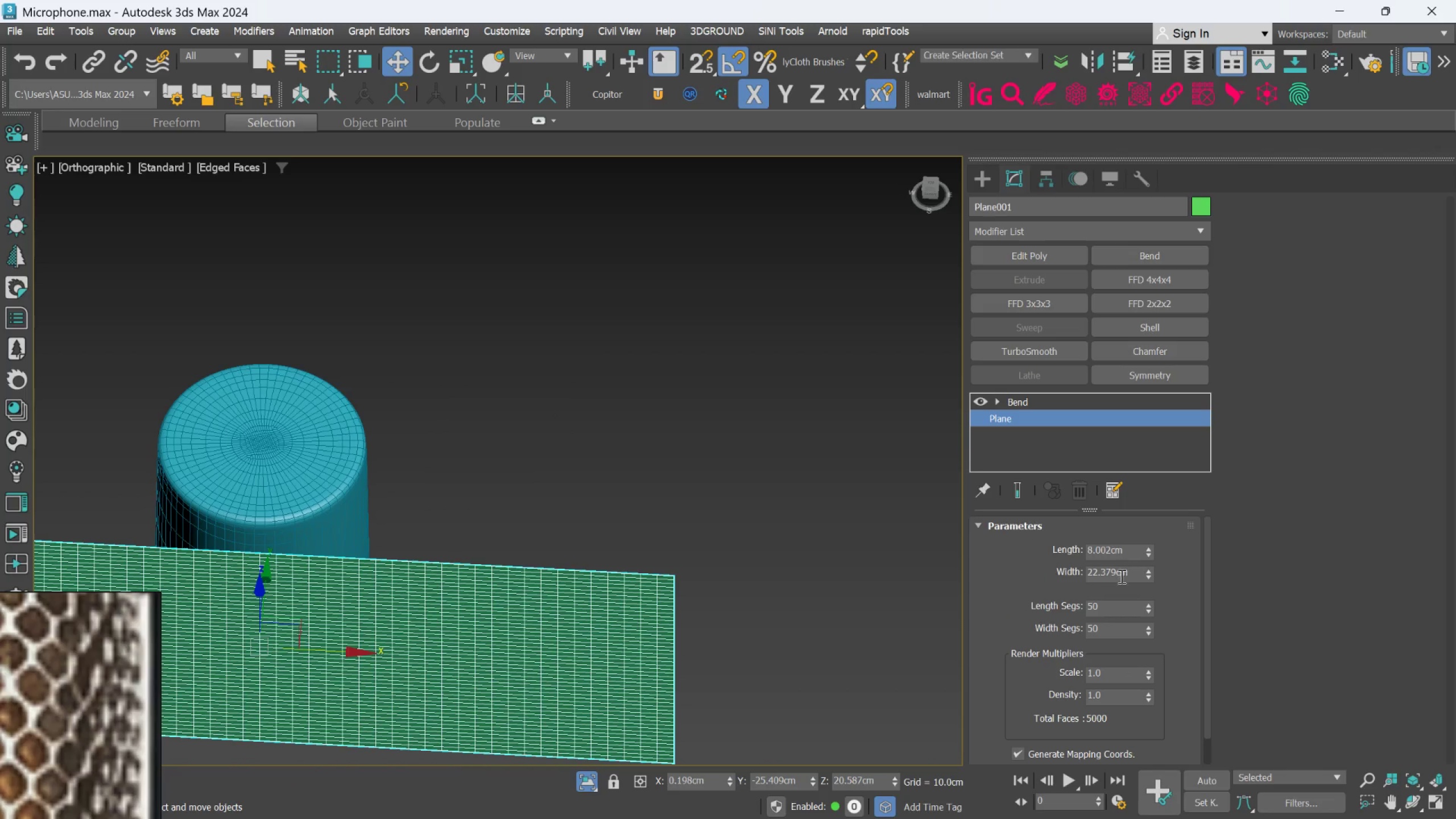 
left_click_drag(start_coordinate=[1148, 570], to_coordinate=[1148, 561])
 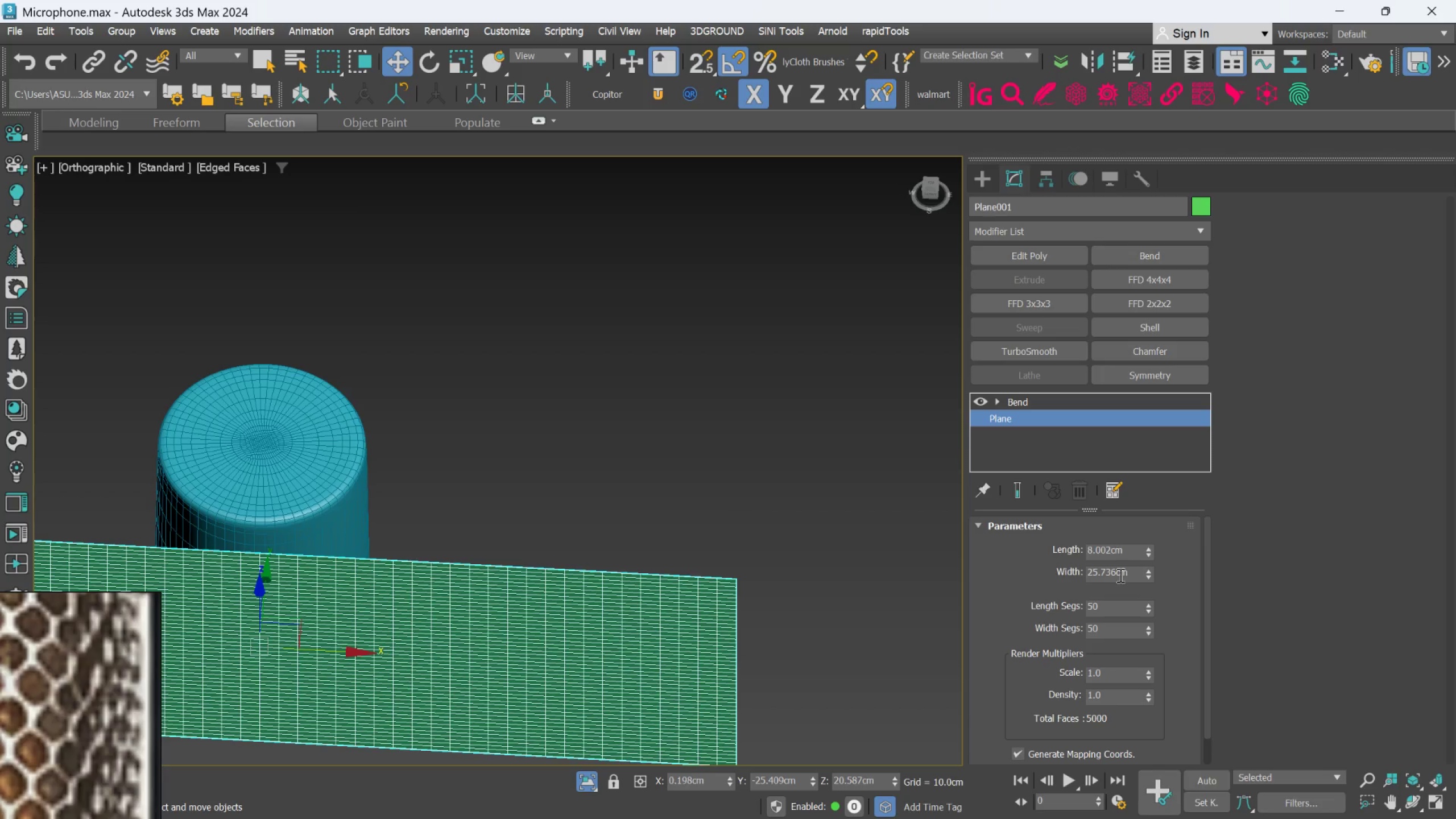 
double_click([1119, 575])
 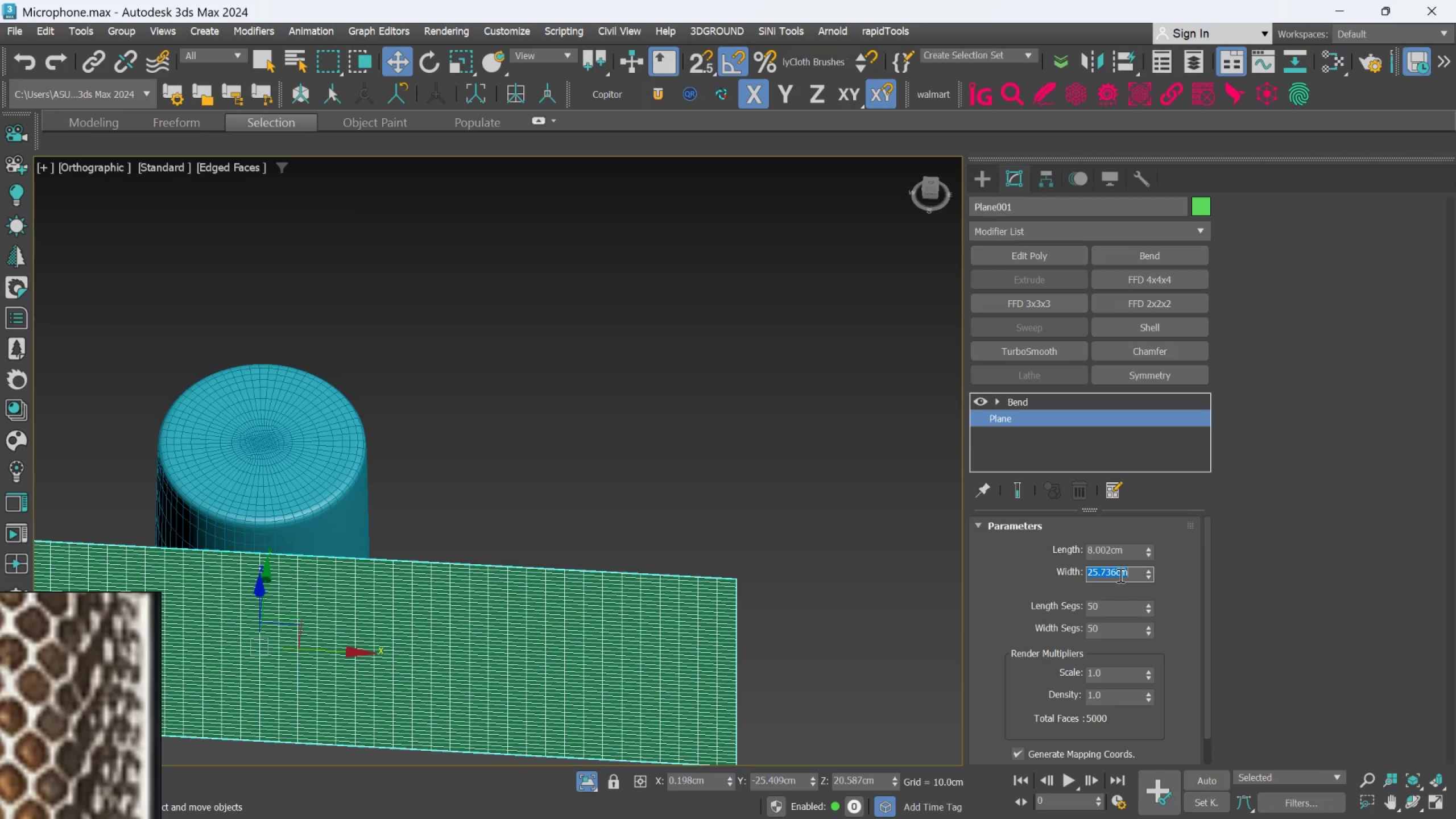 
type(15)
 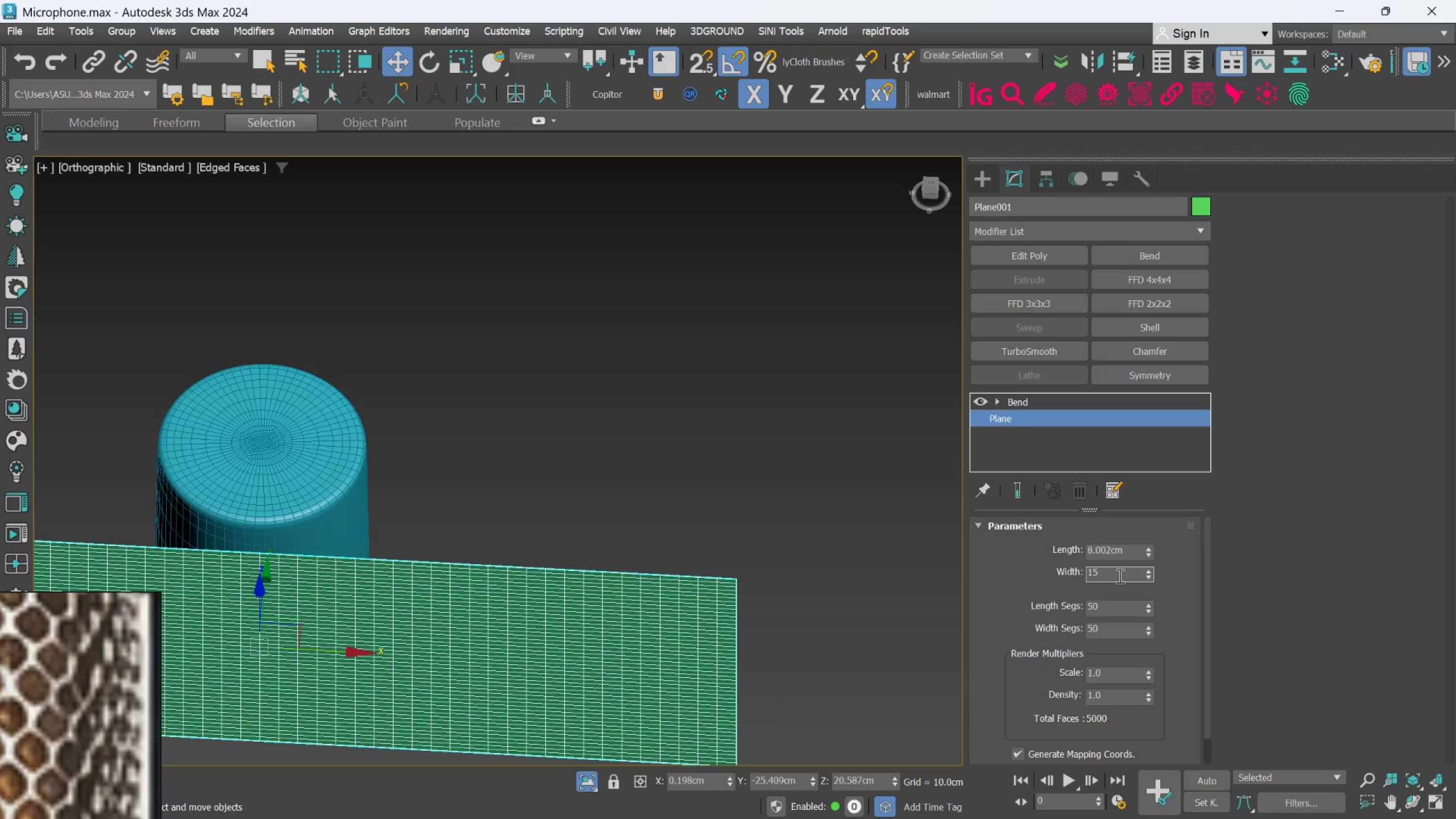 
key(Enter)
 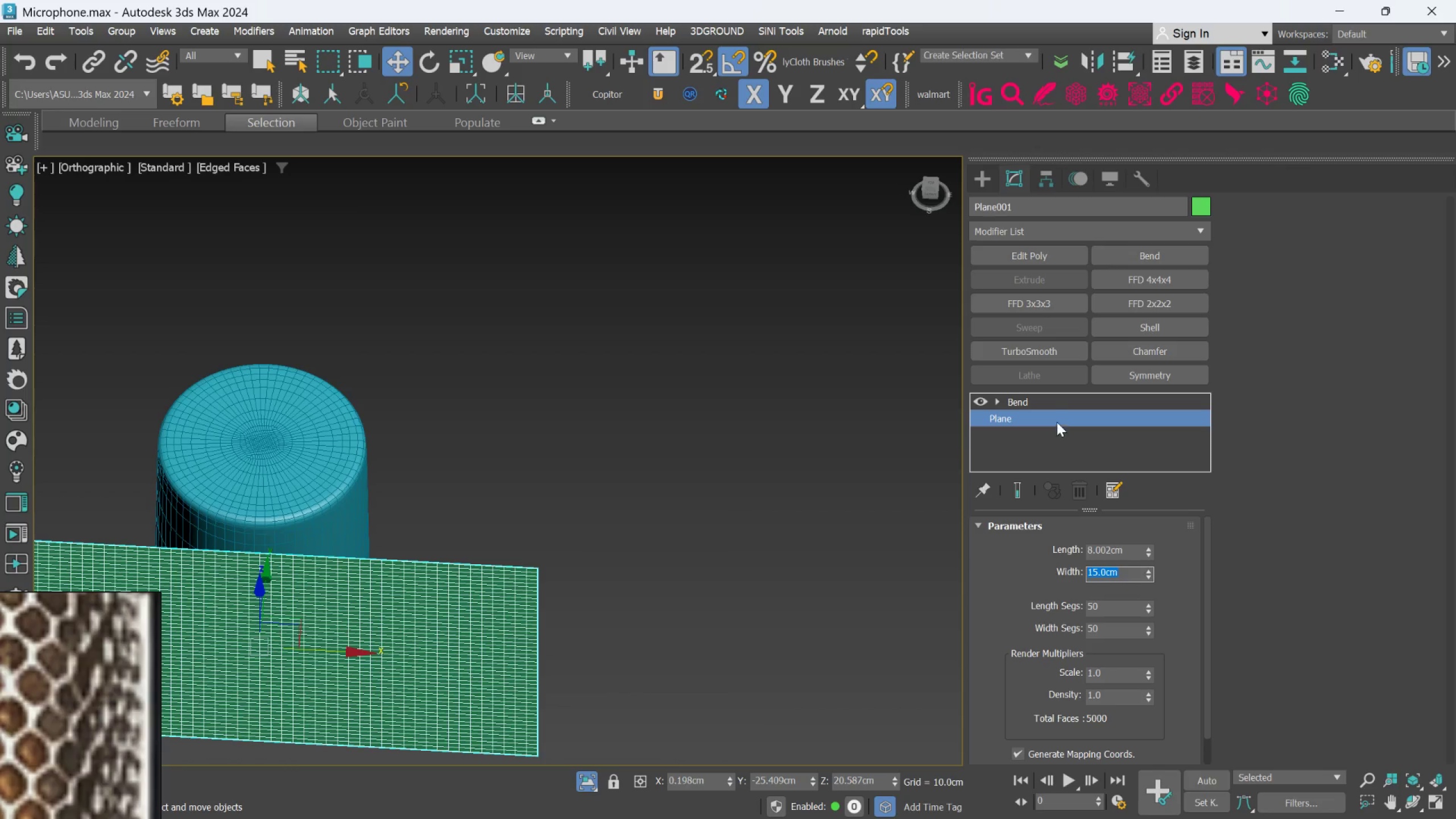 
left_click([1055, 406])
 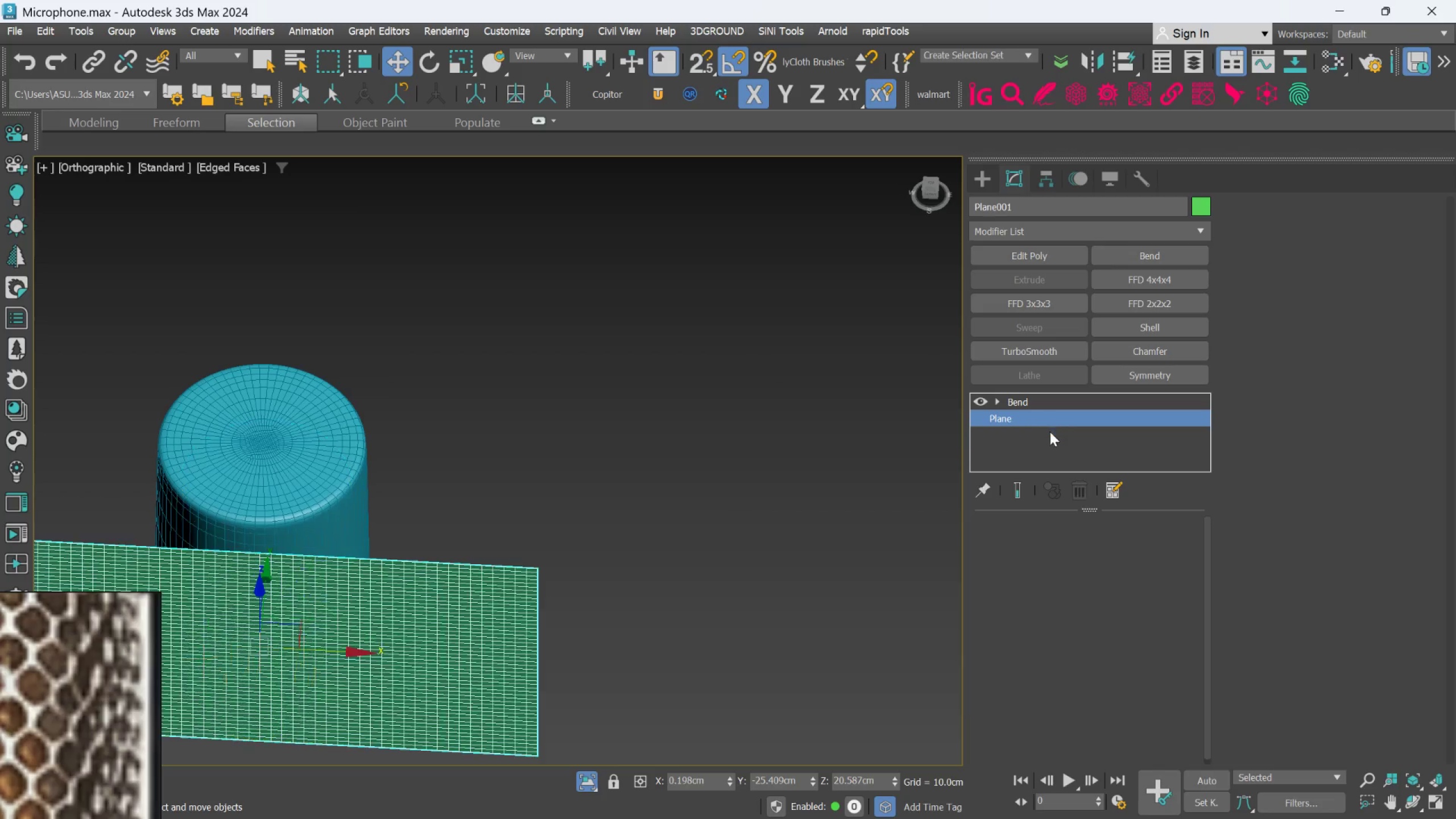 
left_click([1020, 493])
 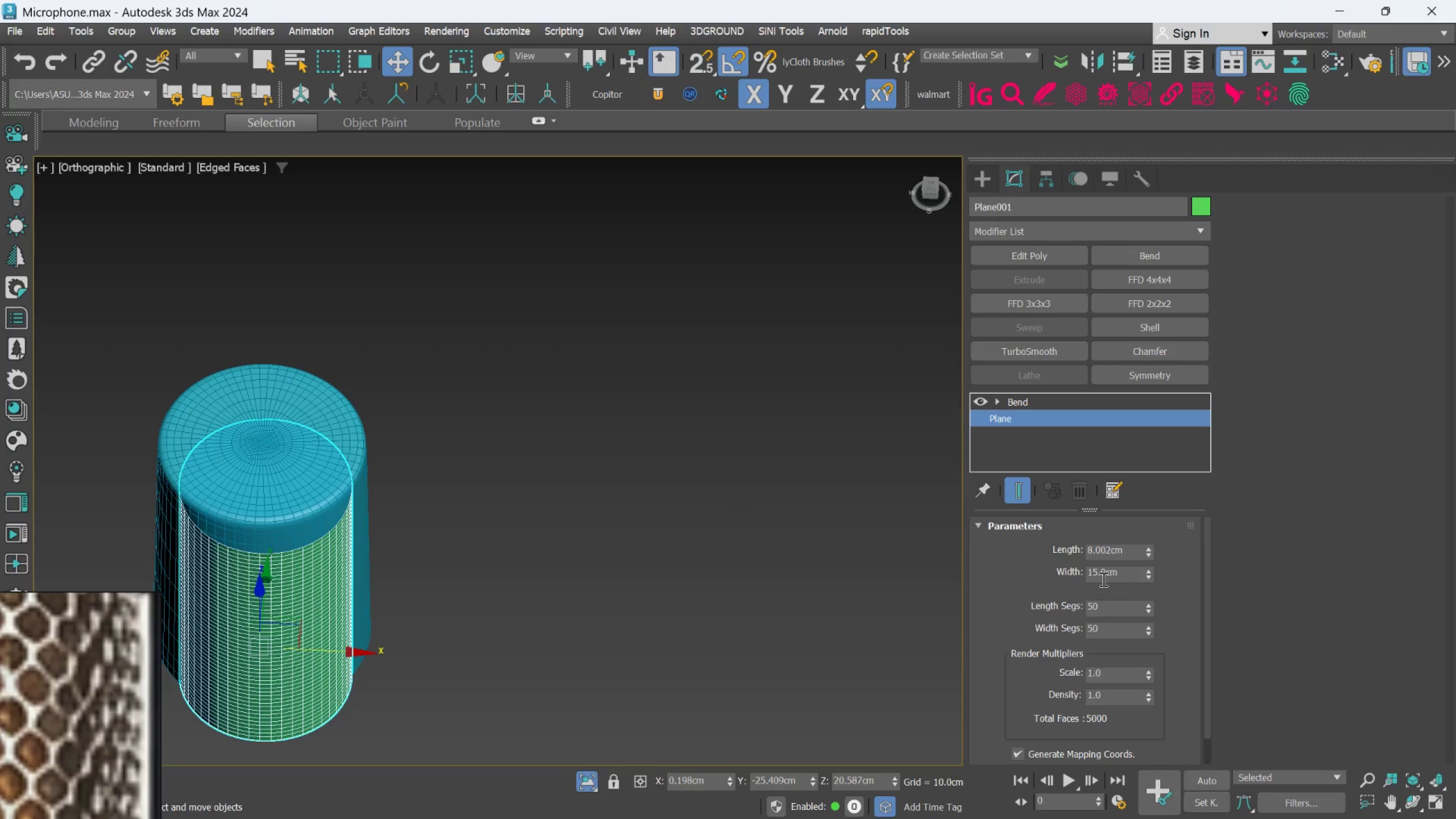 
double_click([1103, 577])
 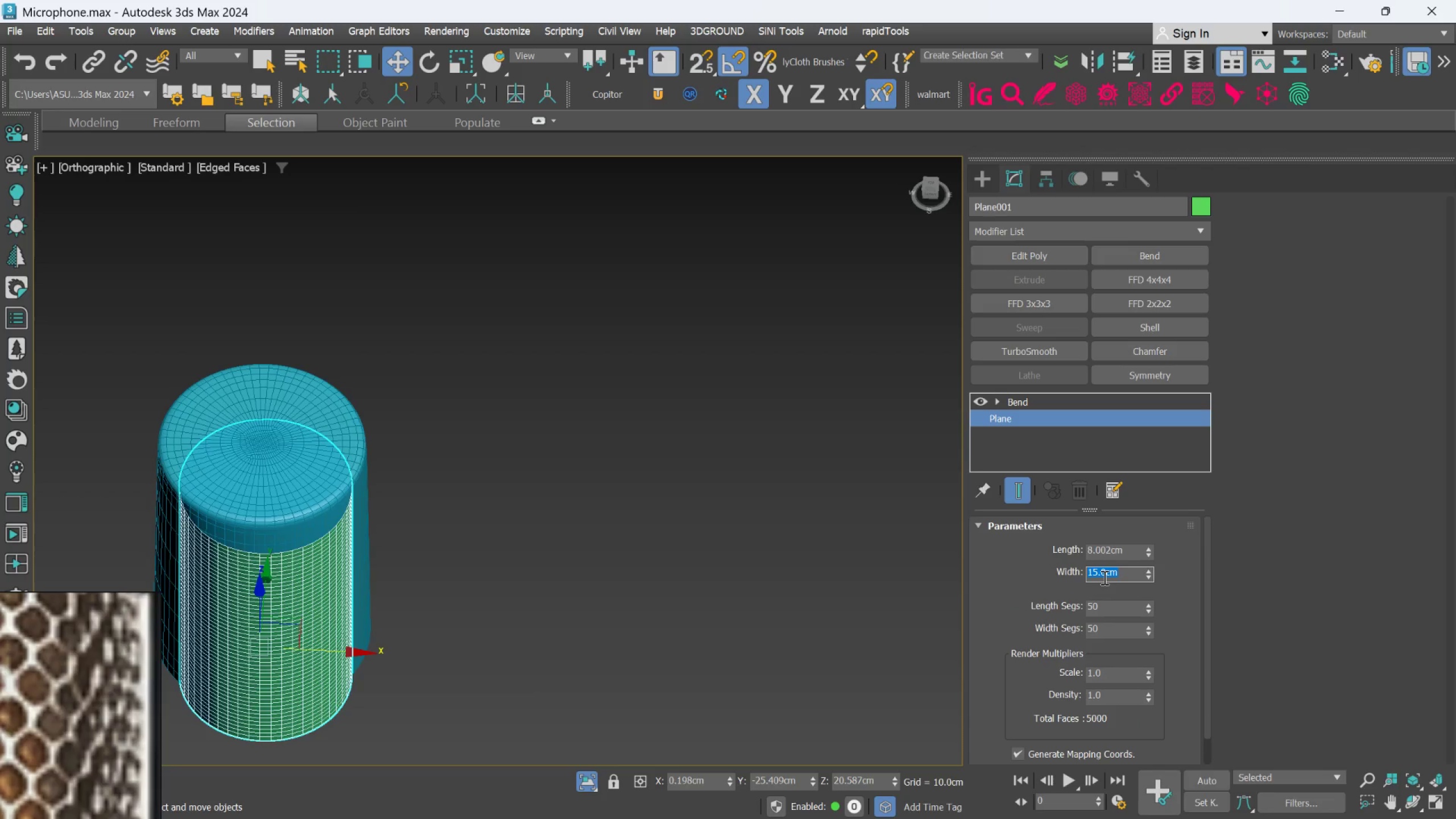 
type(20)
 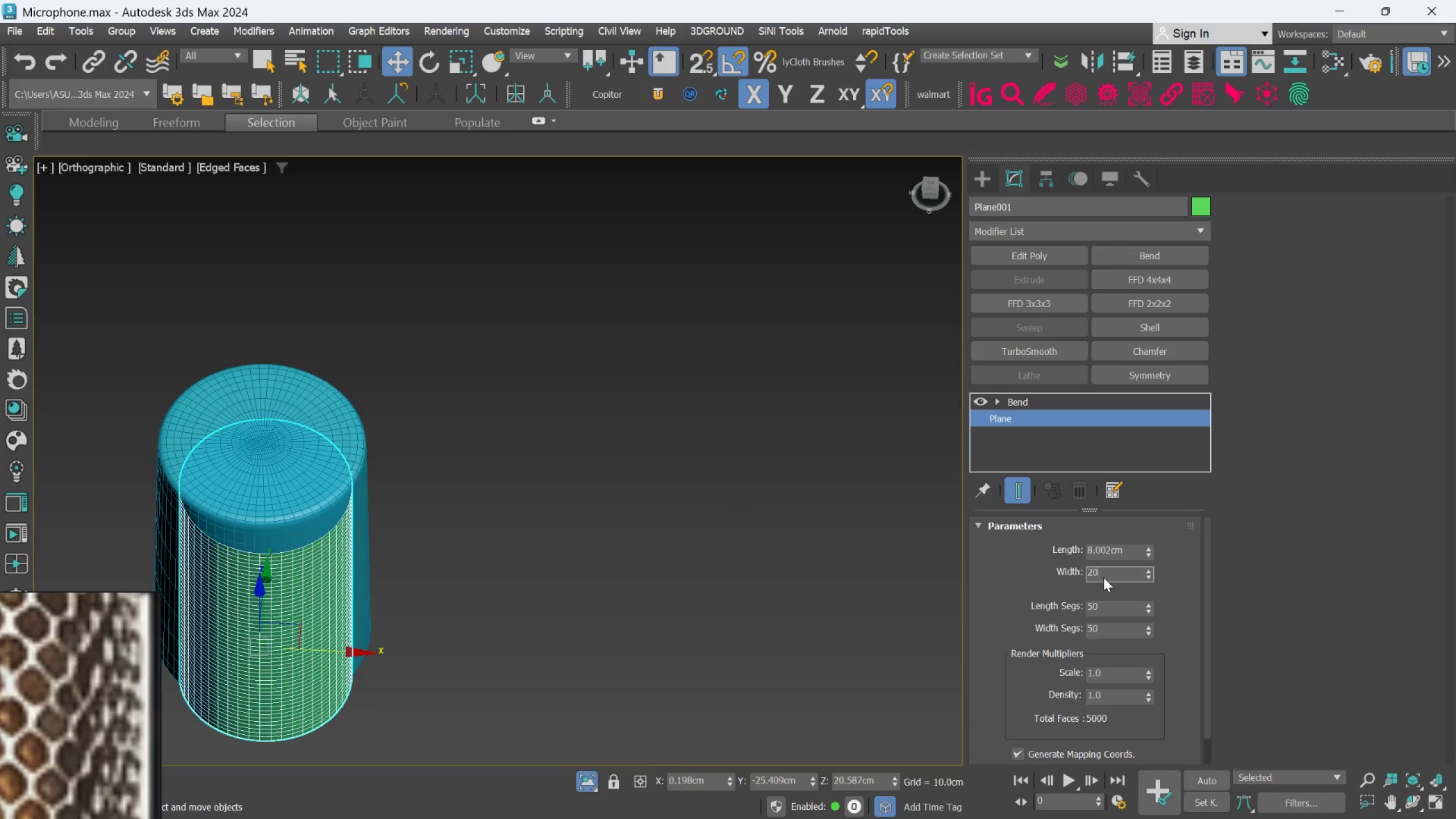 
key(Enter)
 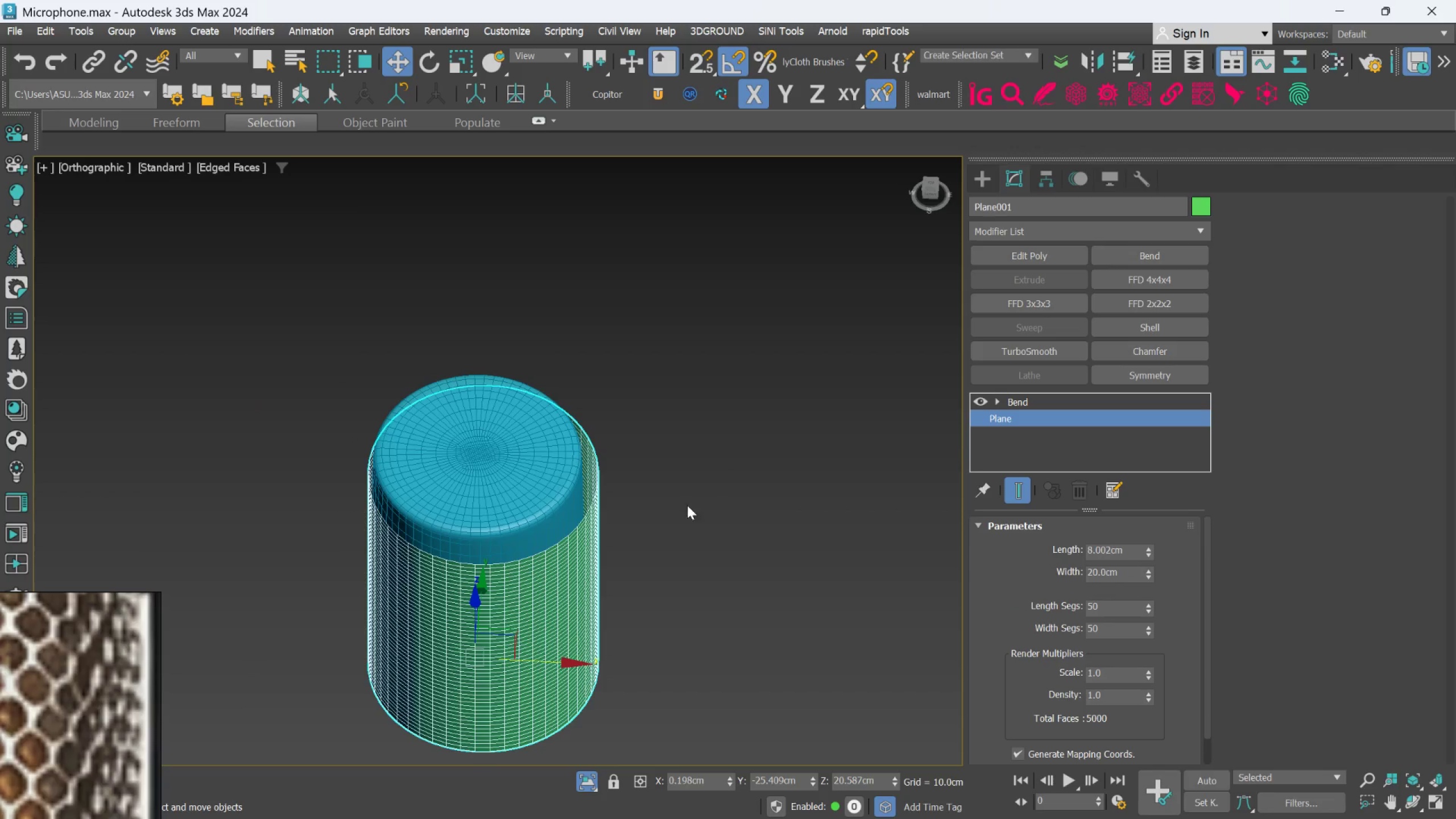 
key(T)
 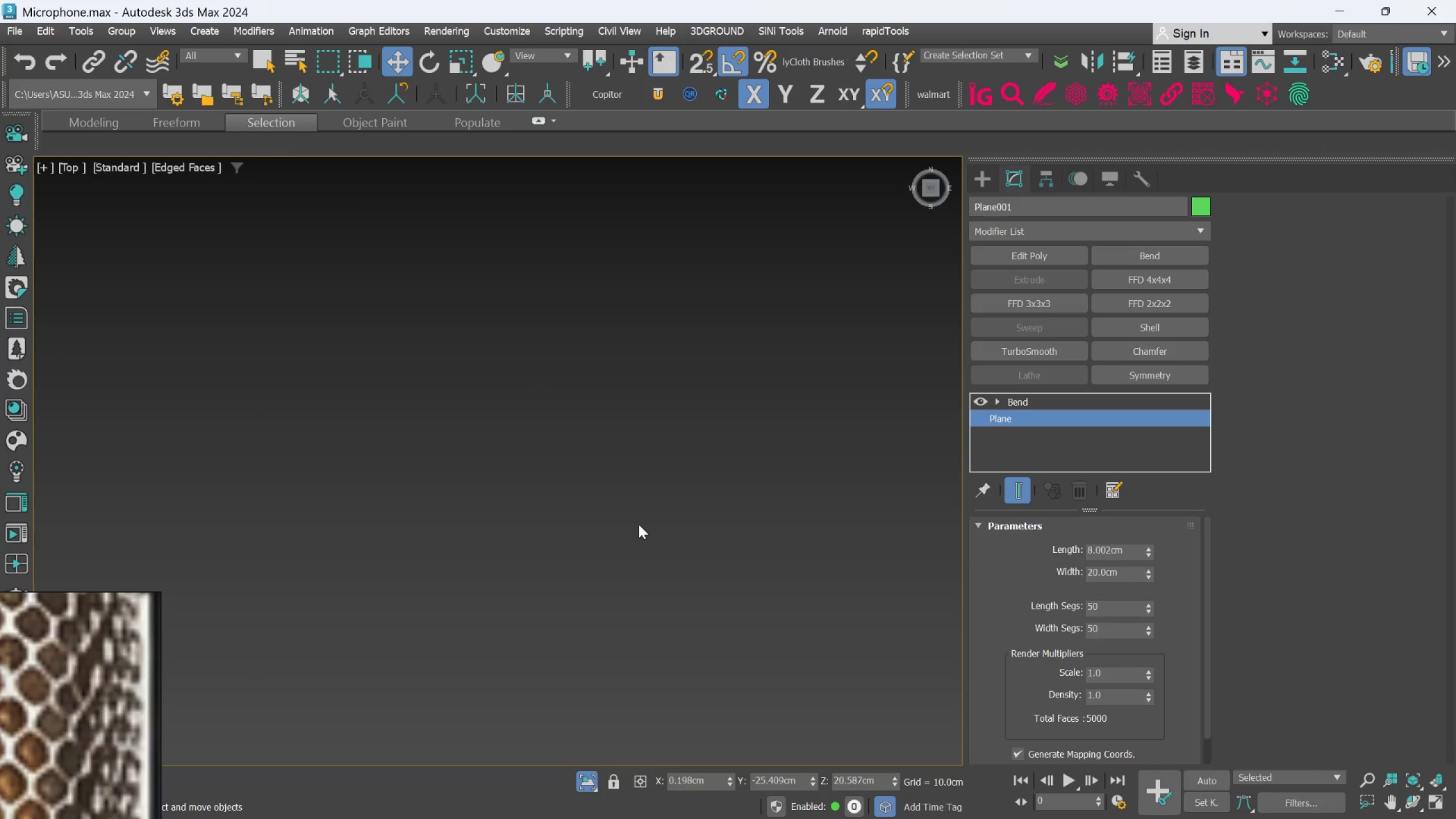 
scroll: coordinate [598, 704], scroll_direction: down, amount: 7.0
 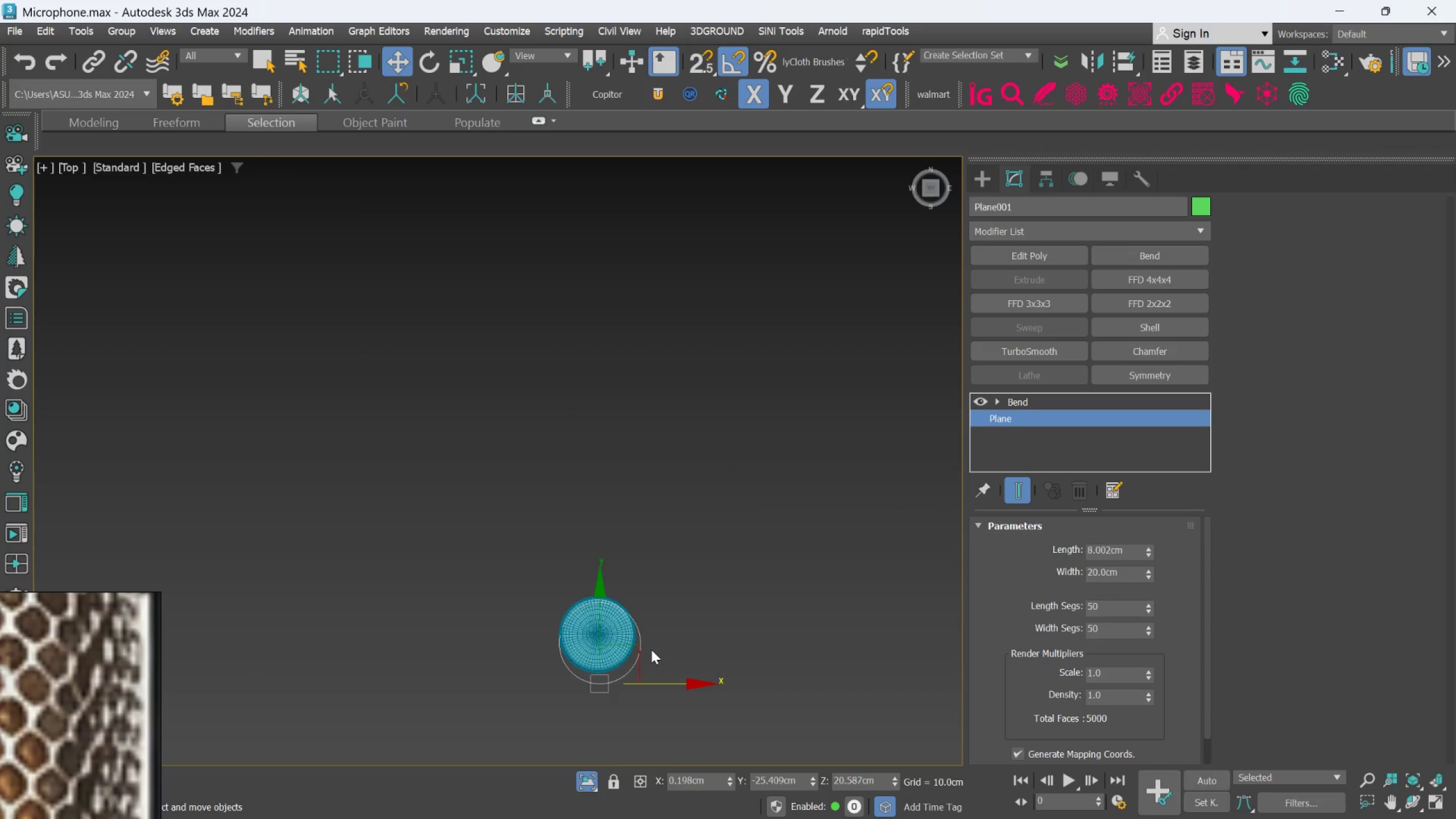 
scroll: coordinate [651, 650], scroll_direction: up, amount: 1.0
 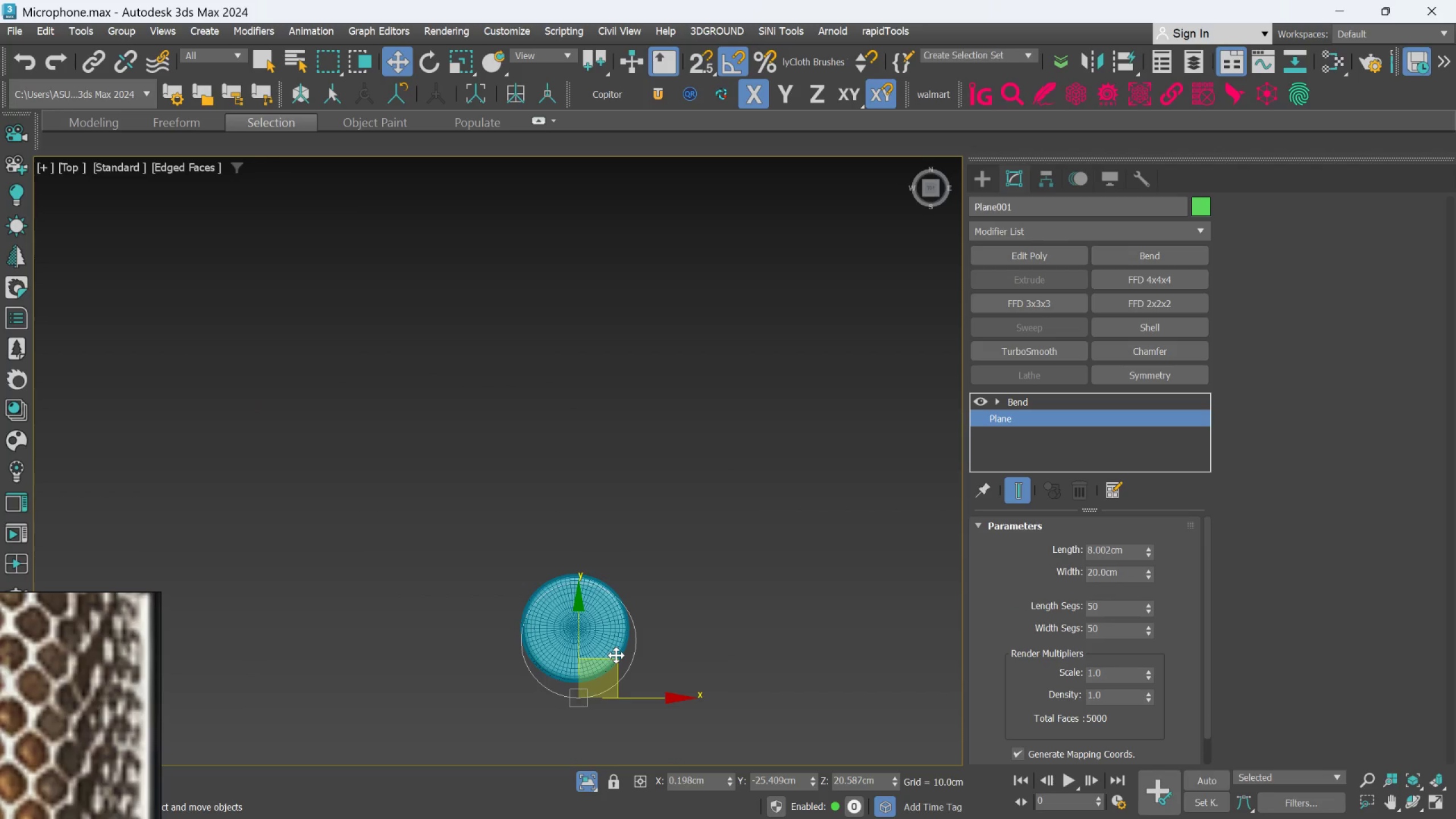 
left_click_drag(start_coordinate=[616, 655], to_coordinate=[612, 644])
 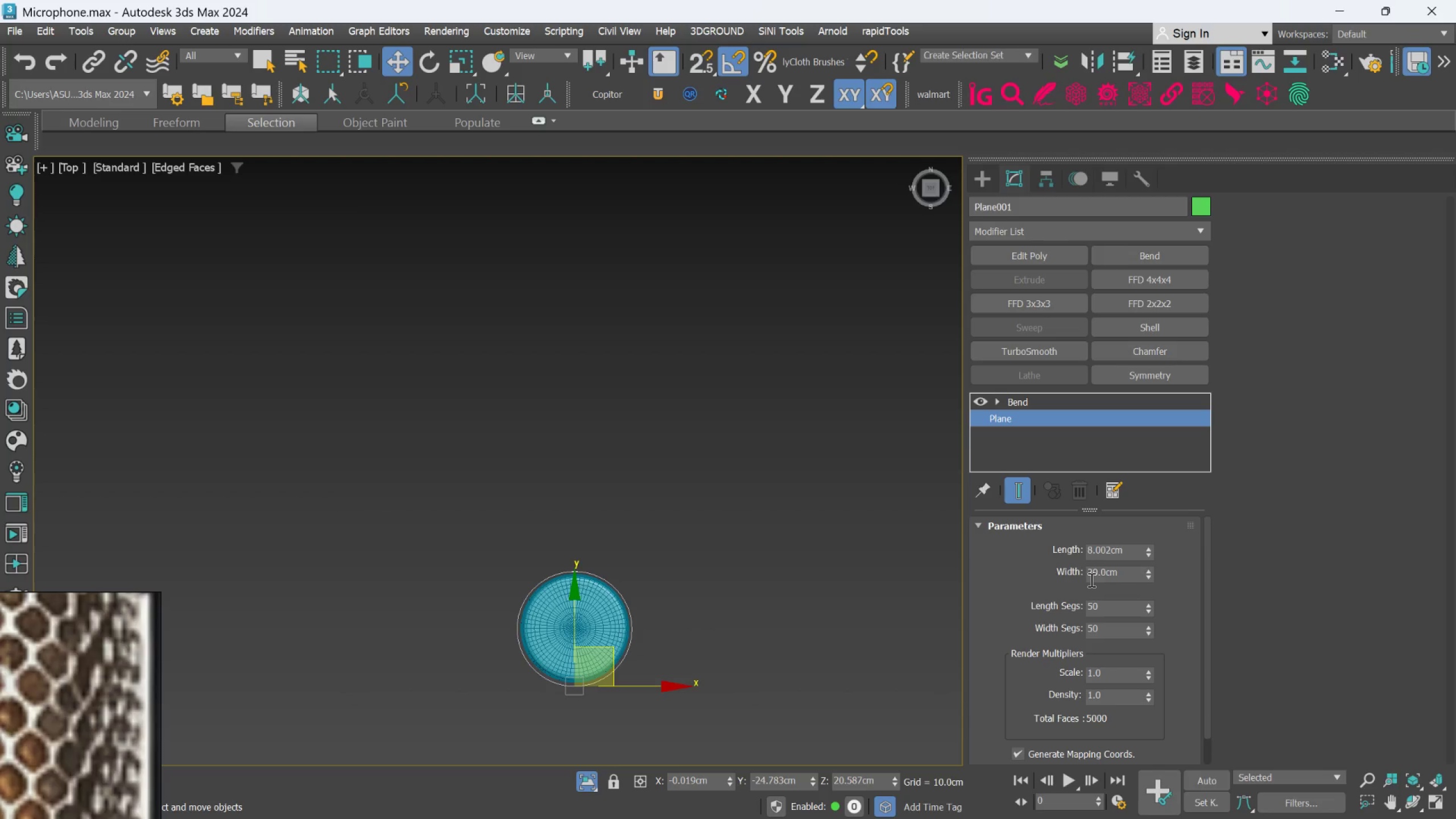 
double_click([1090, 580])
 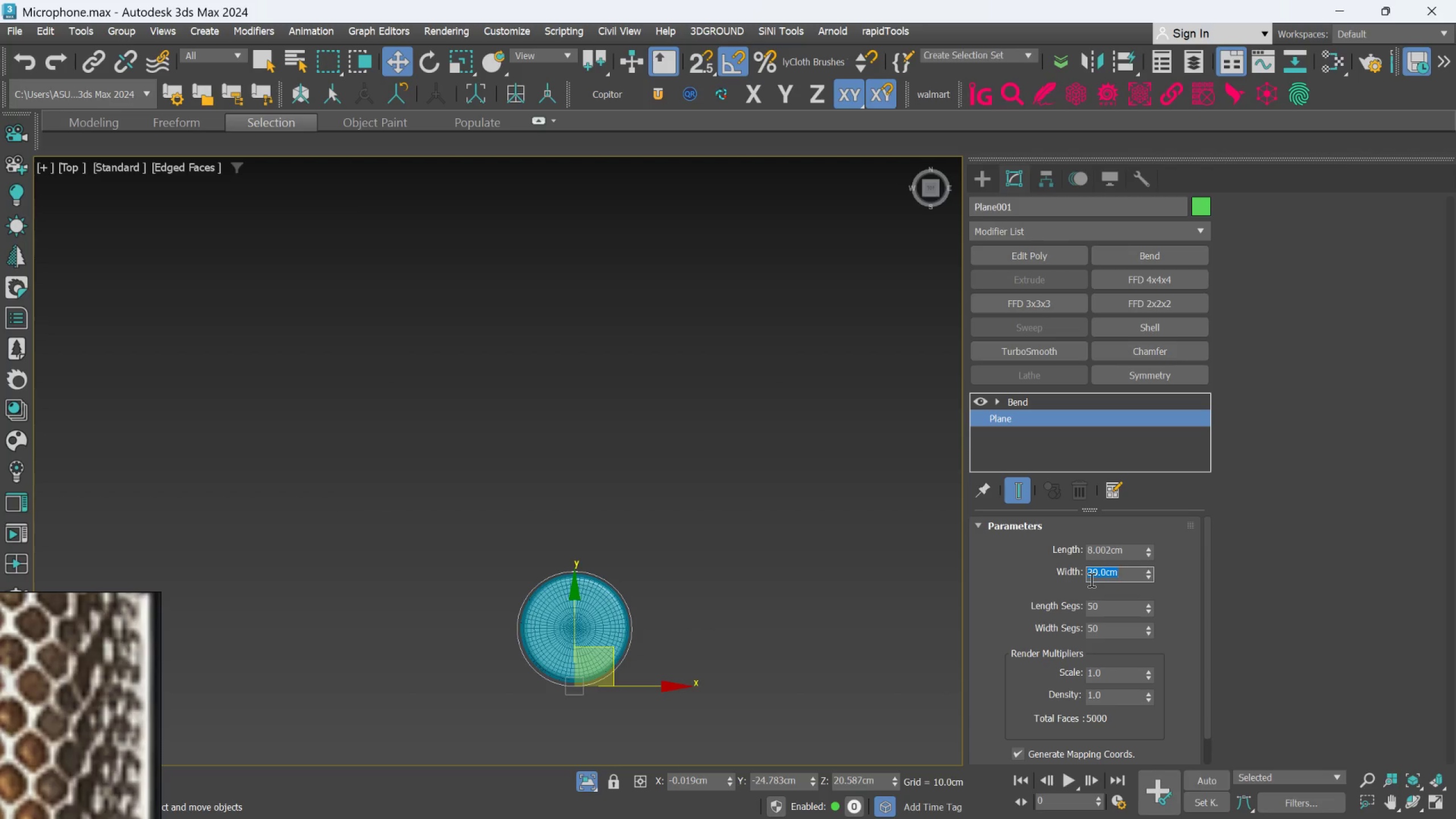 
type(18)
 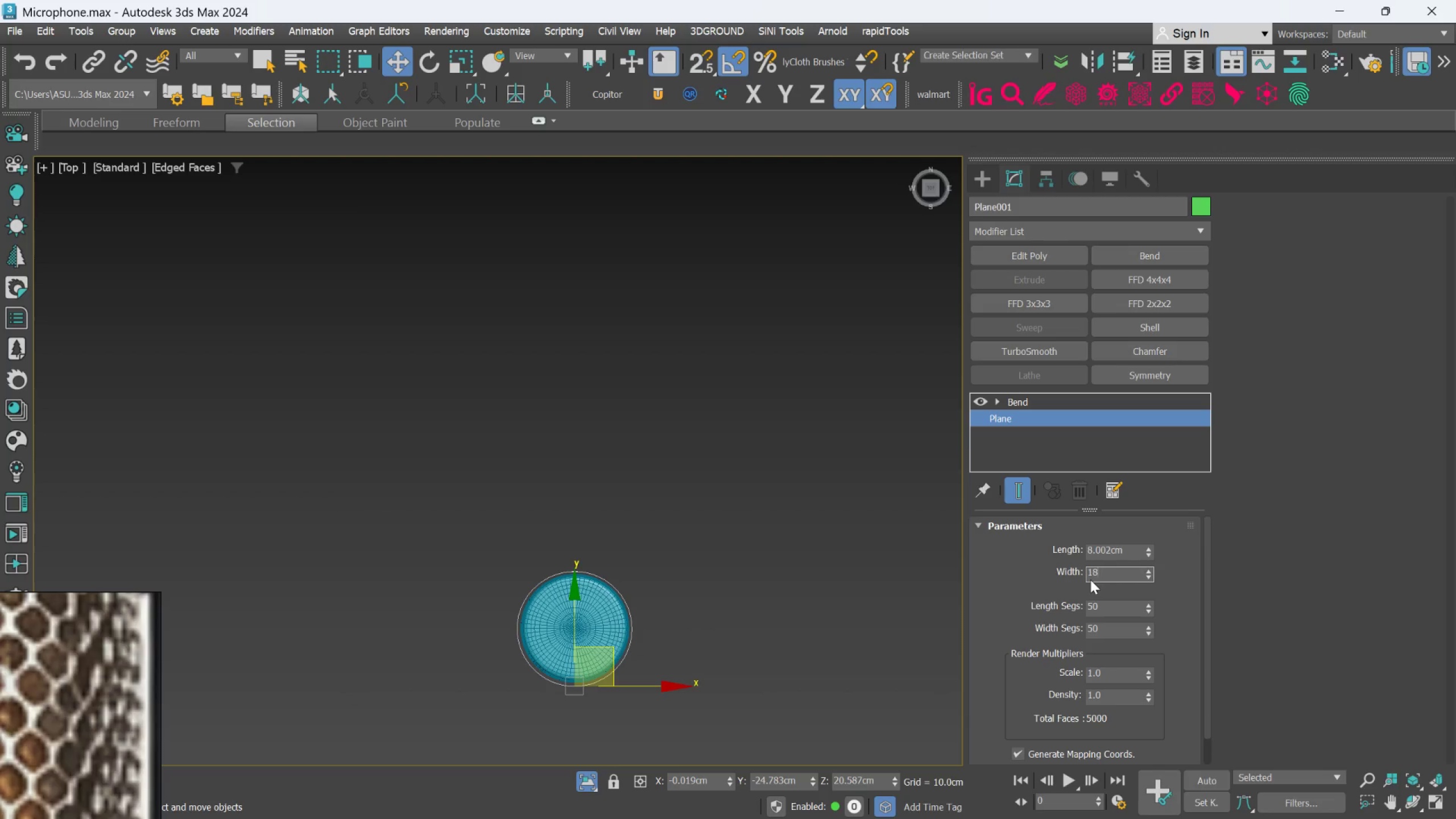 
key(Enter)
 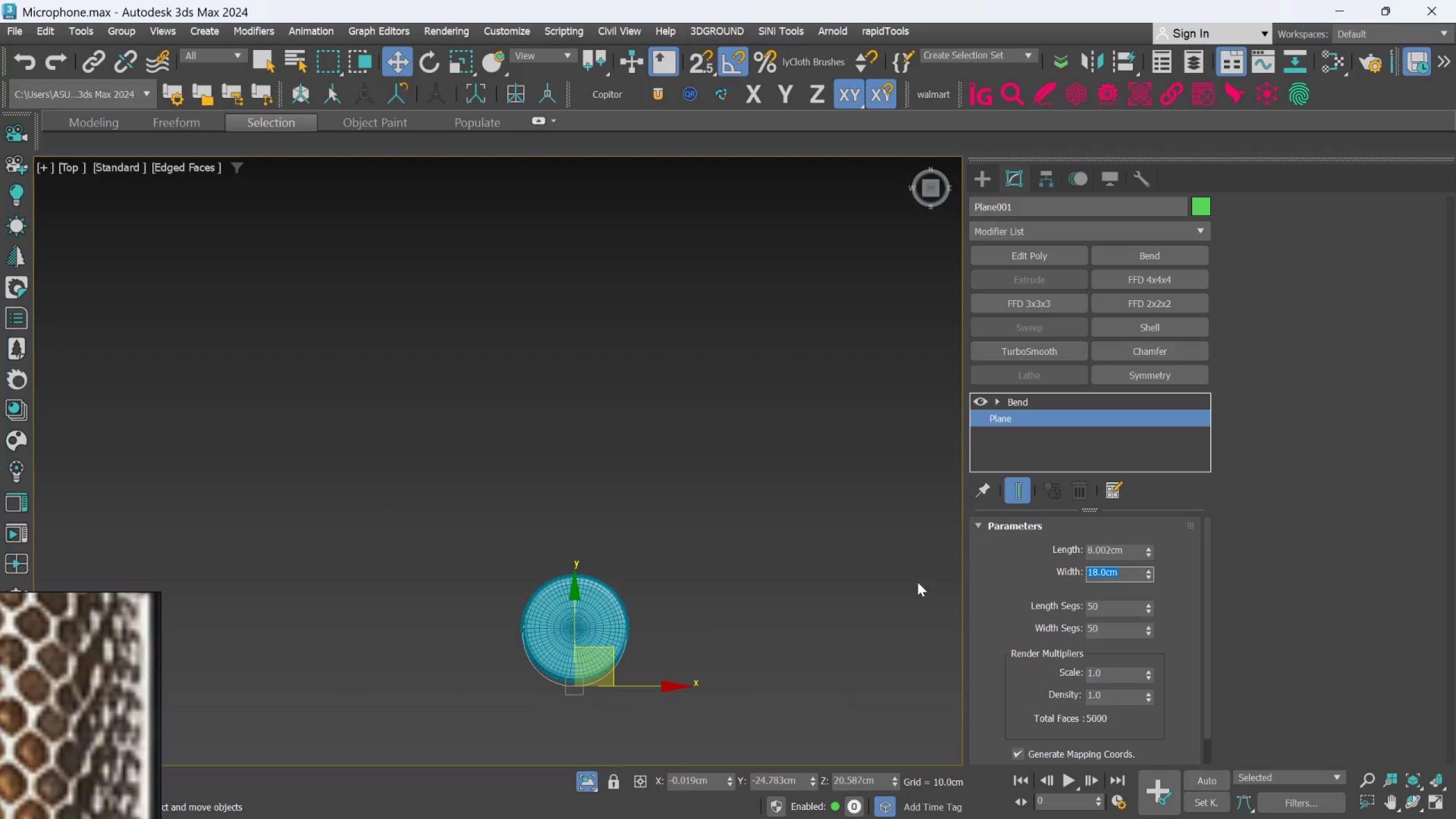 
hold_key(key=AltLeft, duration=1.37)
 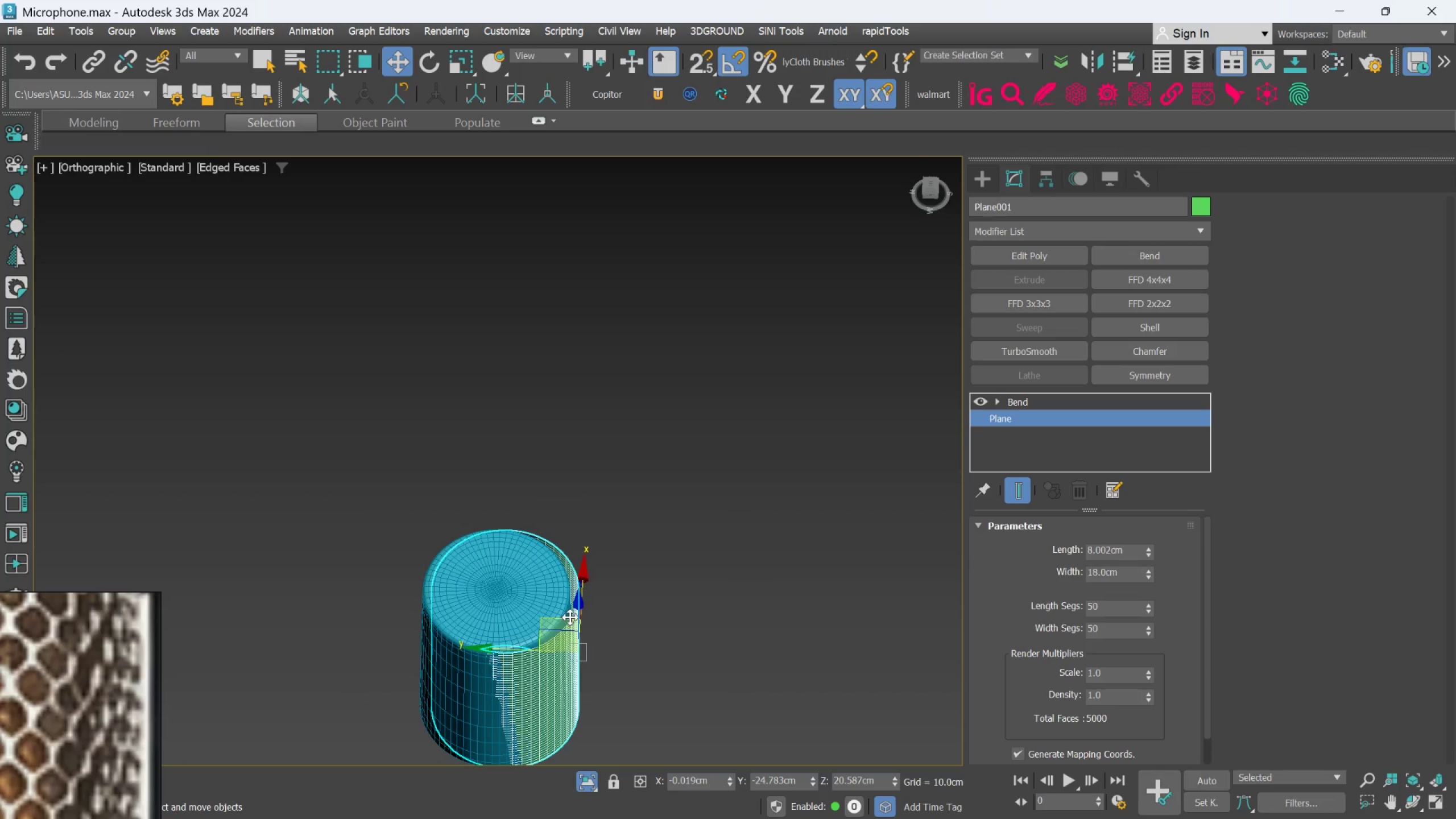 
scroll: coordinate [741, 599], scroll_direction: up, amount: 1.0
 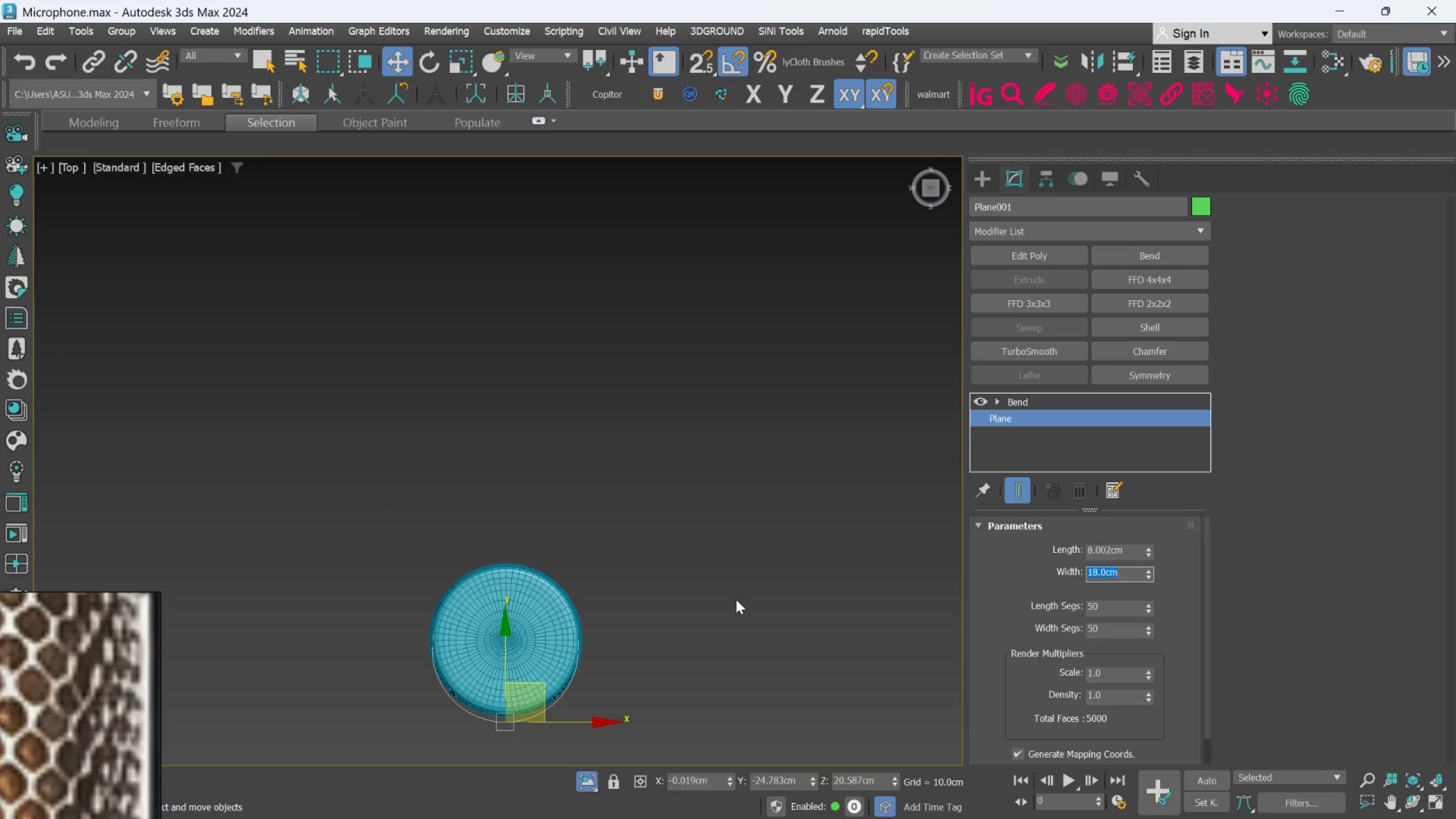 
key(T)
 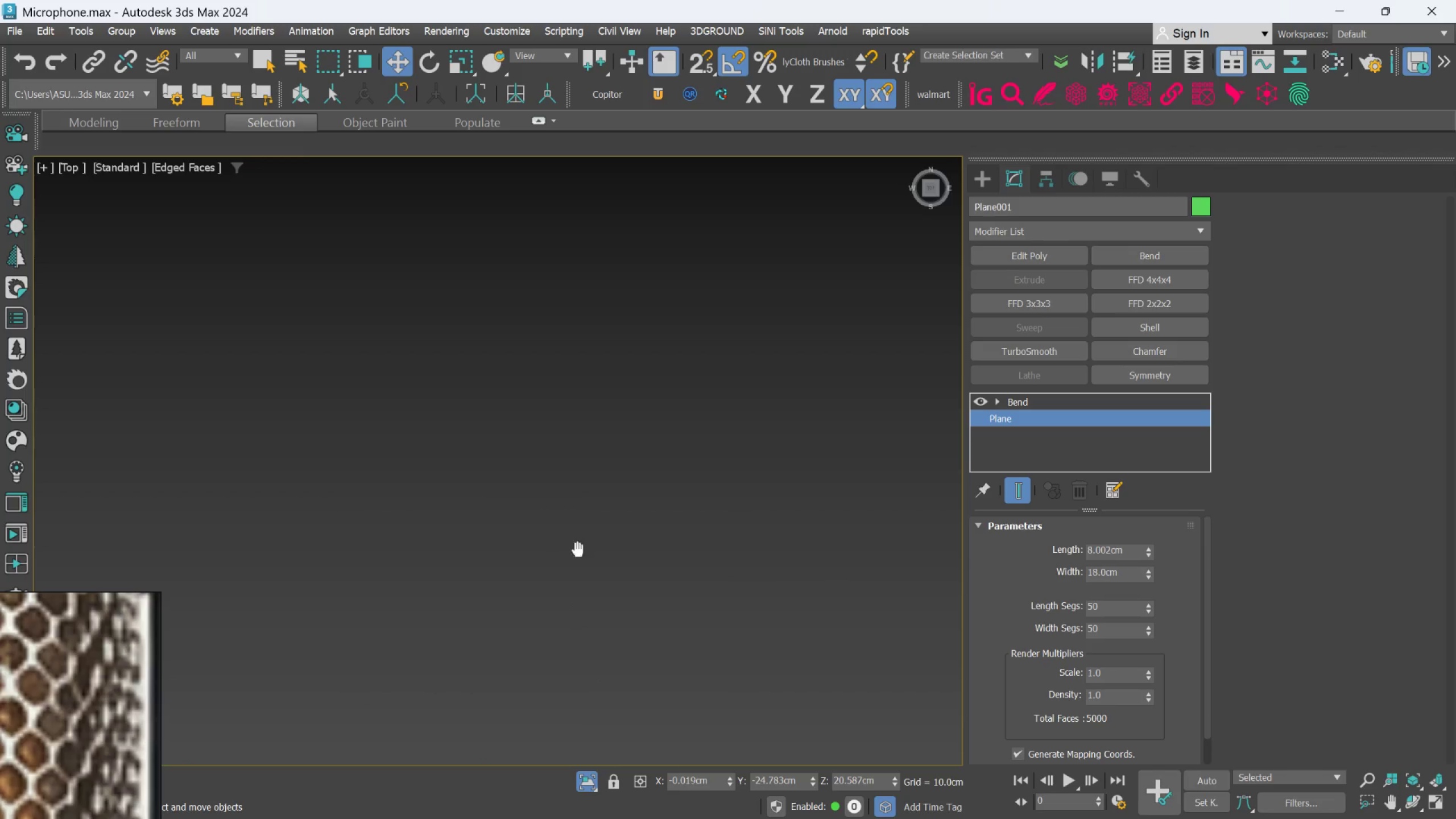 
scroll: coordinate [598, 577], scroll_direction: down, amount: 4.0
 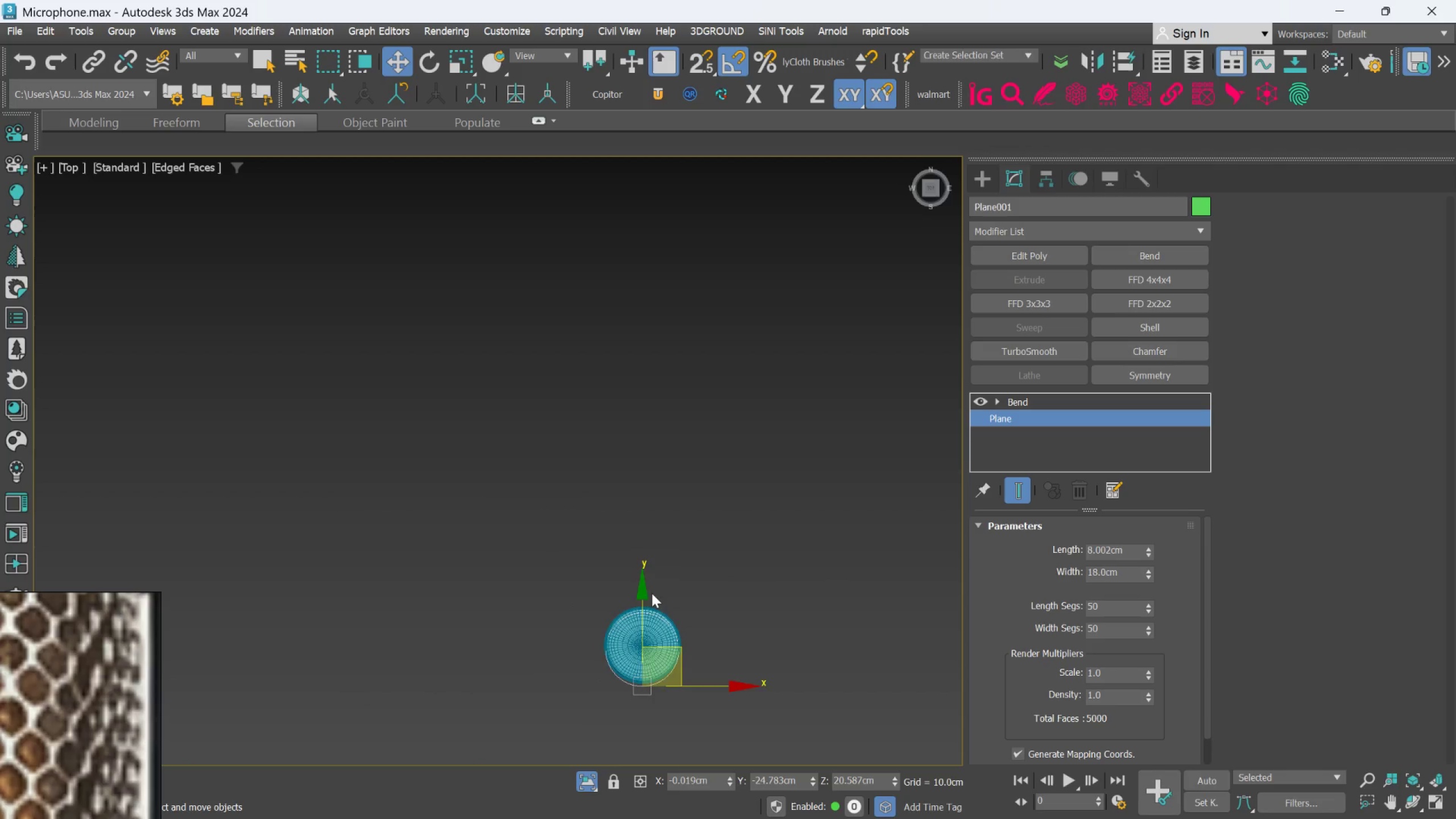 
scroll: coordinate [648, 686], scroll_direction: up, amount: 2.0
 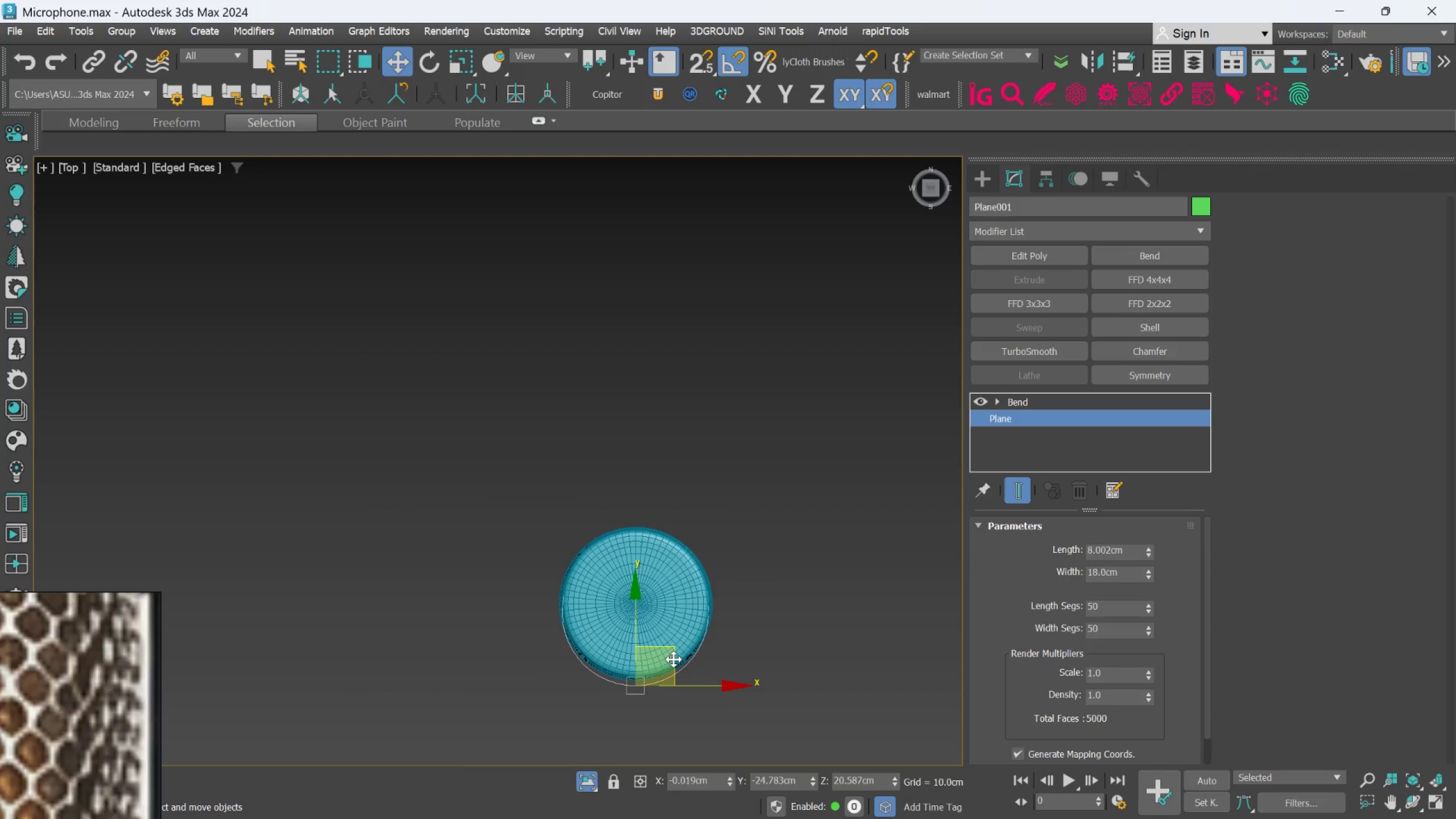 
left_click_drag(start_coordinate=[673, 659], to_coordinate=[673, 650])
 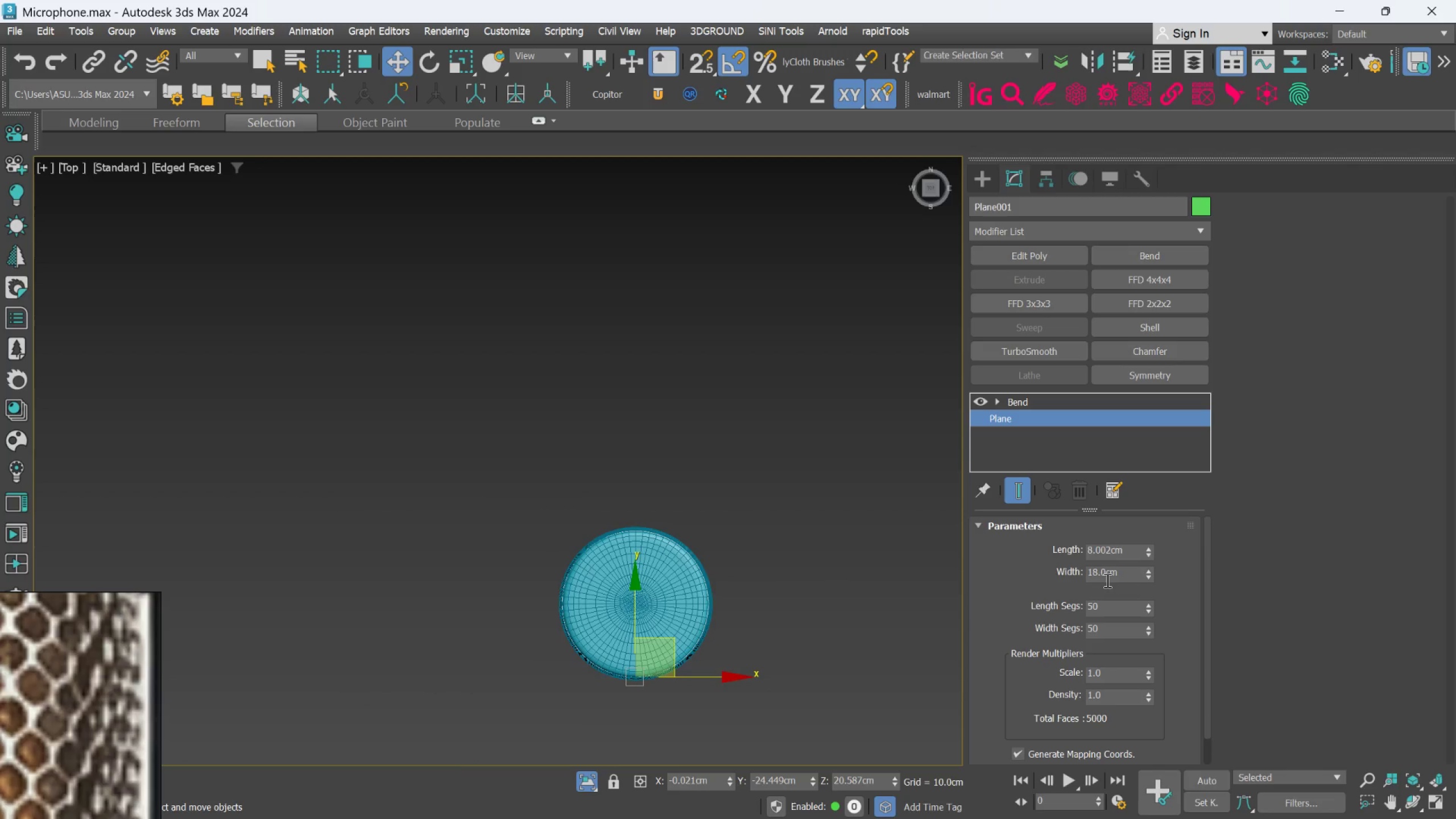 
double_click([1106, 579])
 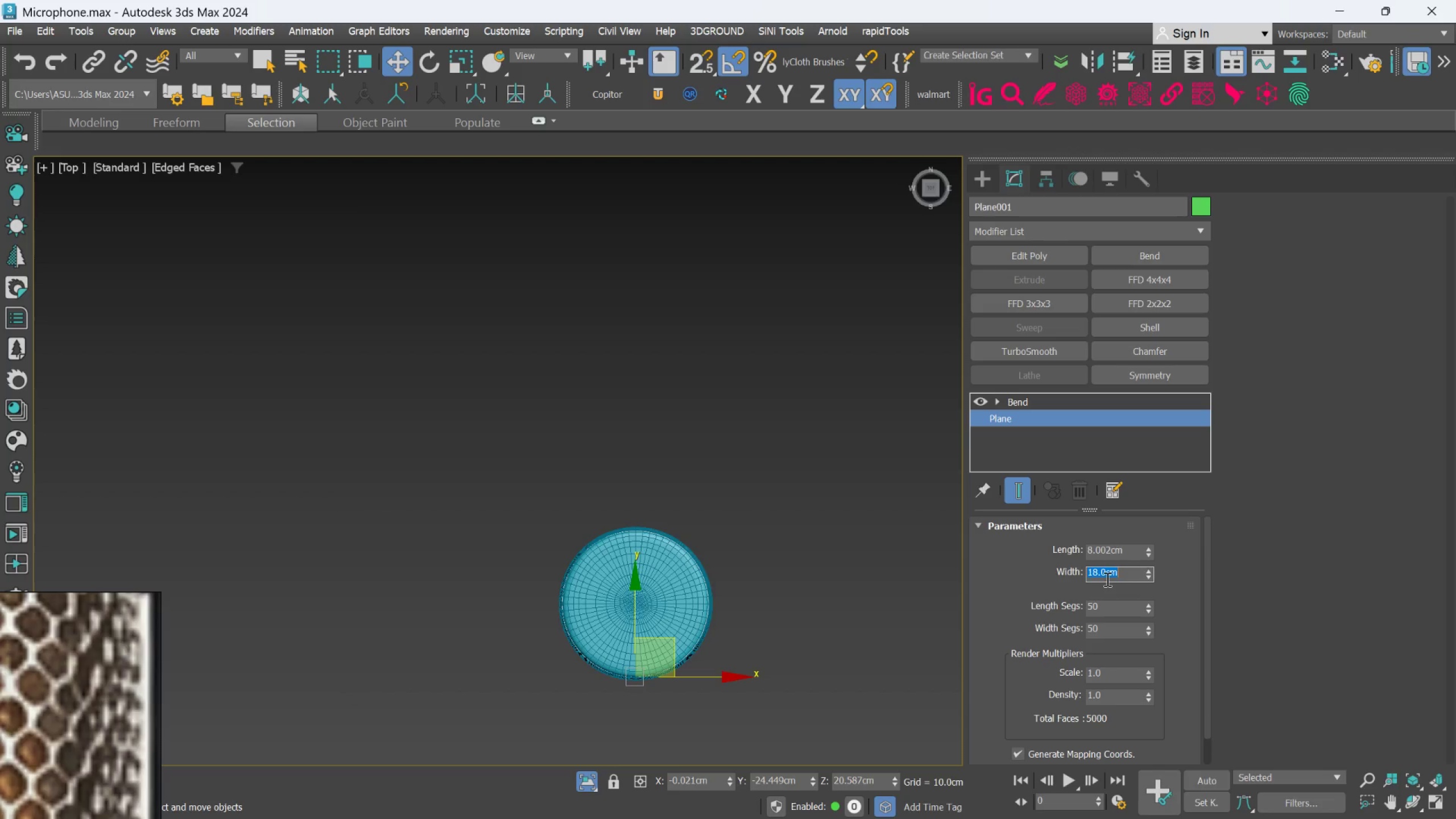 
type(19)
 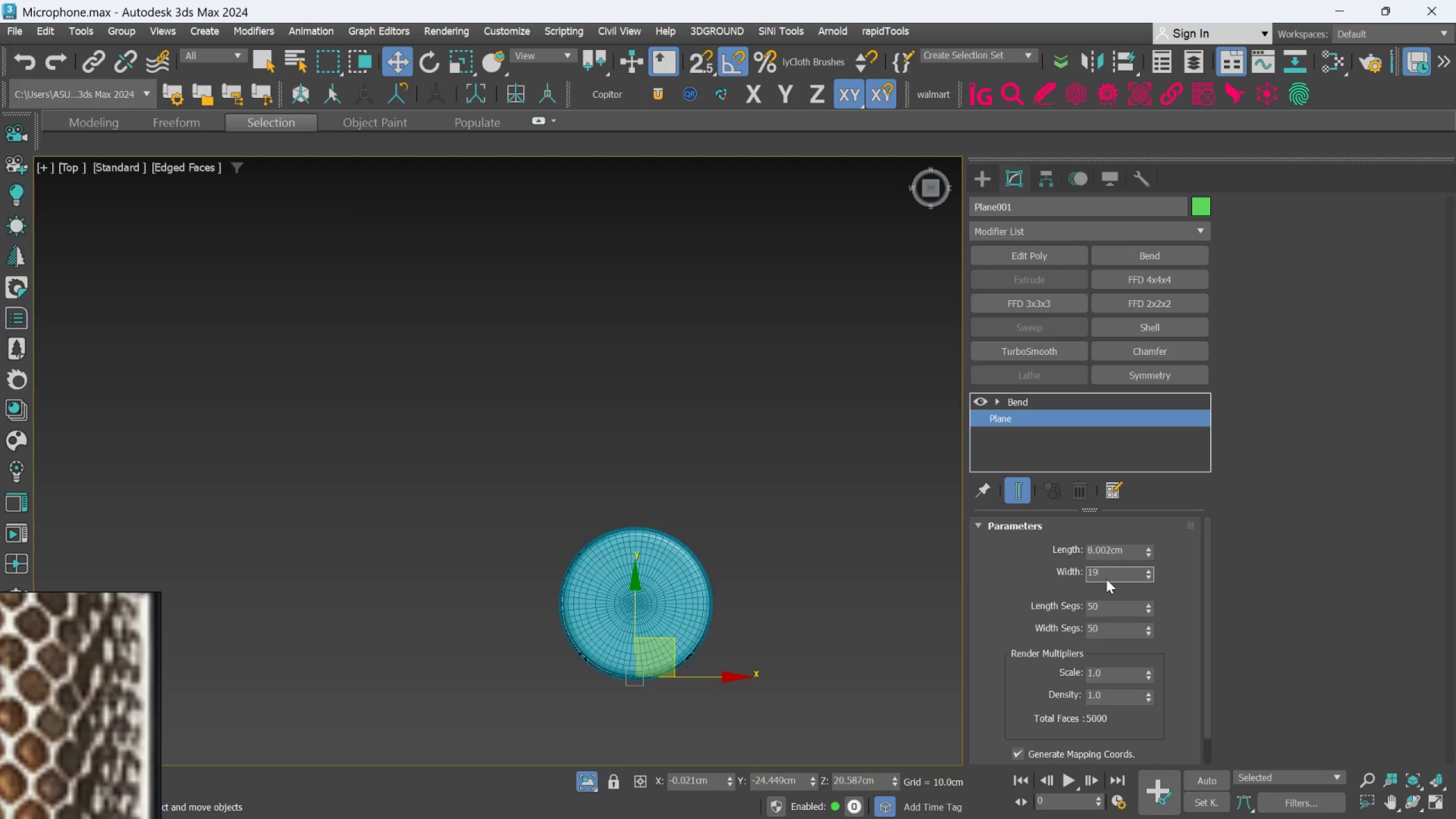 
key(Enter)
 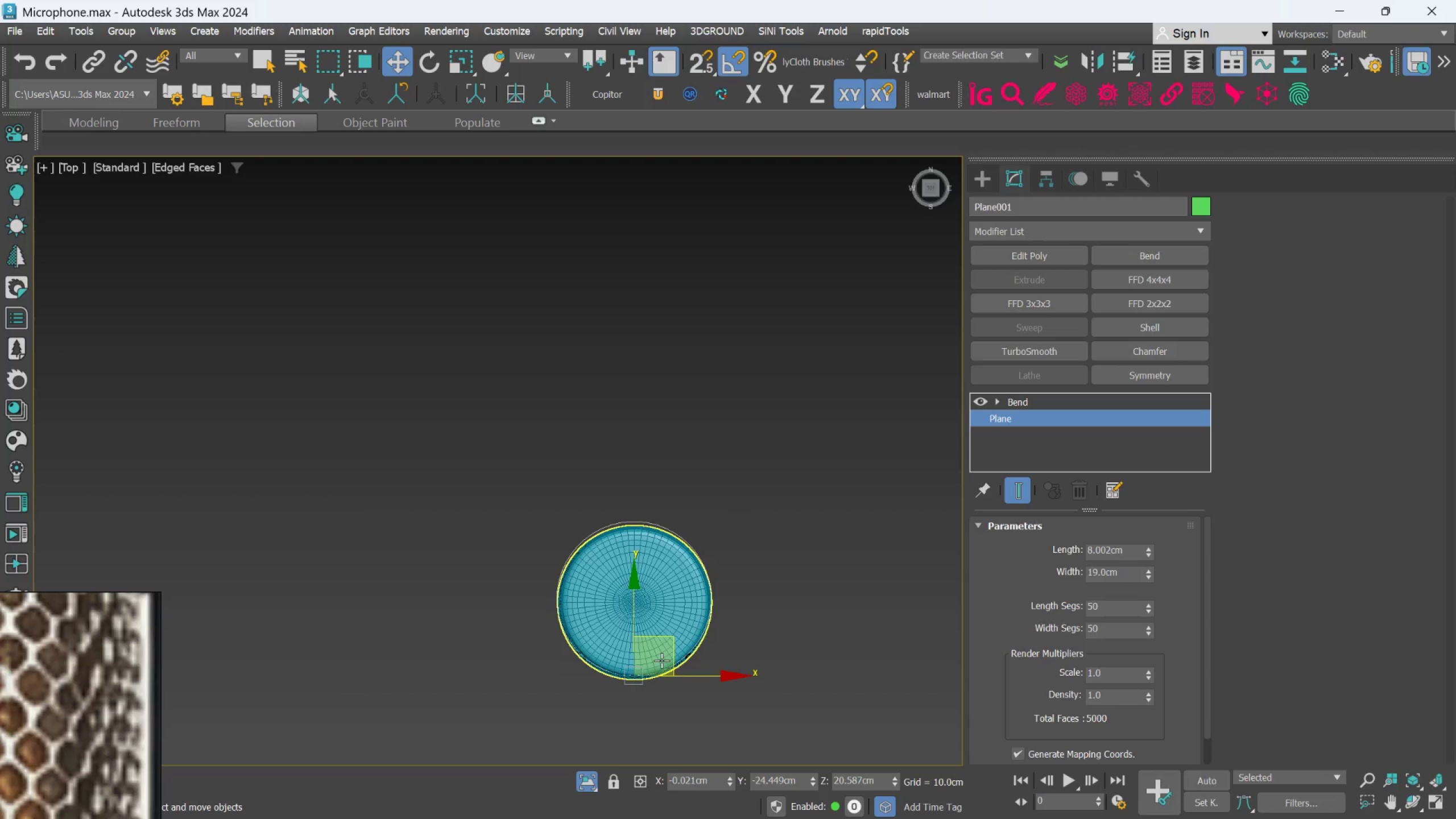 
scroll: coordinate [665, 647], scroll_direction: up, amount: 1.0
 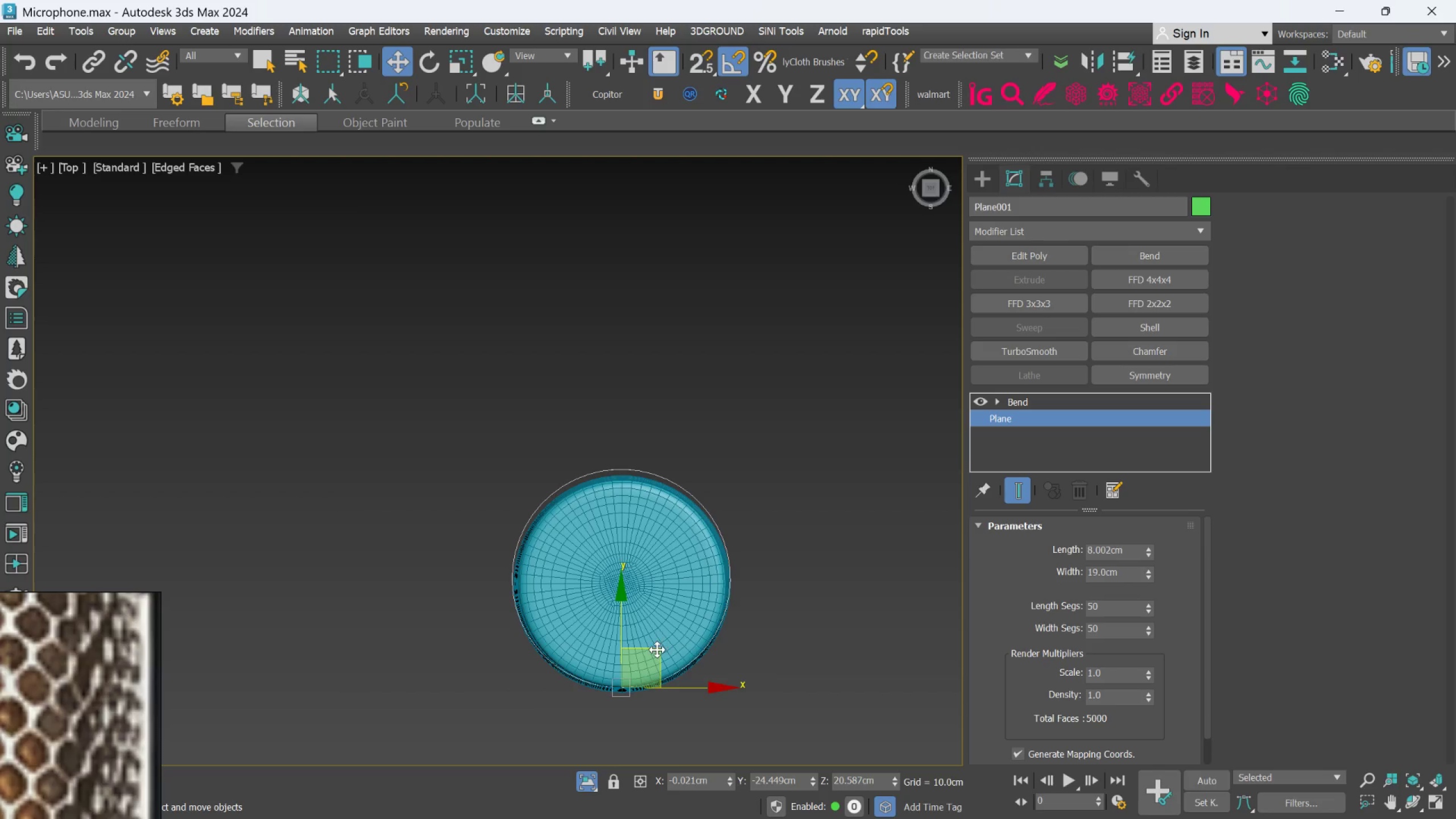 
left_click_drag(start_coordinate=[657, 650], to_coordinate=[657, 655])
 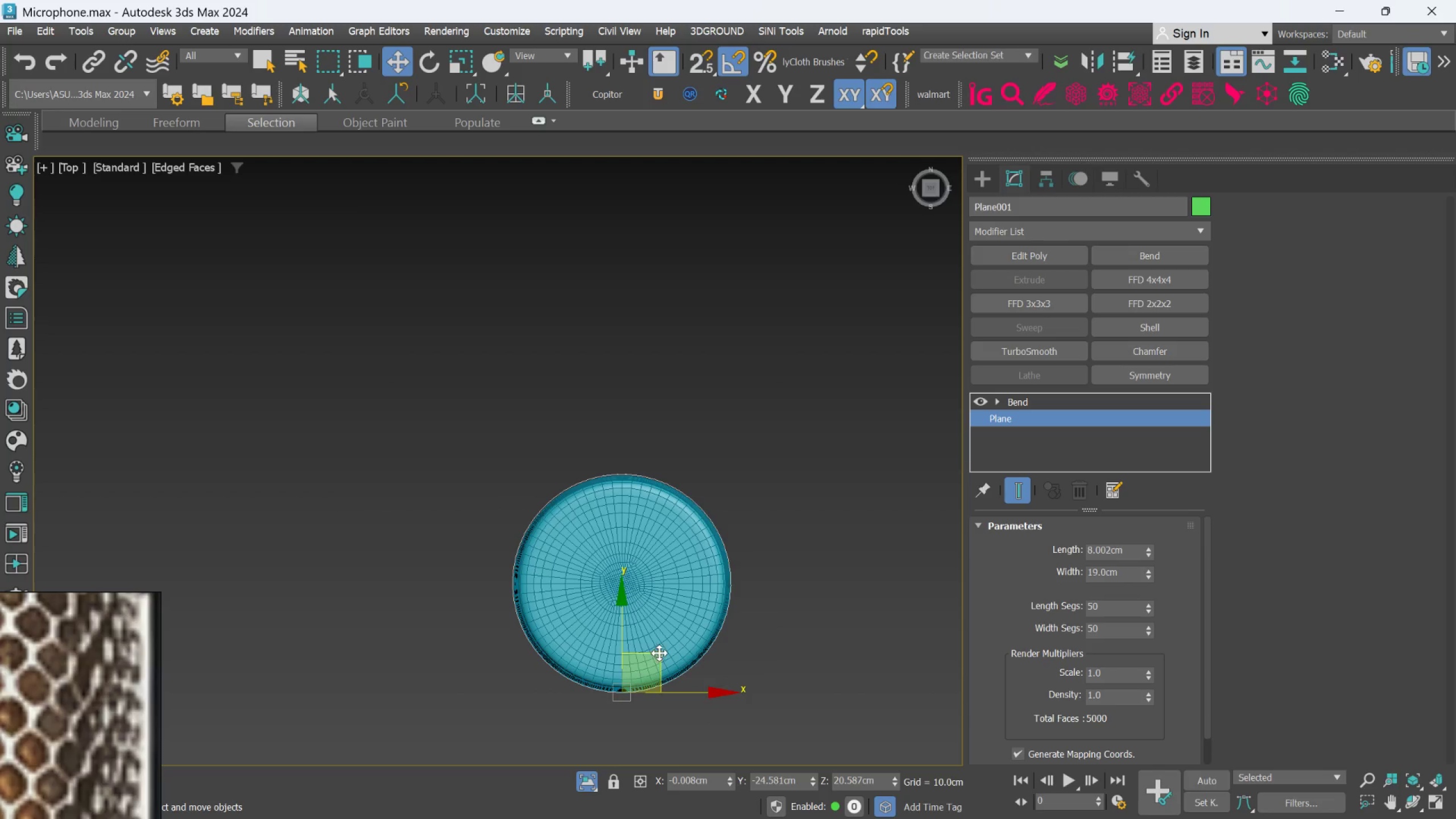 
scroll: coordinate [660, 649], scroll_direction: down, amount: 2.0
 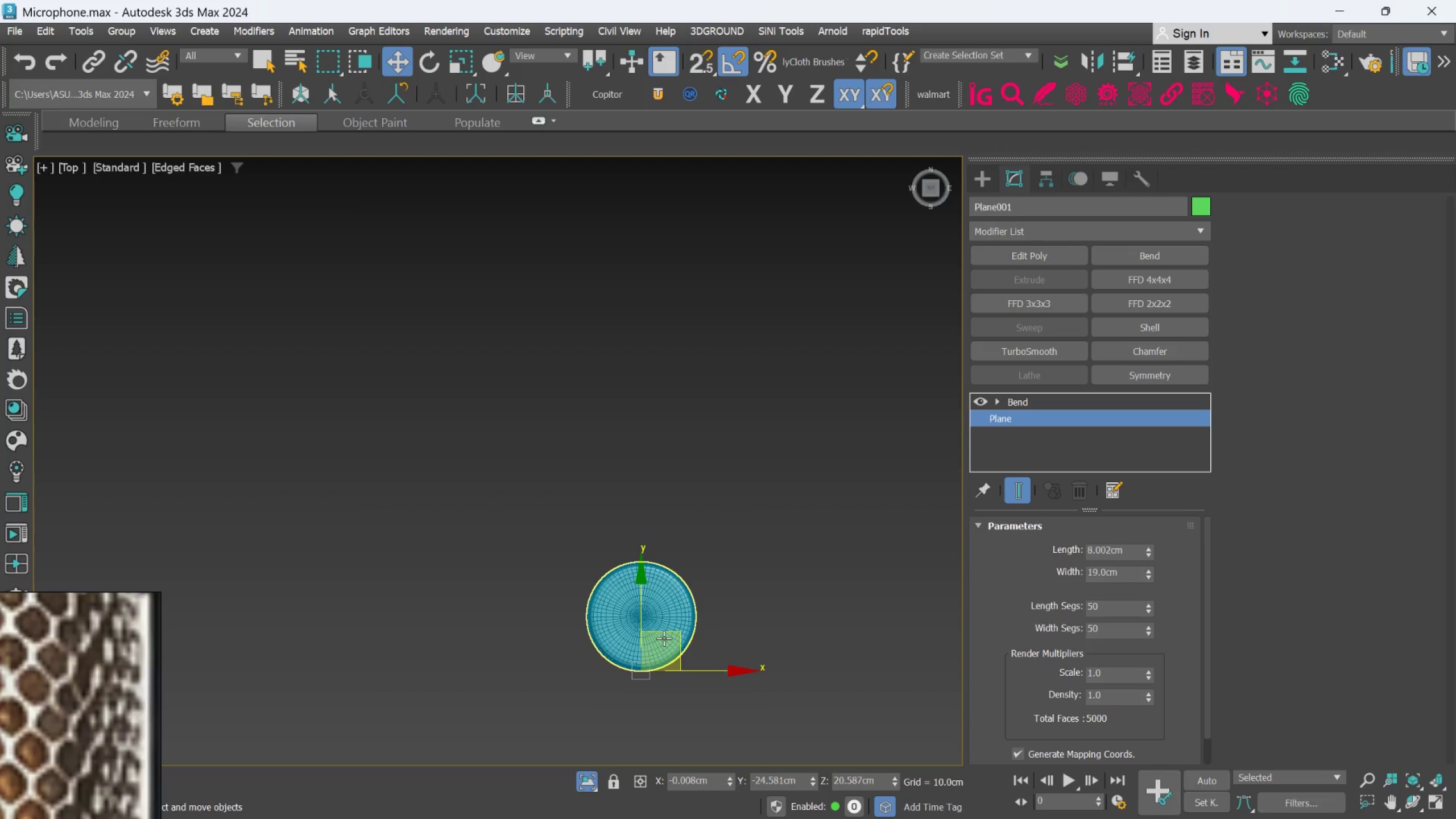 
hold_key(key=AltLeft, duration=0.72)
 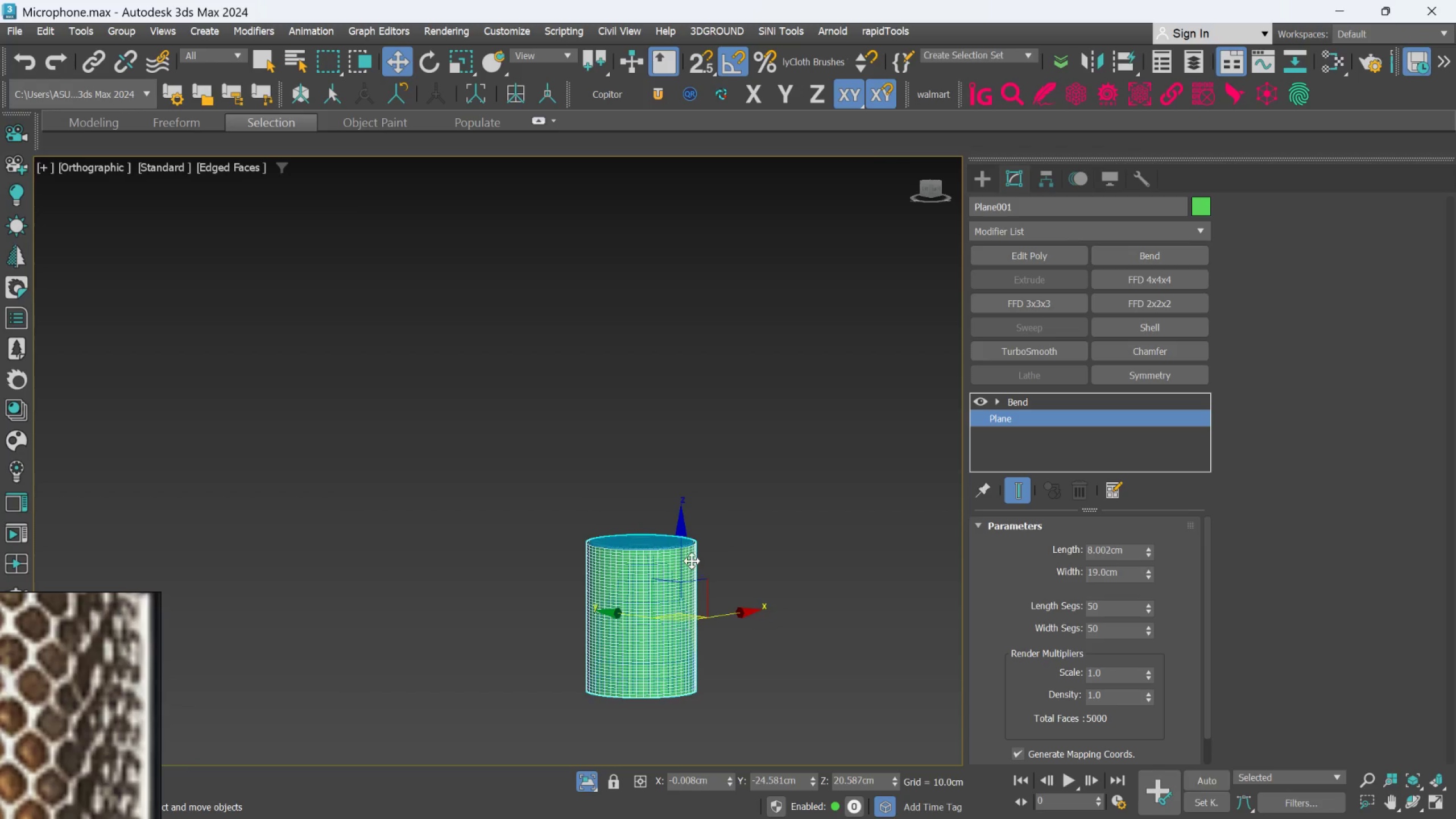 
hold_key(key=AltLeft, duration=1.1)
 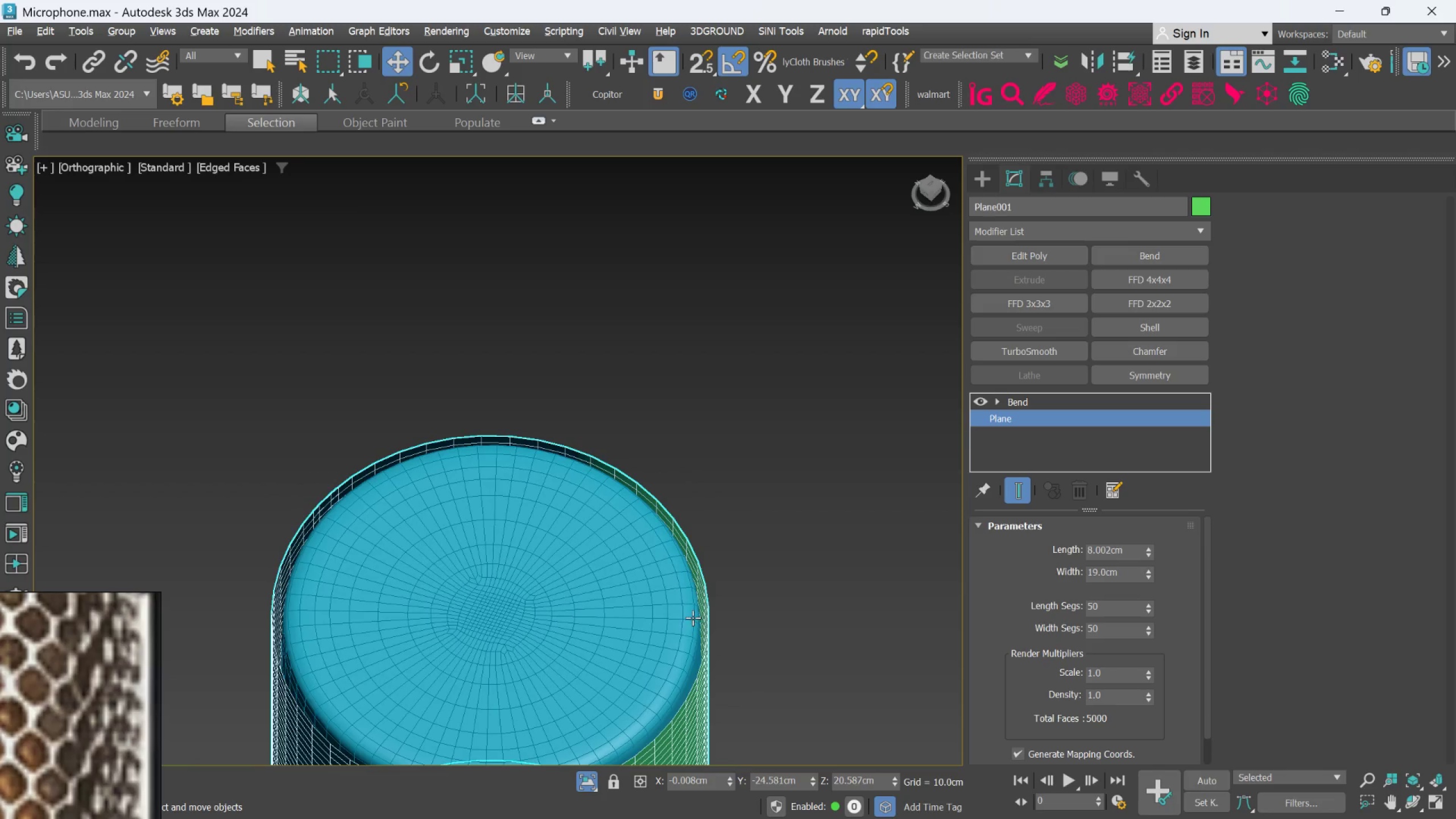 
scroll: coordinate [690, 562], scroll_direction: up, amount: 4.0
 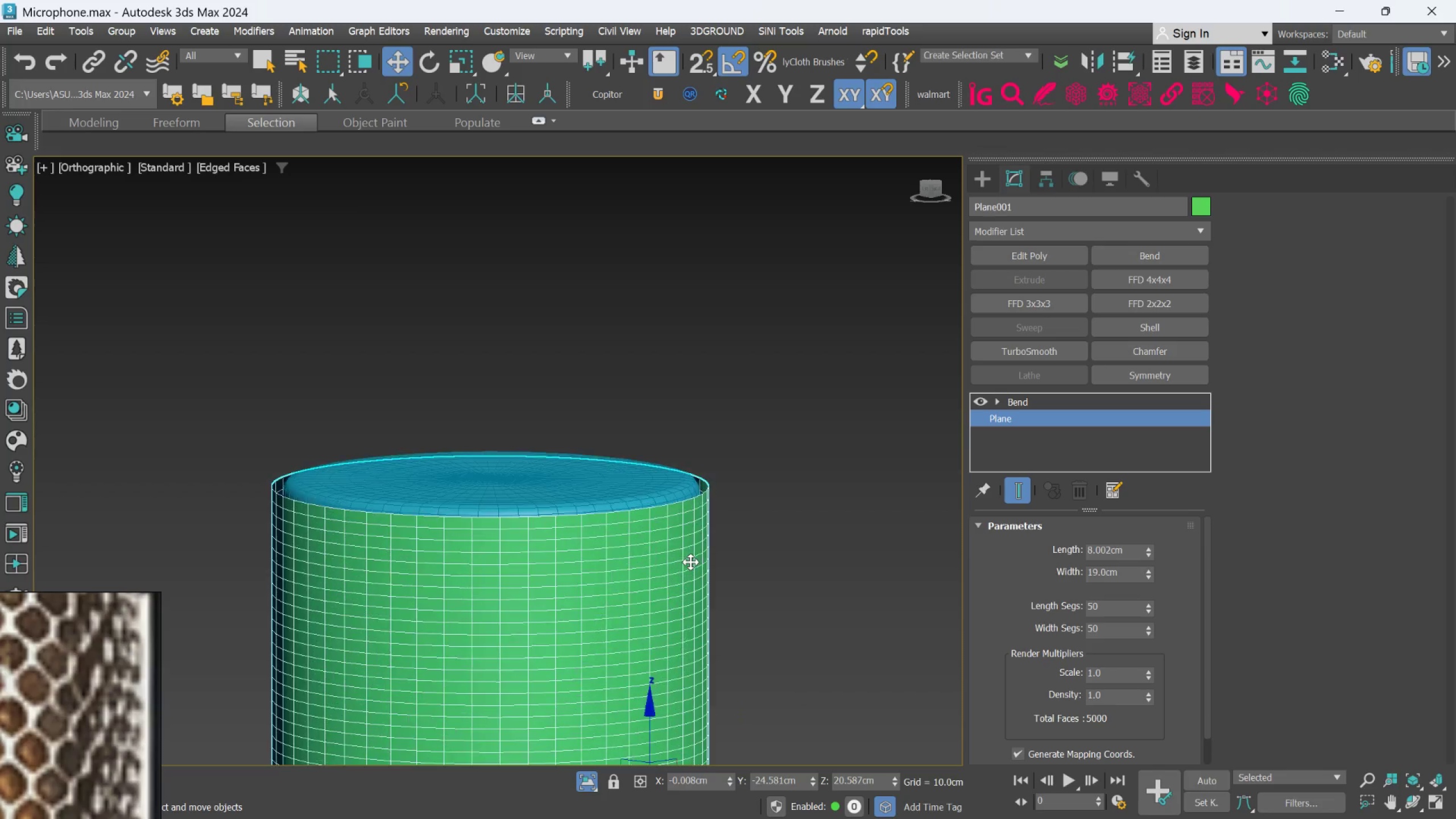 
hold_key(key=AltLeft, duration=0.43)
 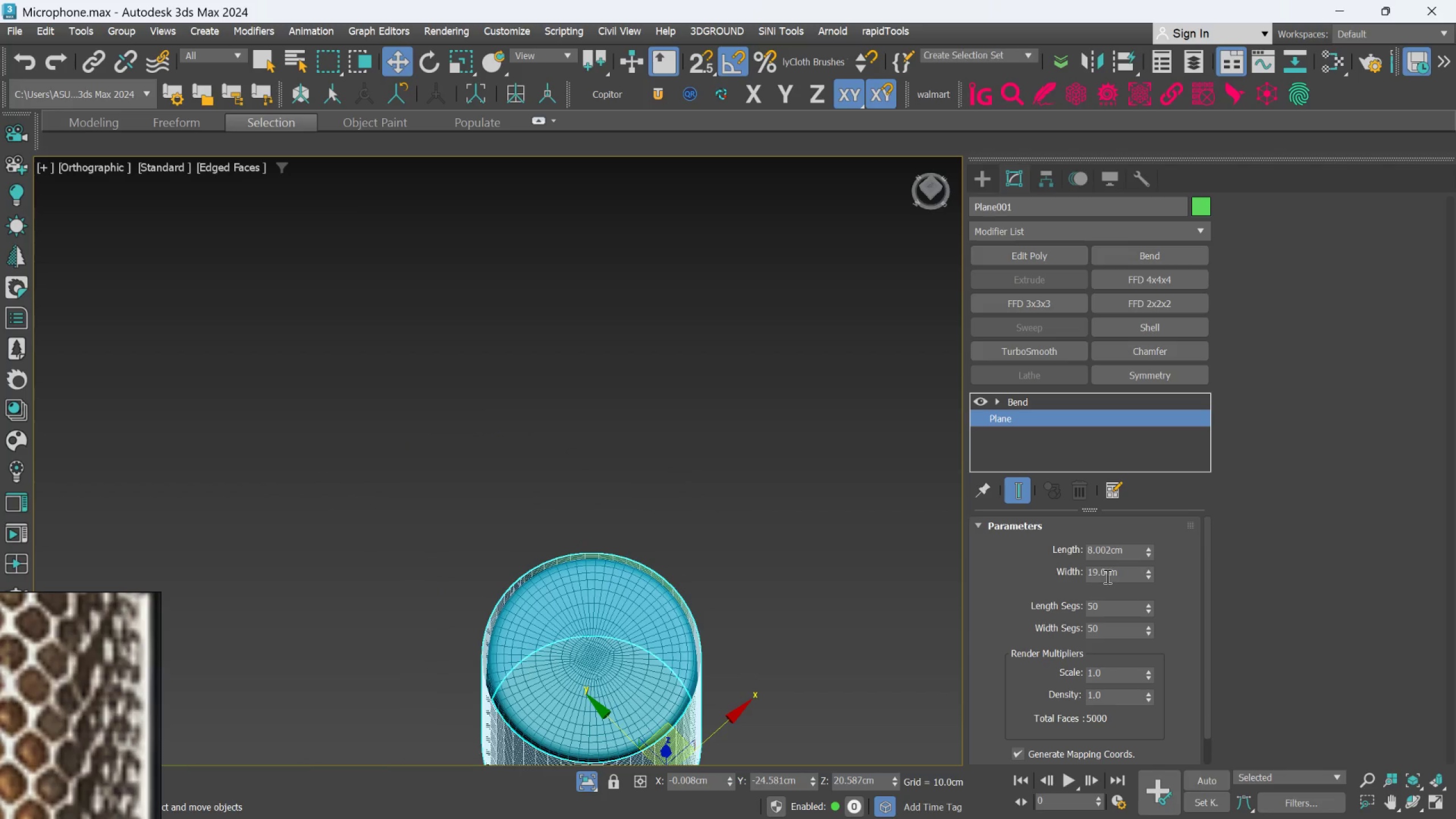 
scroll: coordinate [693, 618], scroll_direction: down, amount: 2.0
 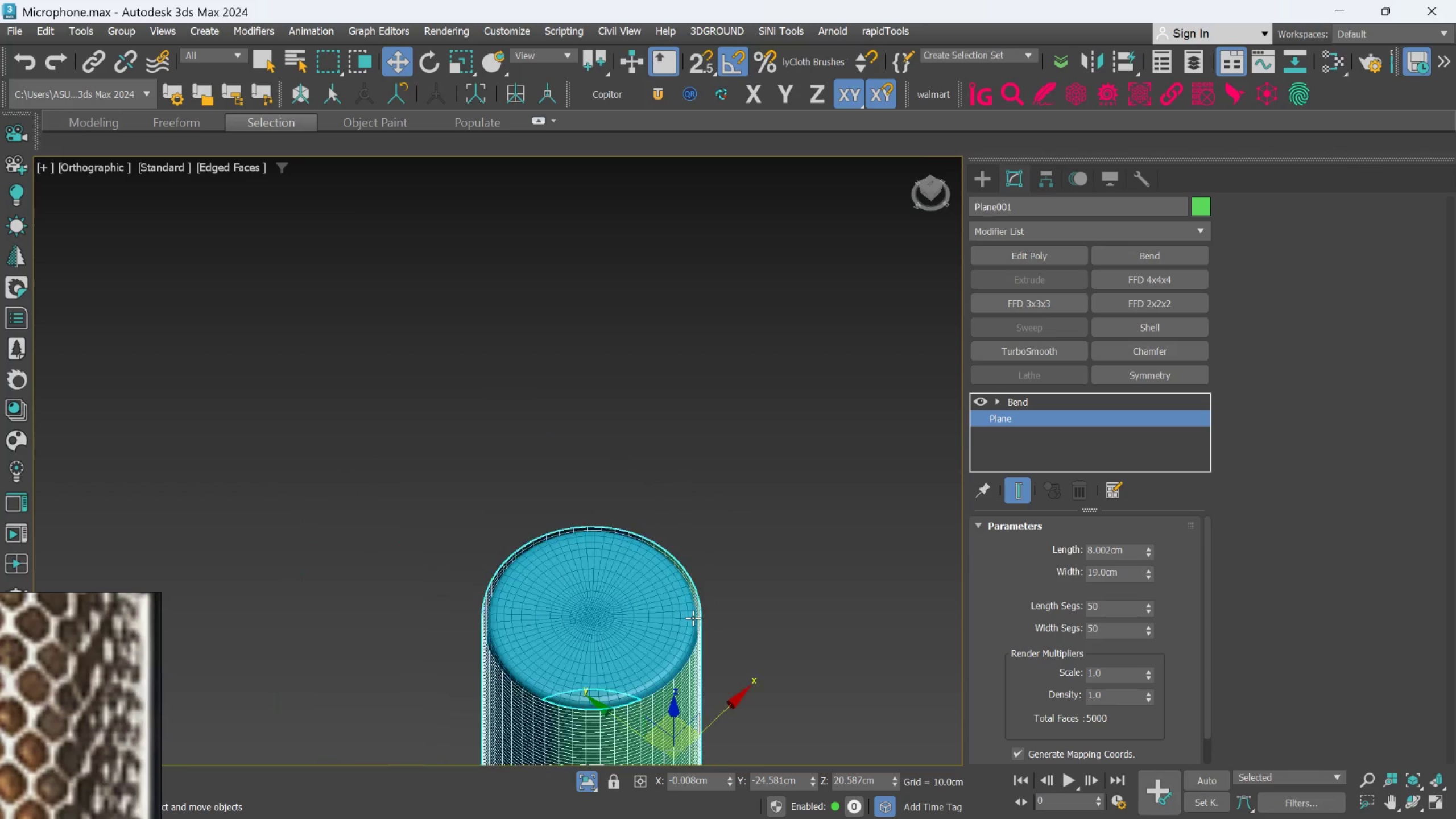 
double_click([1106, 576])
 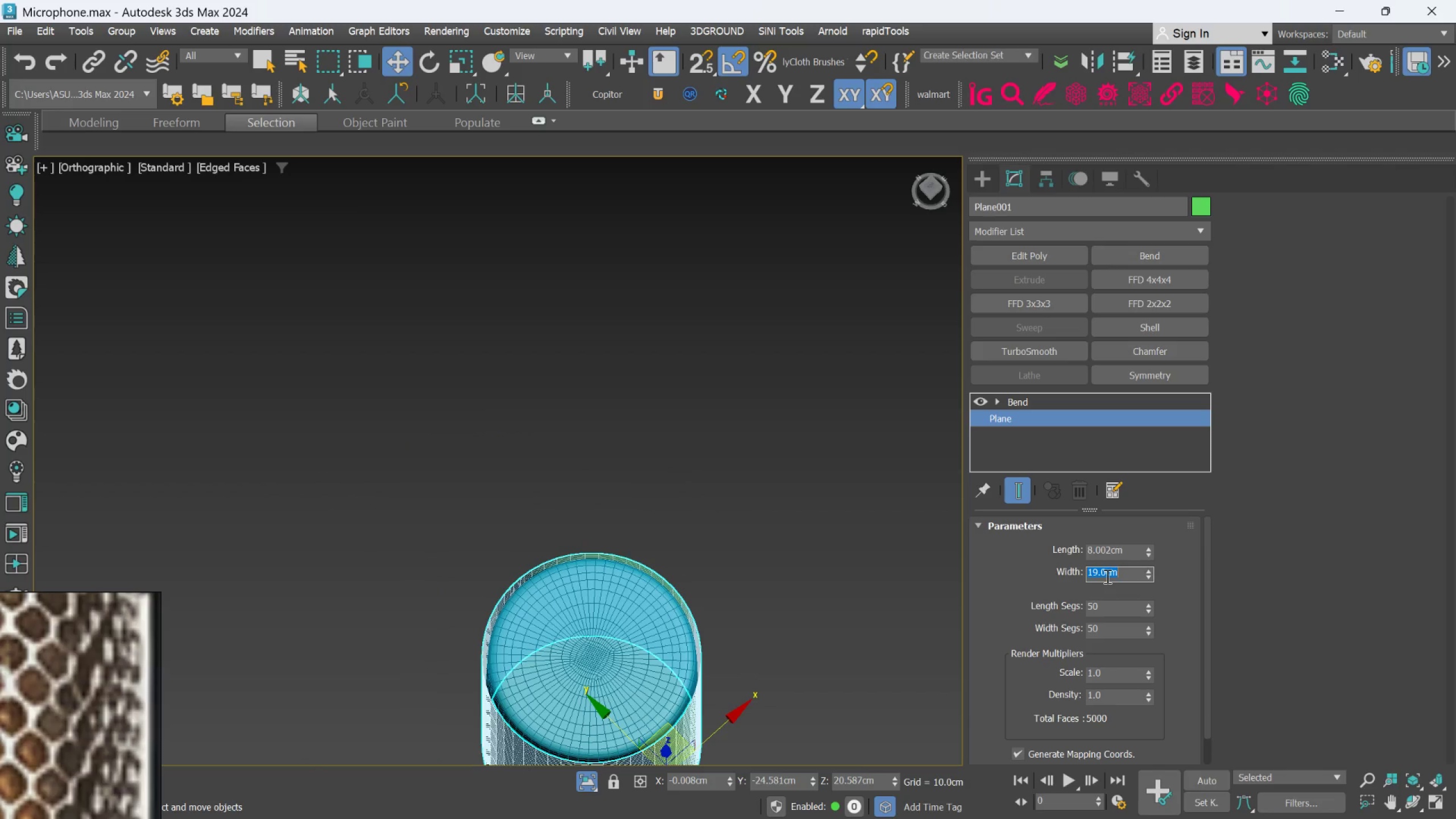 
type(18.5)
 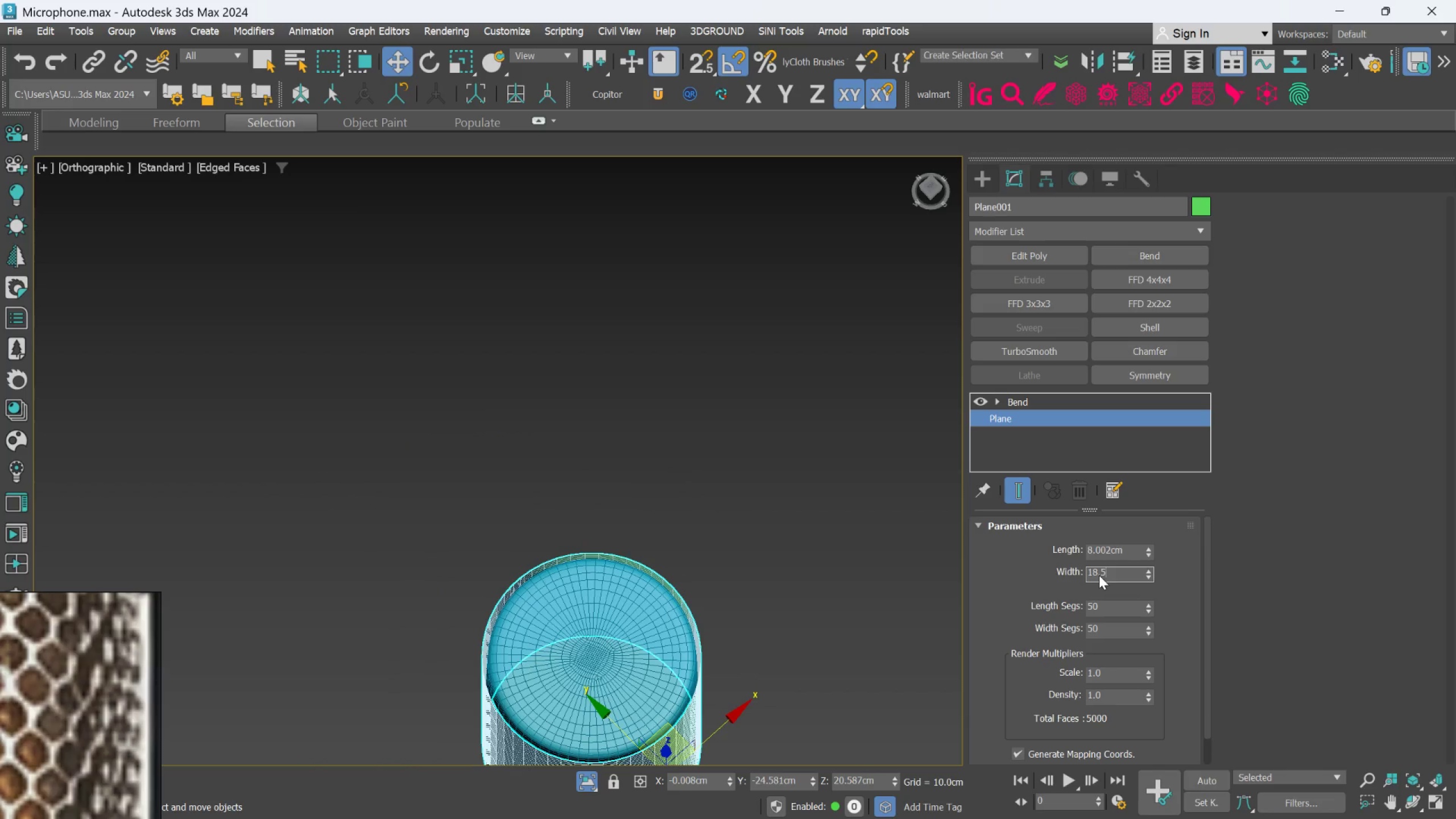 
key(Enter)
 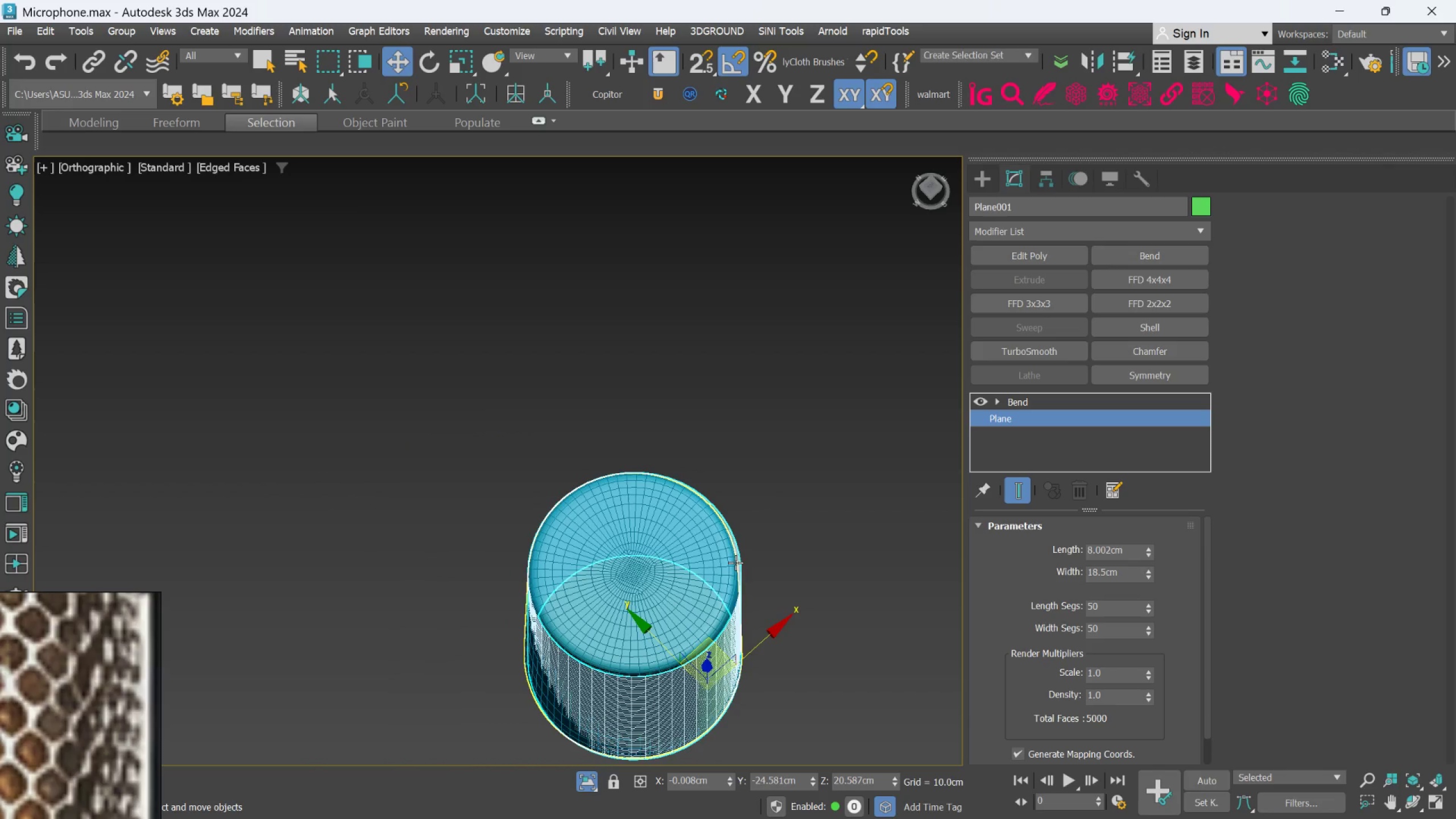 
hold_key(key=AltLeft, duration=1.21)
 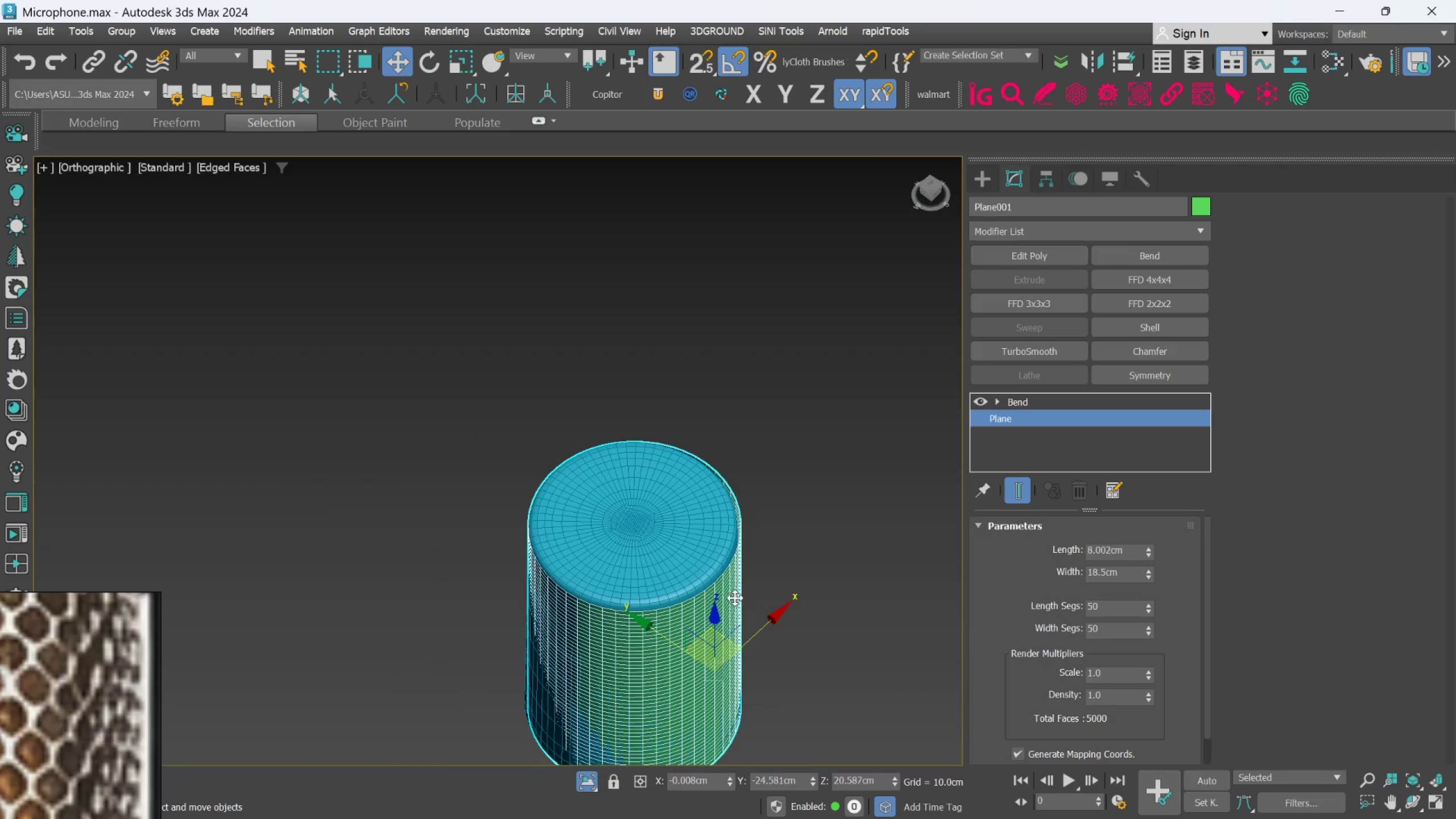 
hold_key(key=AltLeft, duration=0.57)
 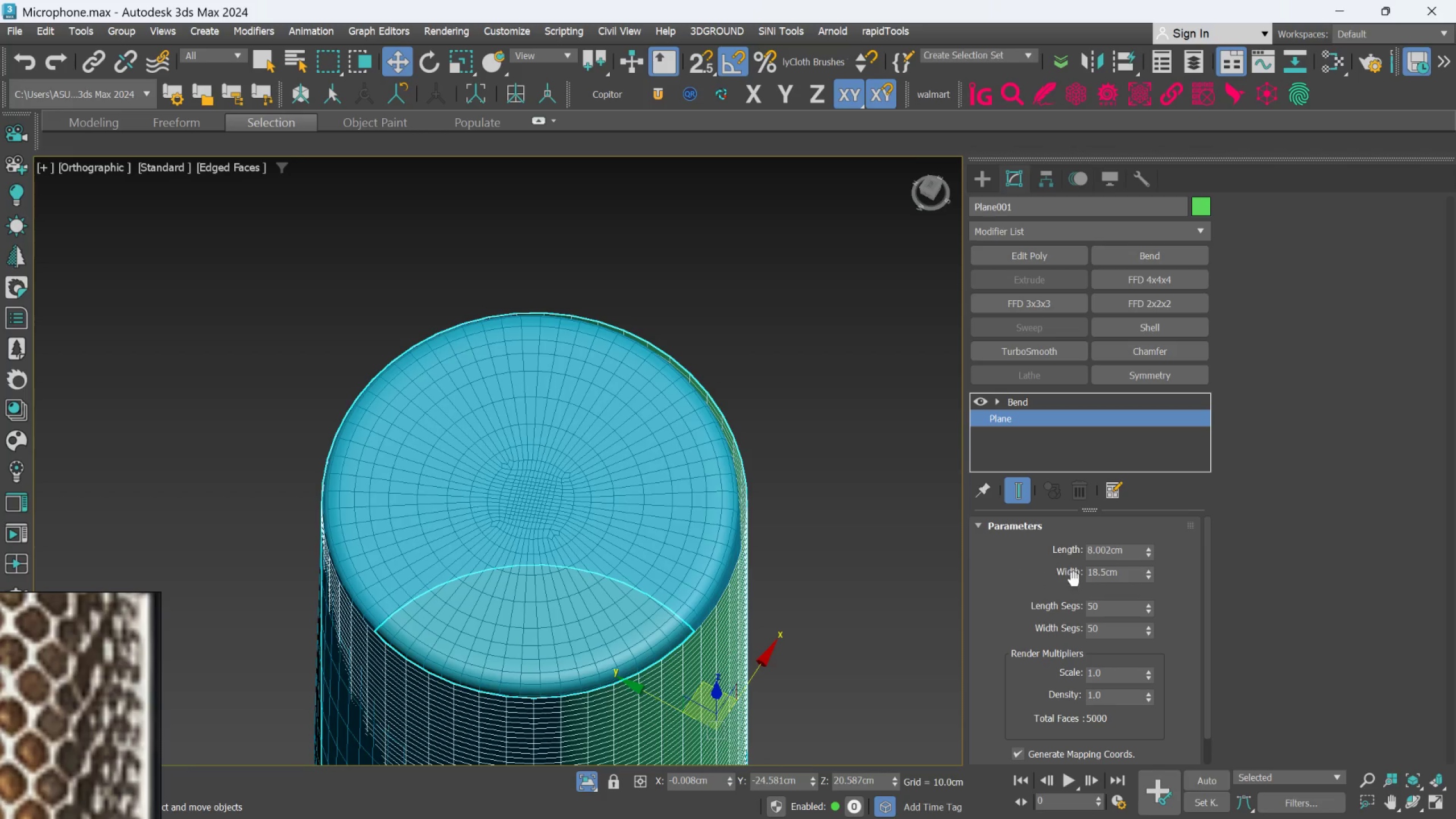 
scroll: coordinate [735, 598], scroll_direction: up, amount: 2.0
 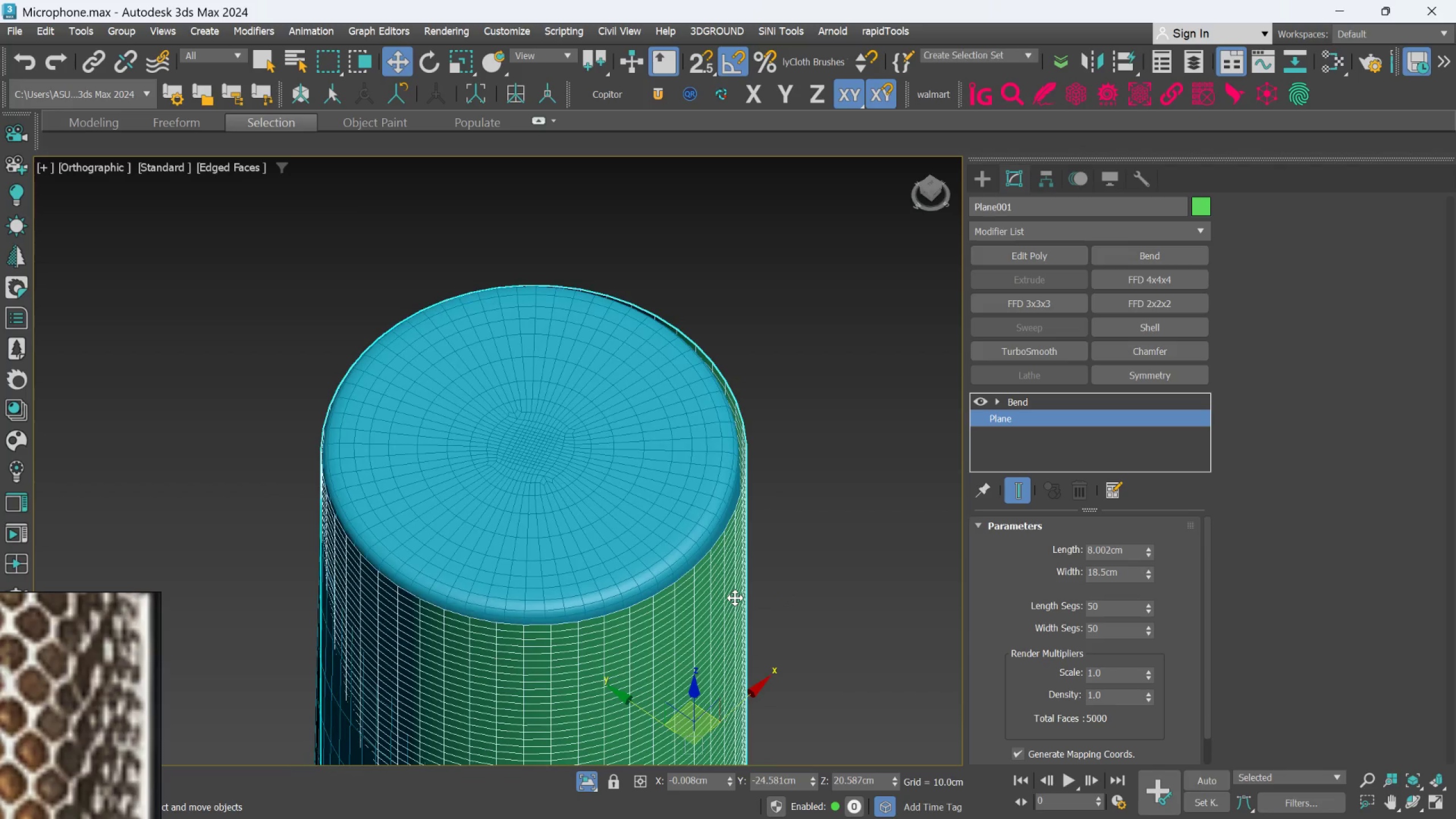 
double_click([1102, 572])
 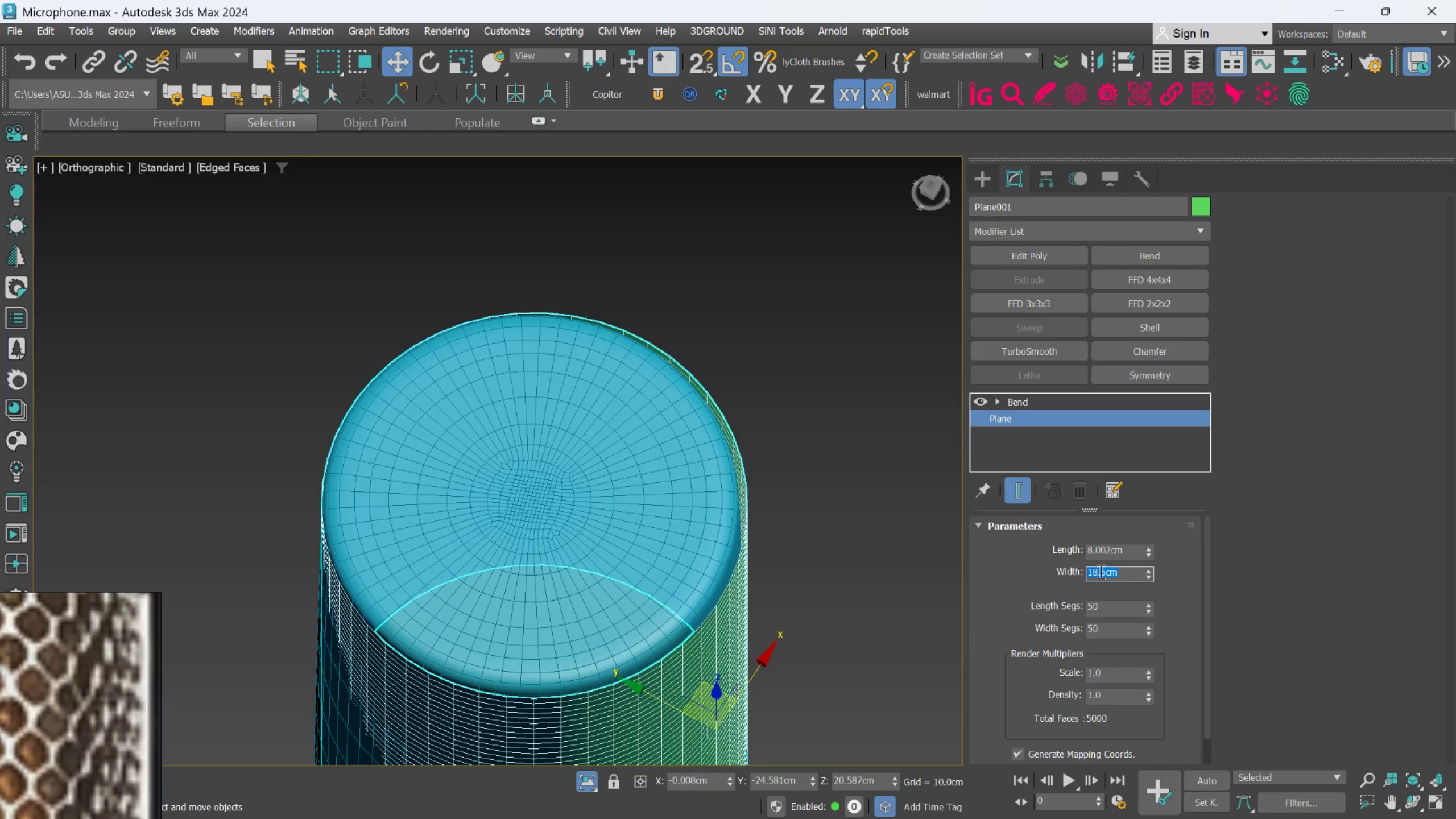 
key(Period)
 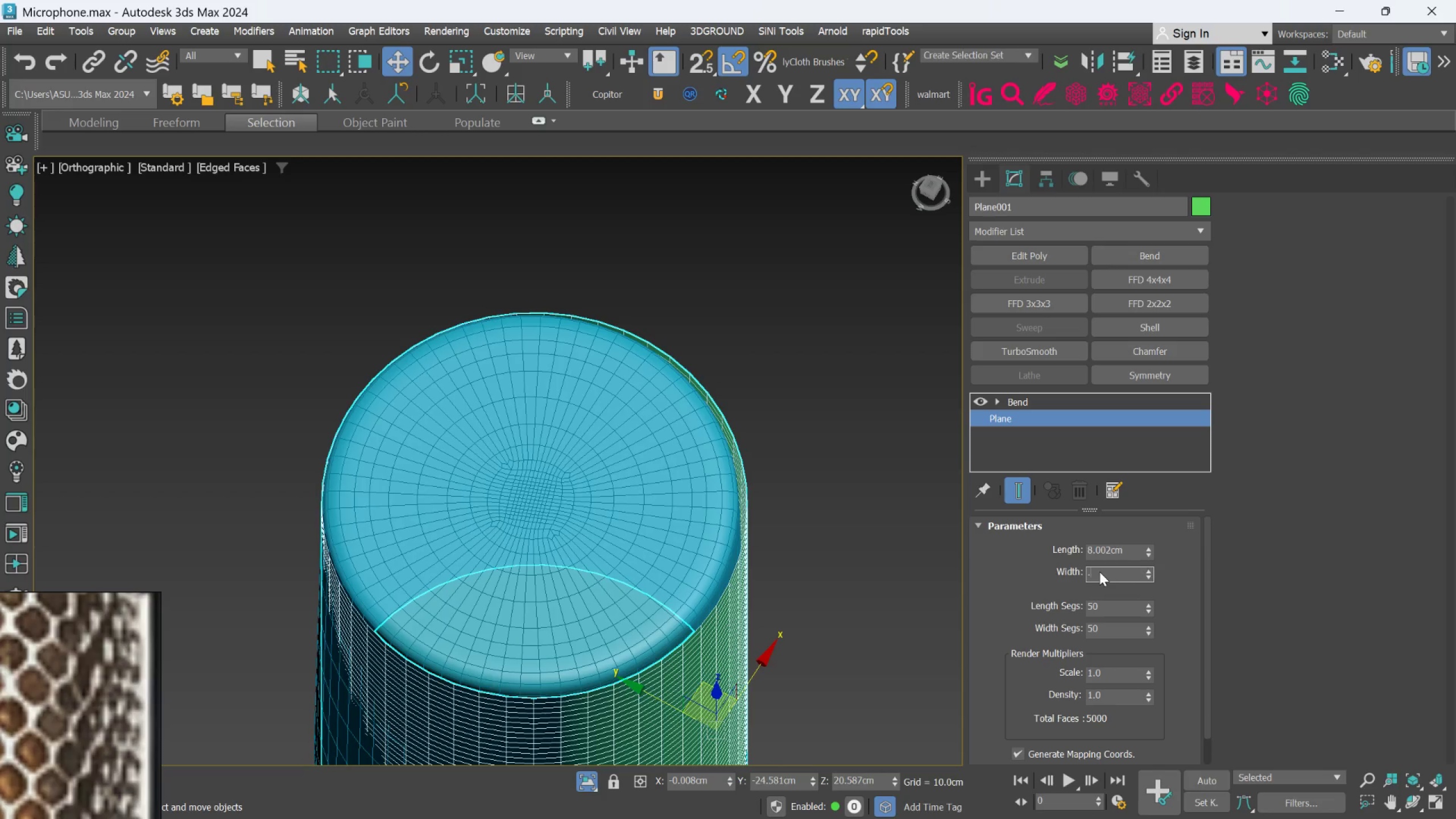 
key(7)
 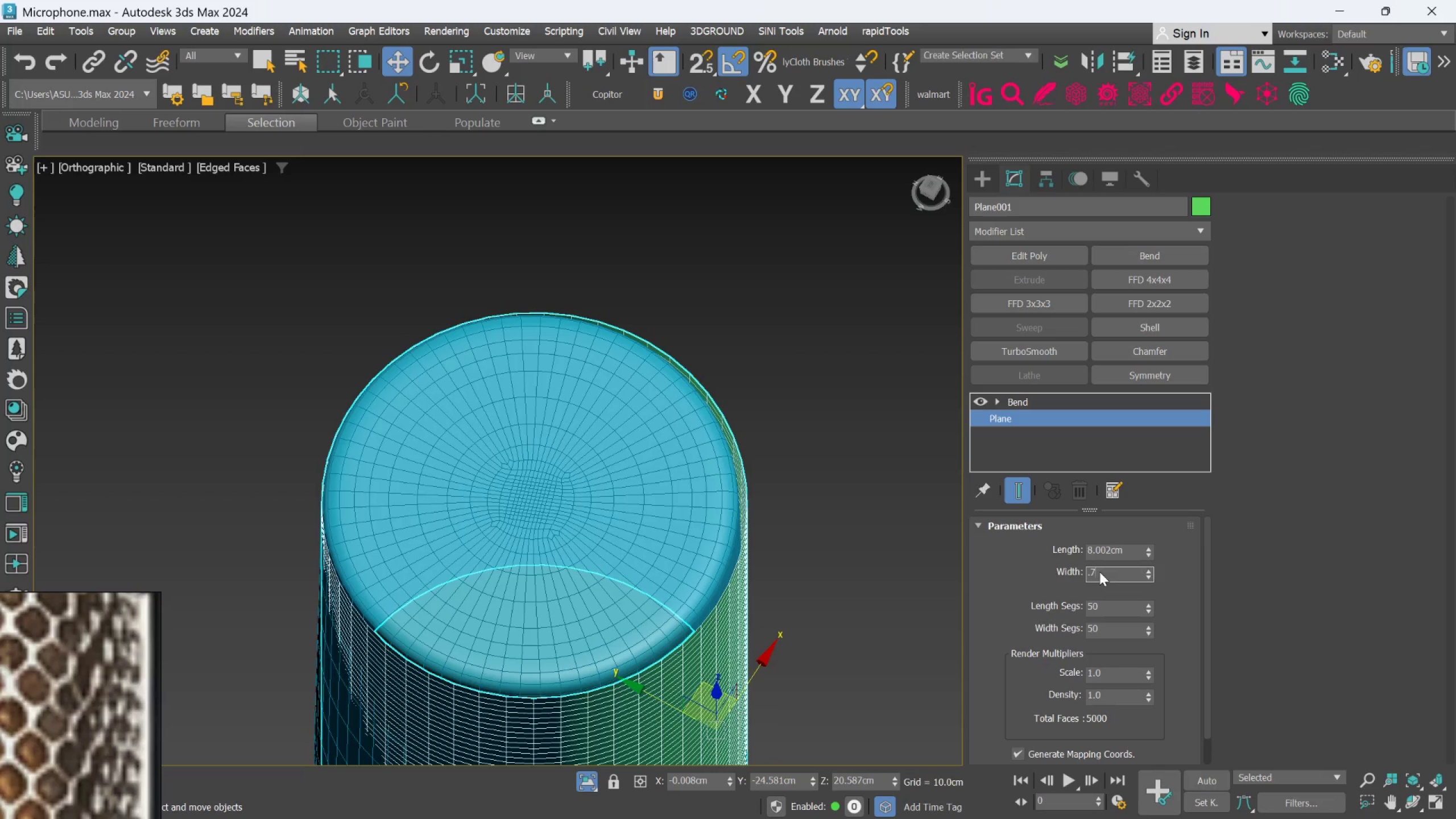 
key(Enter)
 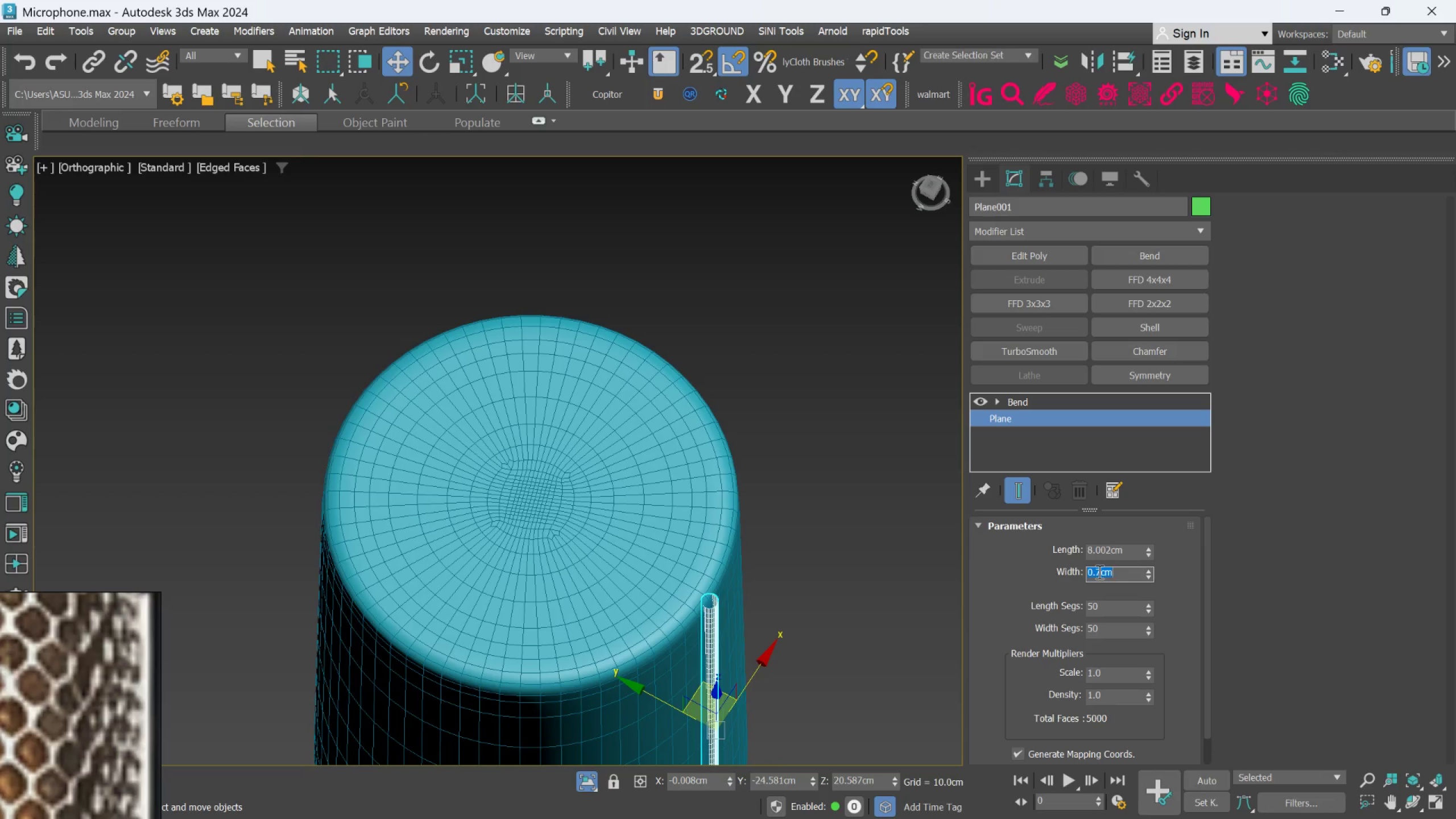 
double_click([1099, 576])
 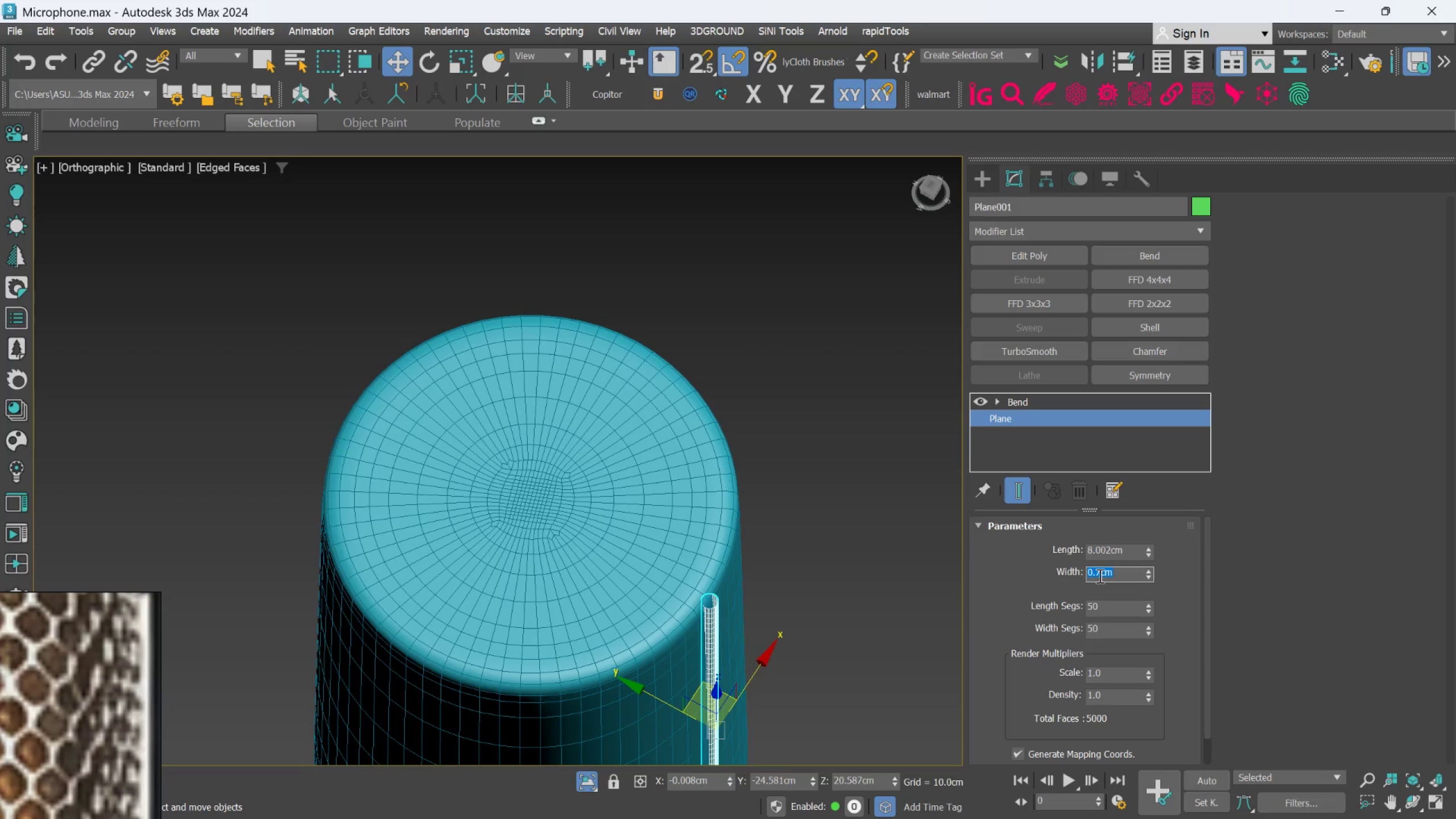 
type(18.7)
 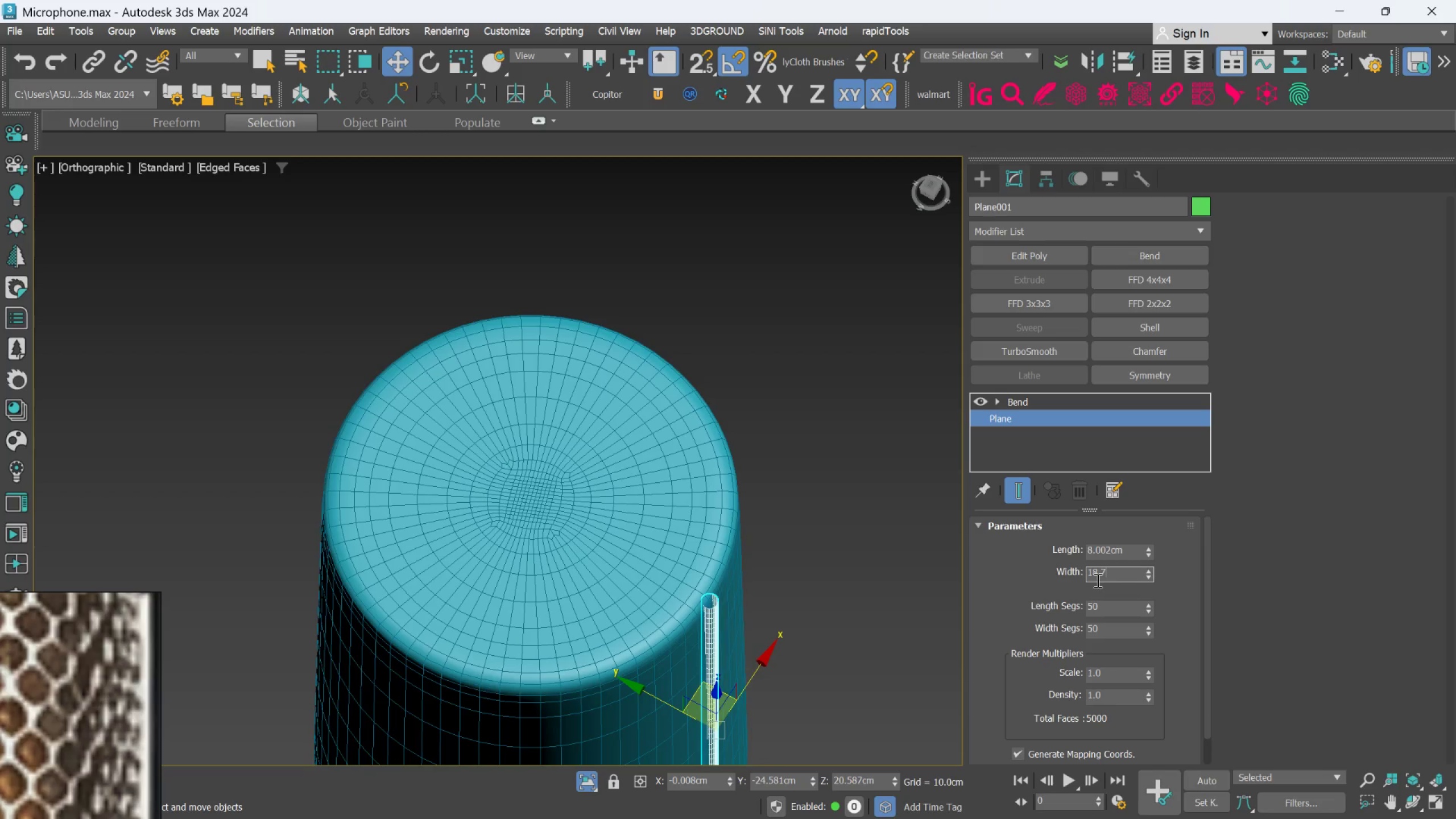 
key(Enter)
 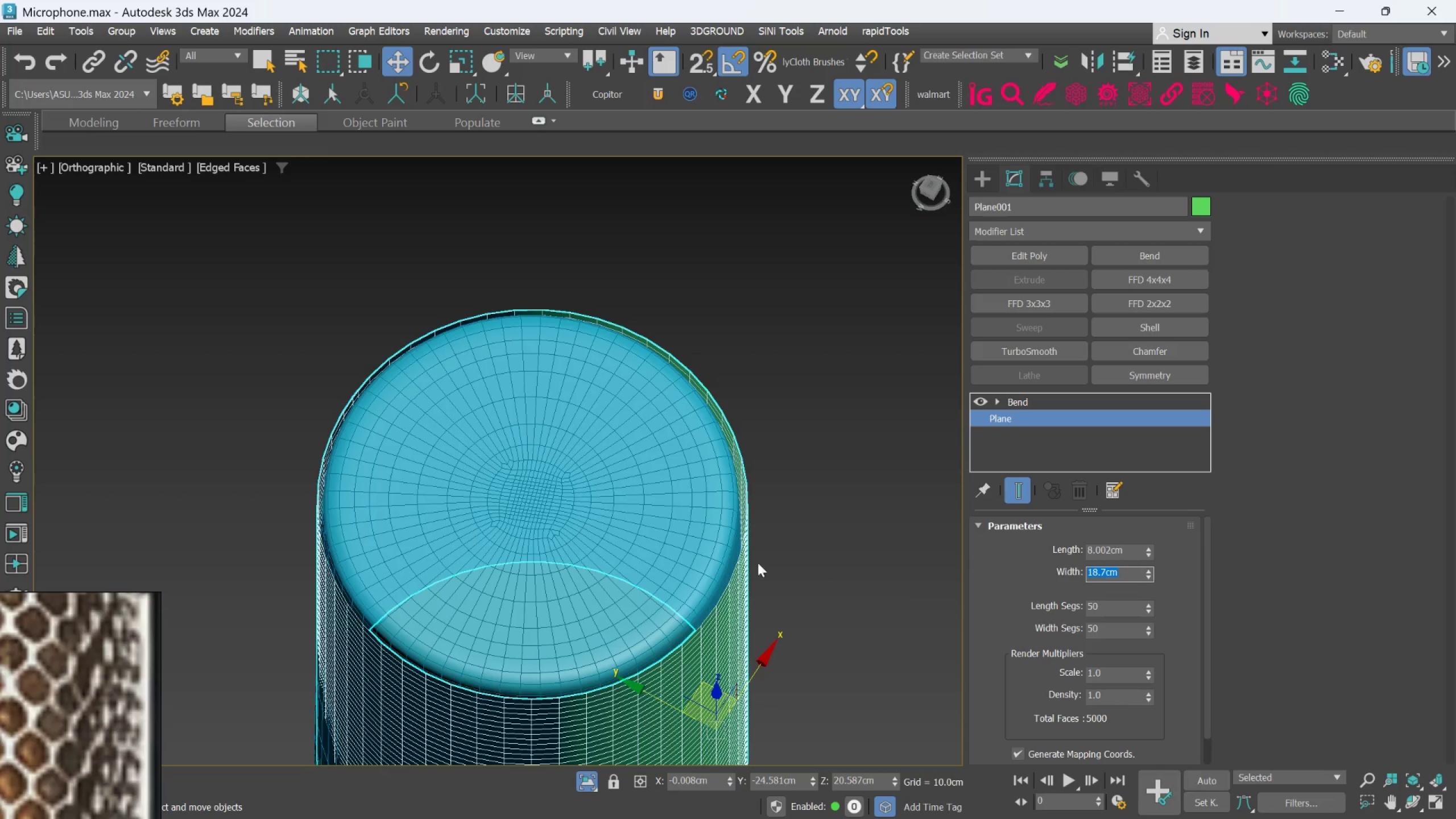 
scroll: coordinate [712, 539], scroll_direction: down, amount: 1.0
 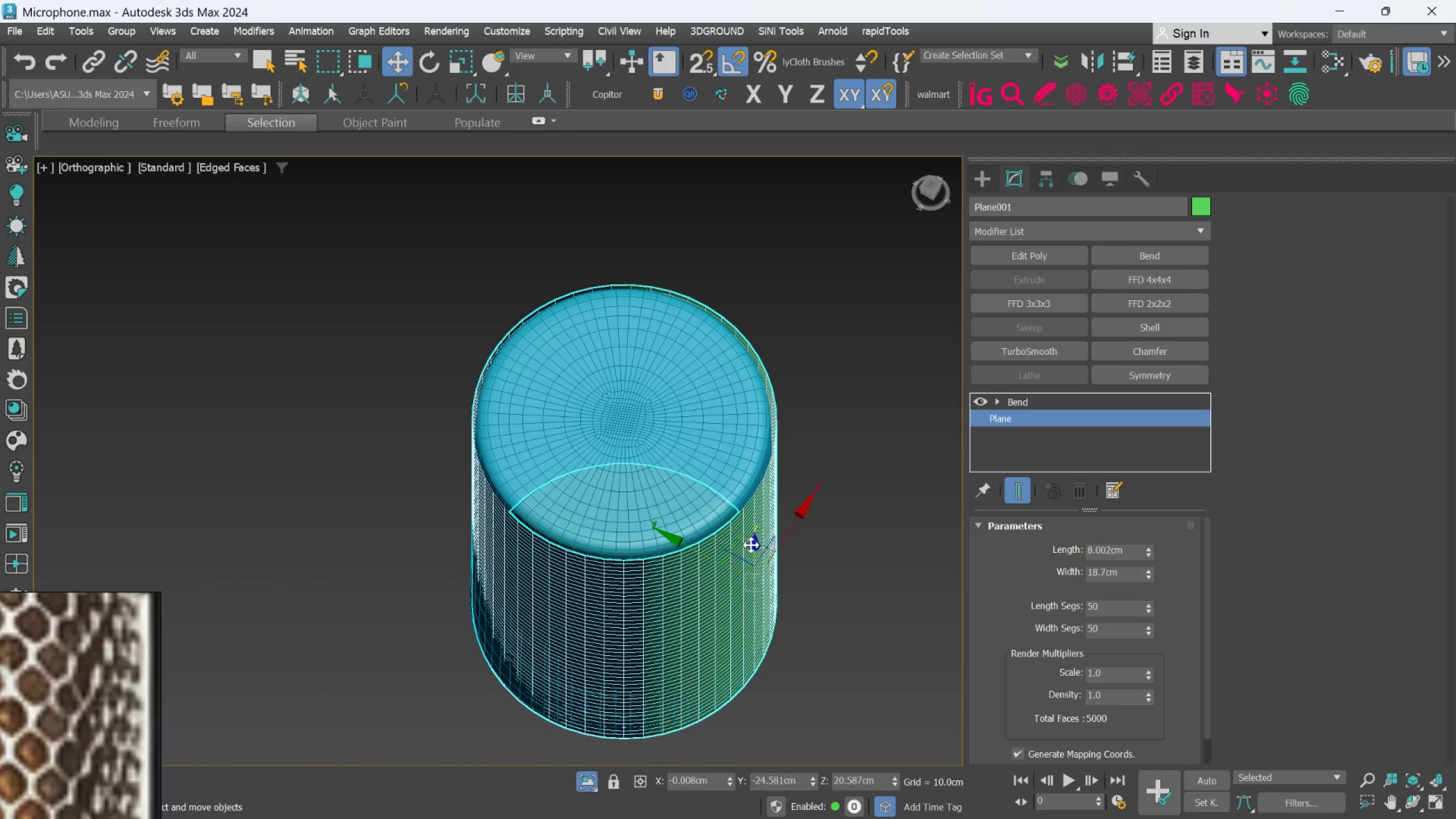 
left_click_drag(start_coordinate=[709, 555], to_coordinate=[703, 561])
 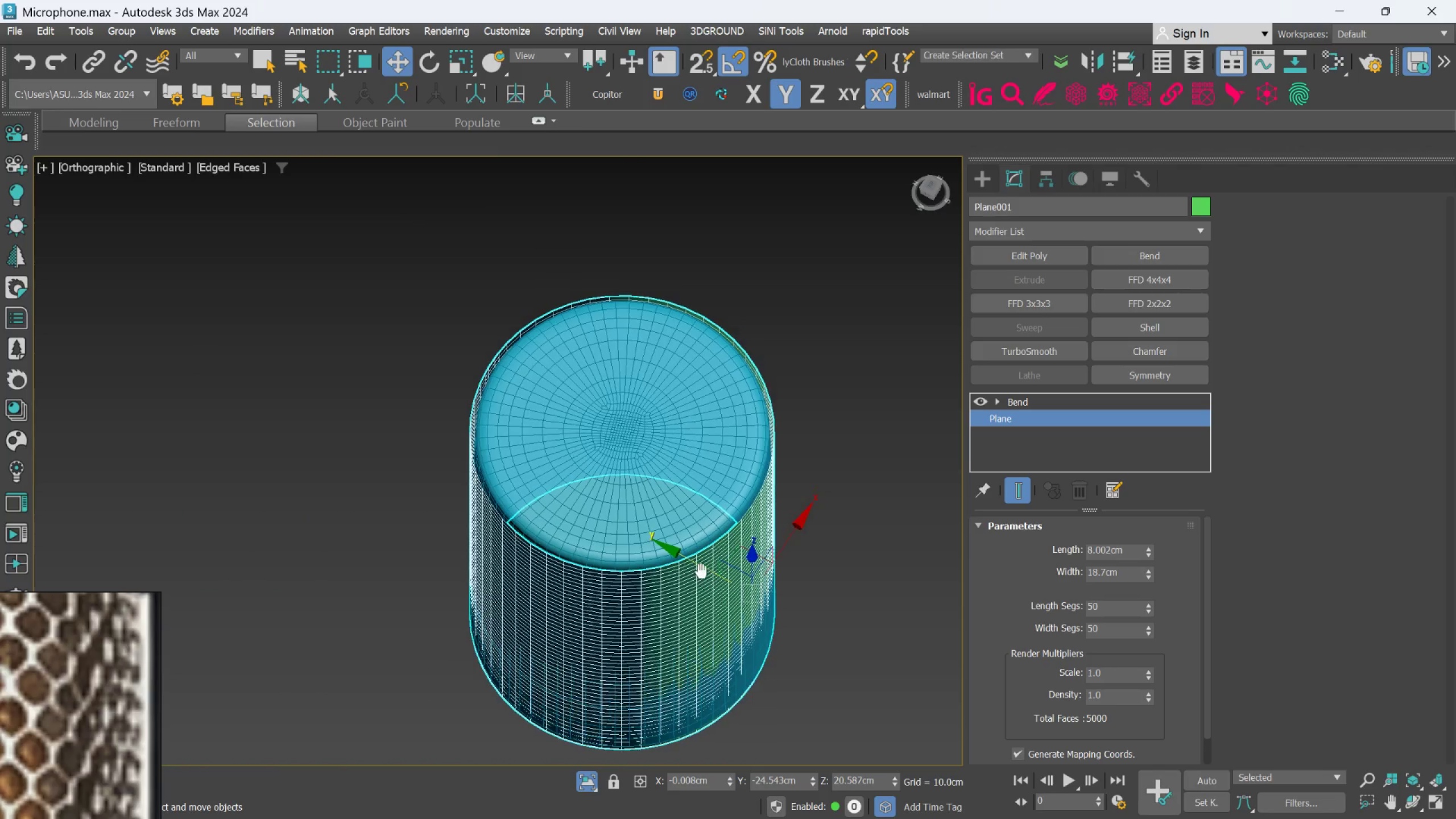 
scroll: coordinate [714, 519], scroll_direction: up, amount: 1.0
 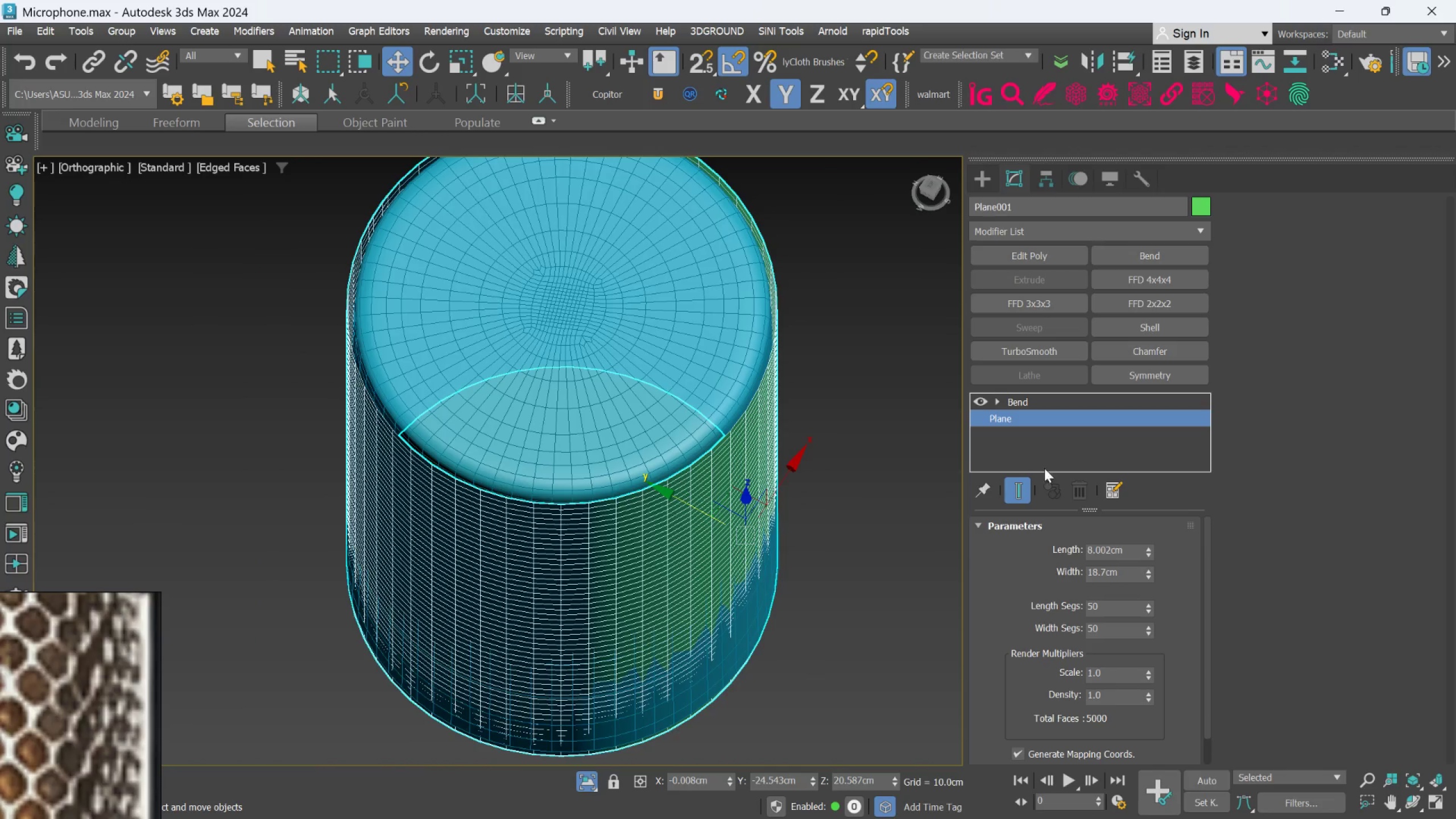 
double_click([1103, 573])
 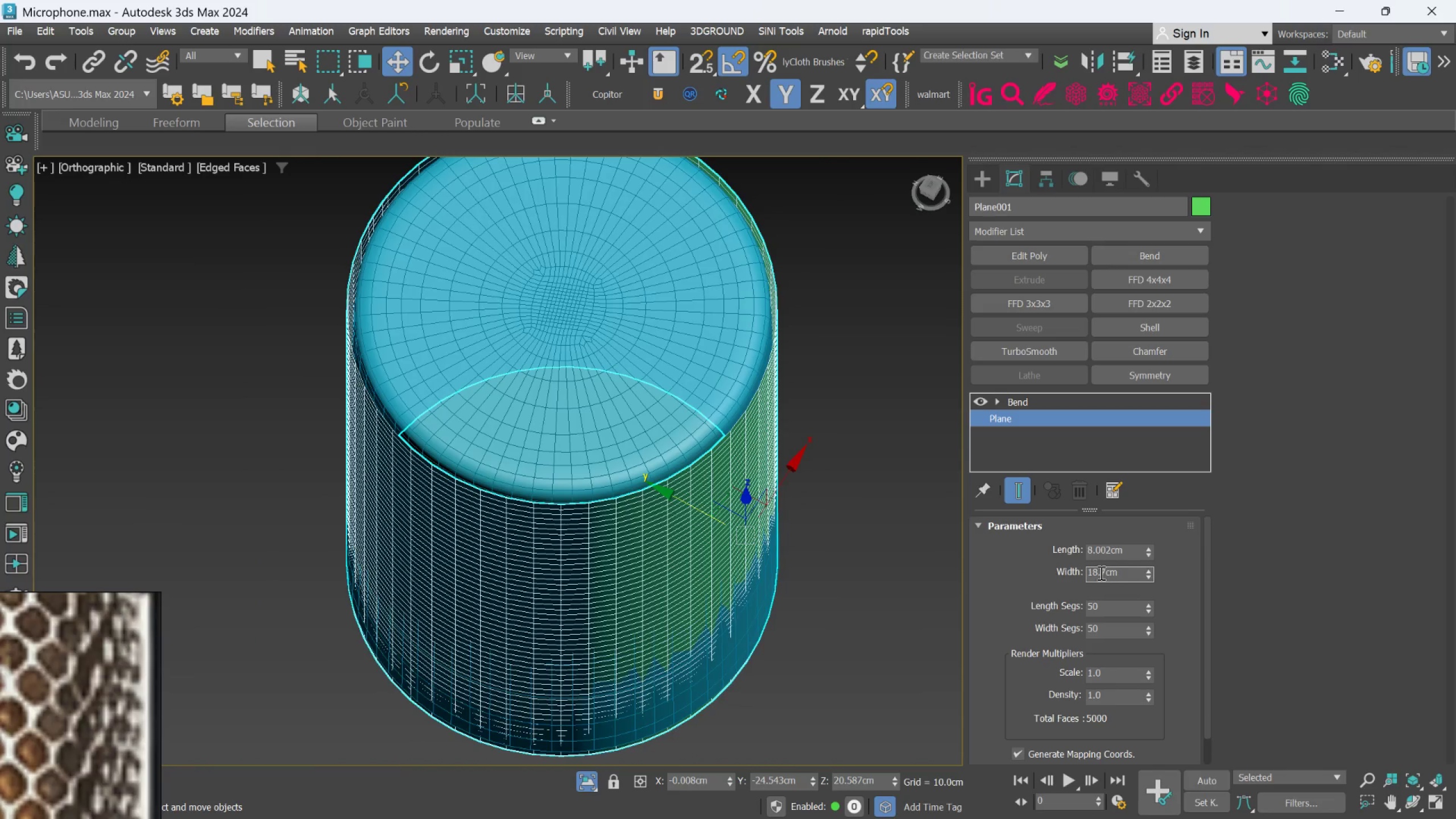 
type(19)
 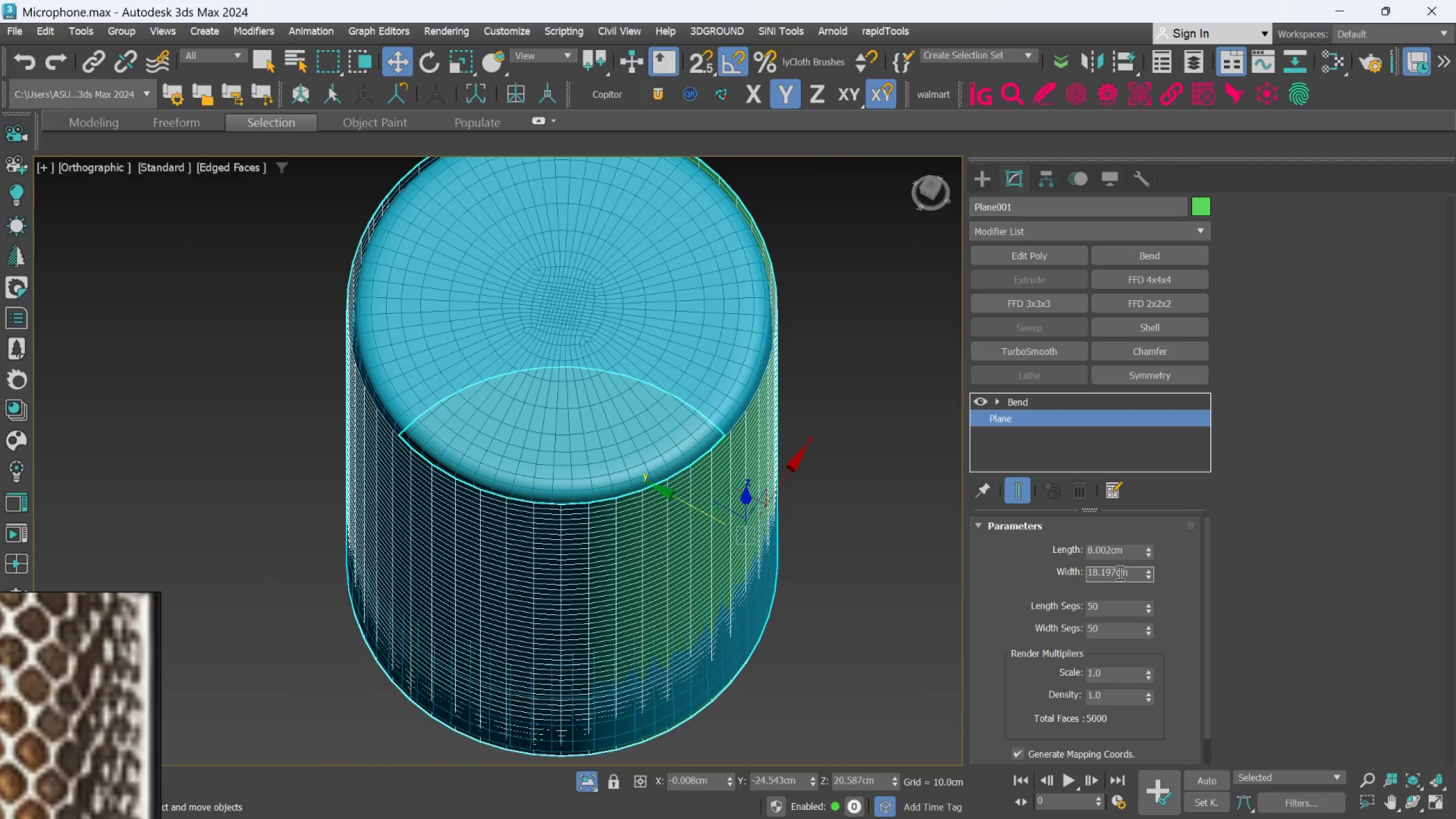 
double_click([1119, 573])
 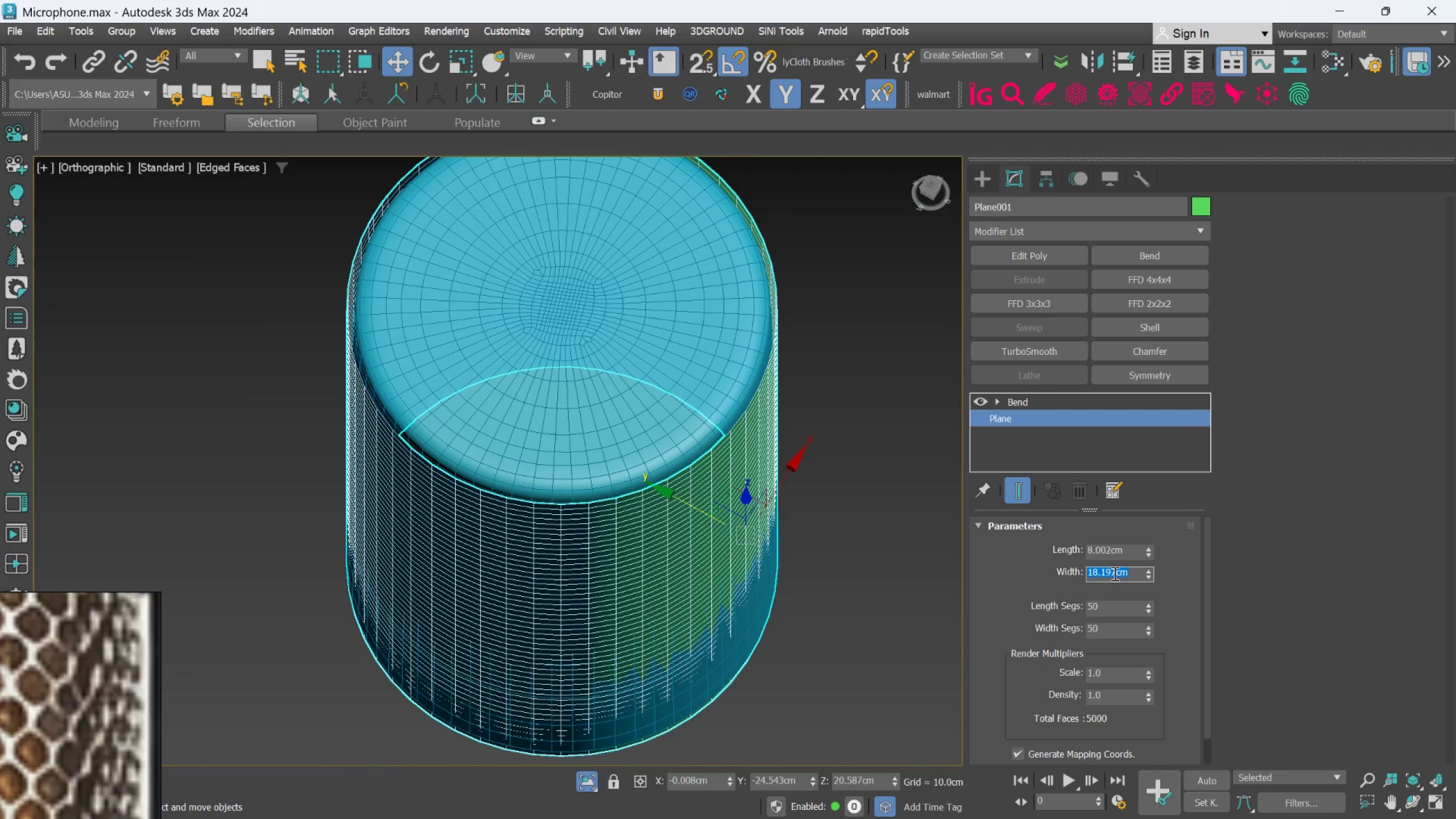 
type(19)
 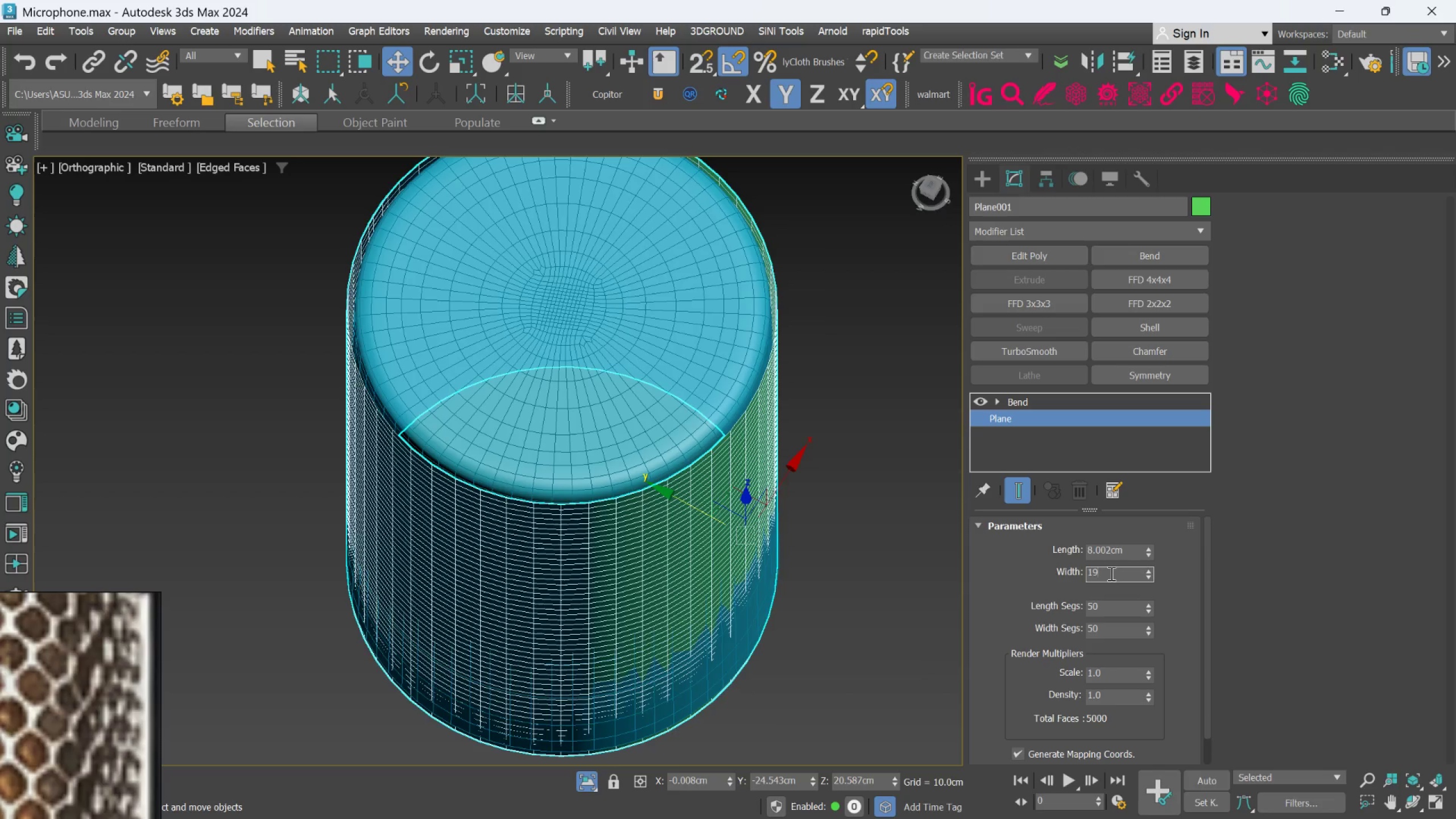 
key(Enter)
 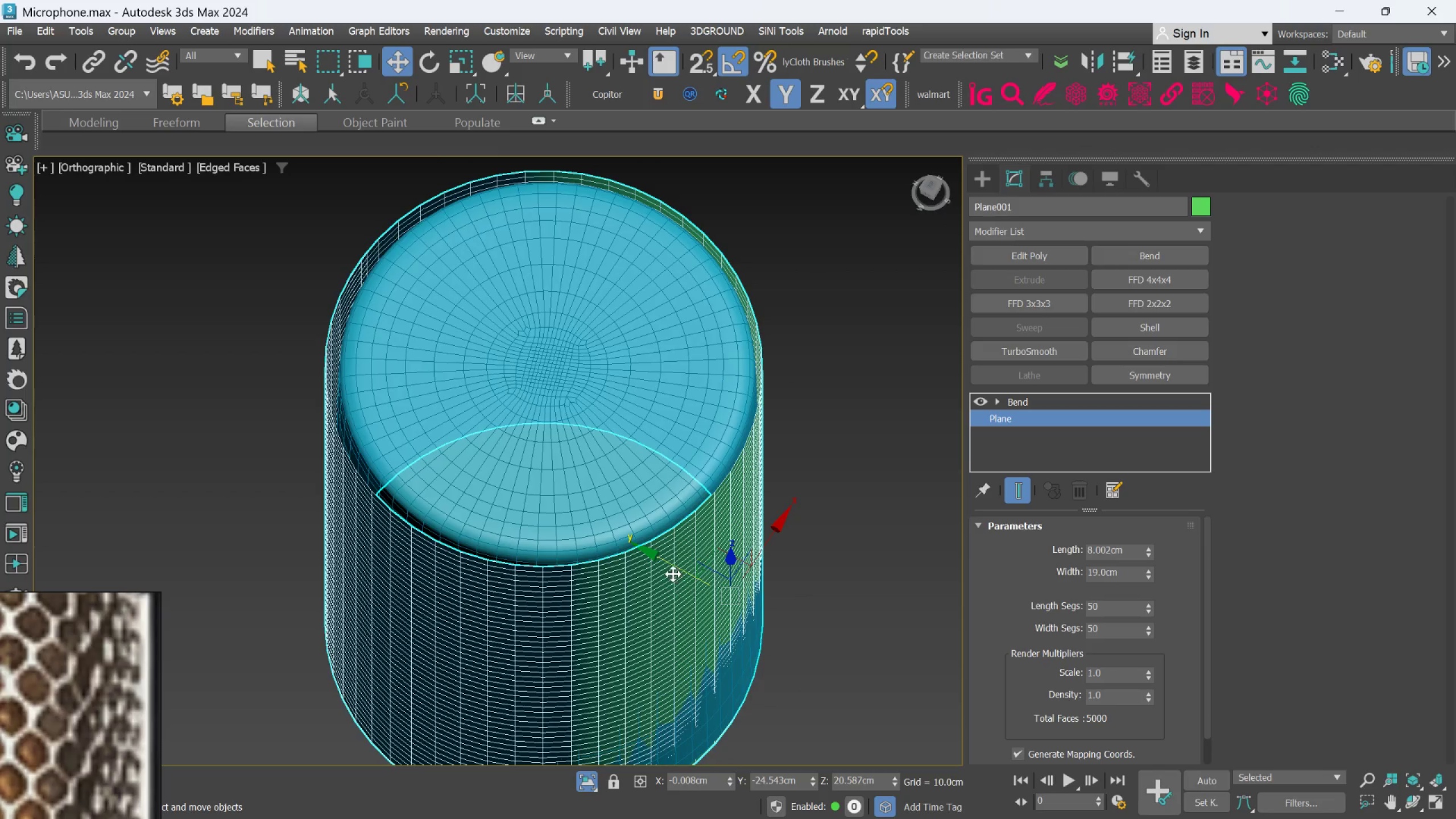 
left_click_drag(start_coordinate=[676, 570], to_coordinate=[680, 571])
 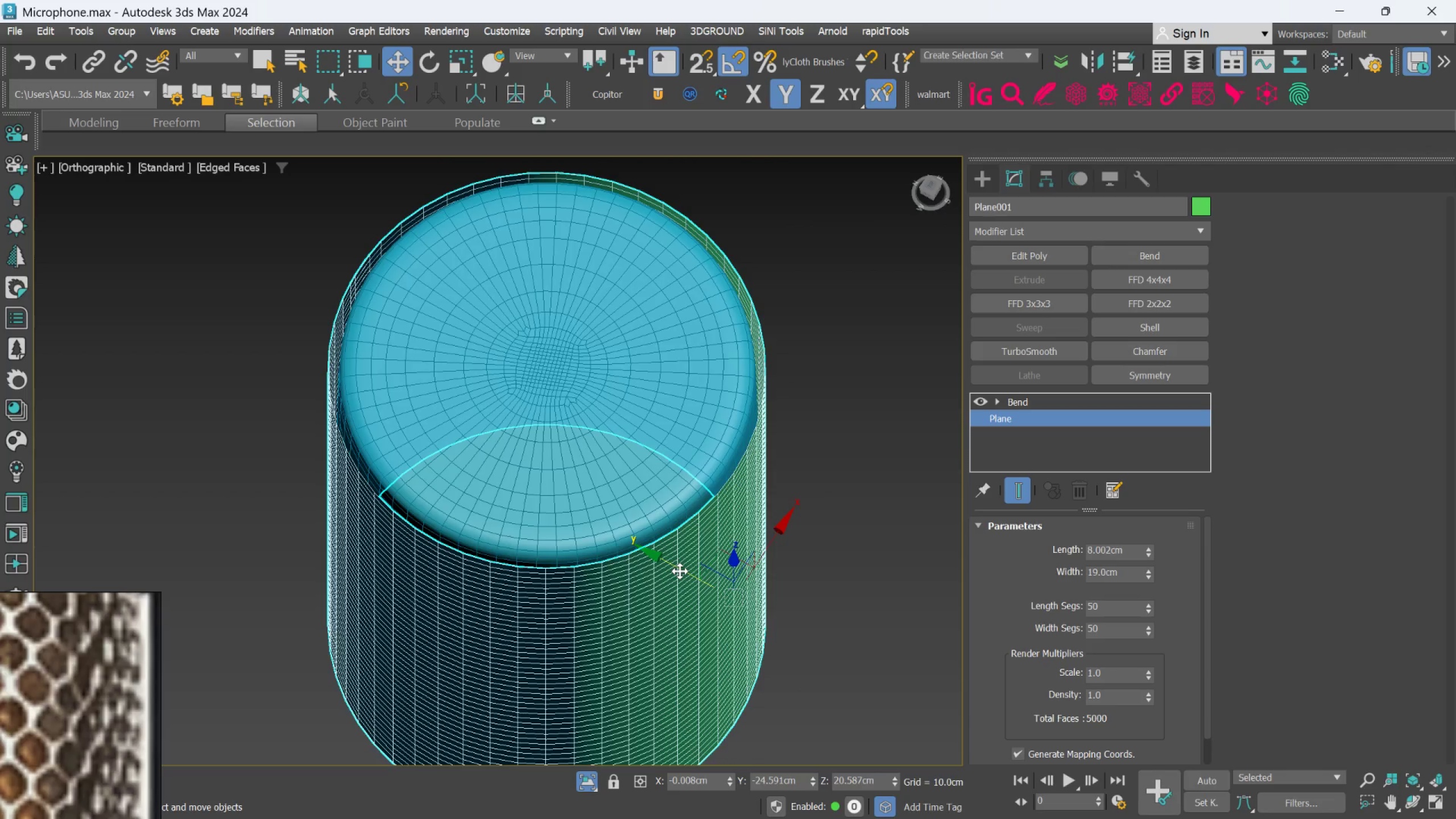 
hold_key(key=AltLeft, duration=1.84)
 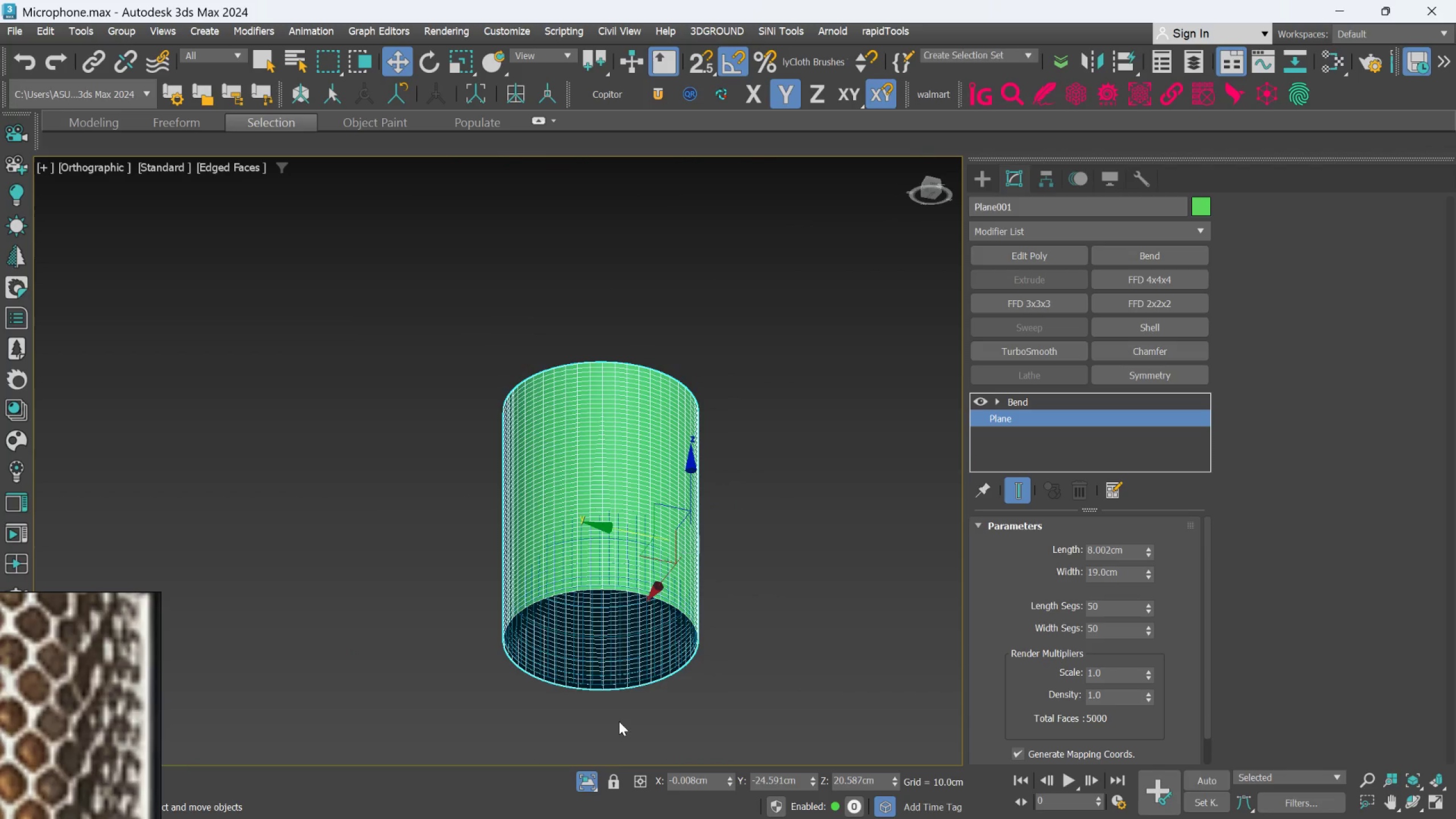 
scroll: coordinate [684, 609], scroll_direction: down, amount: 3.0
 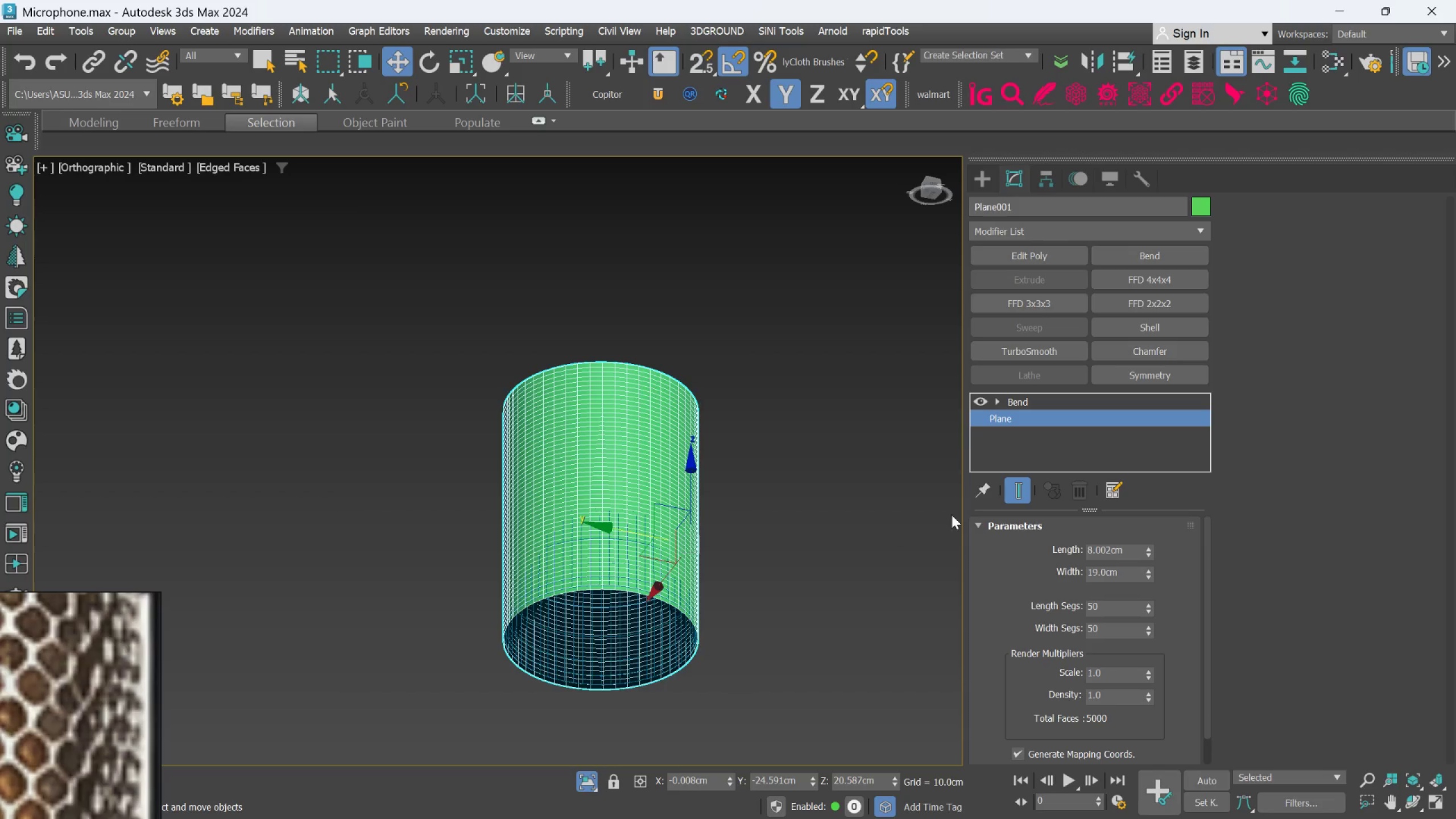 
left_click([1036, 404])
 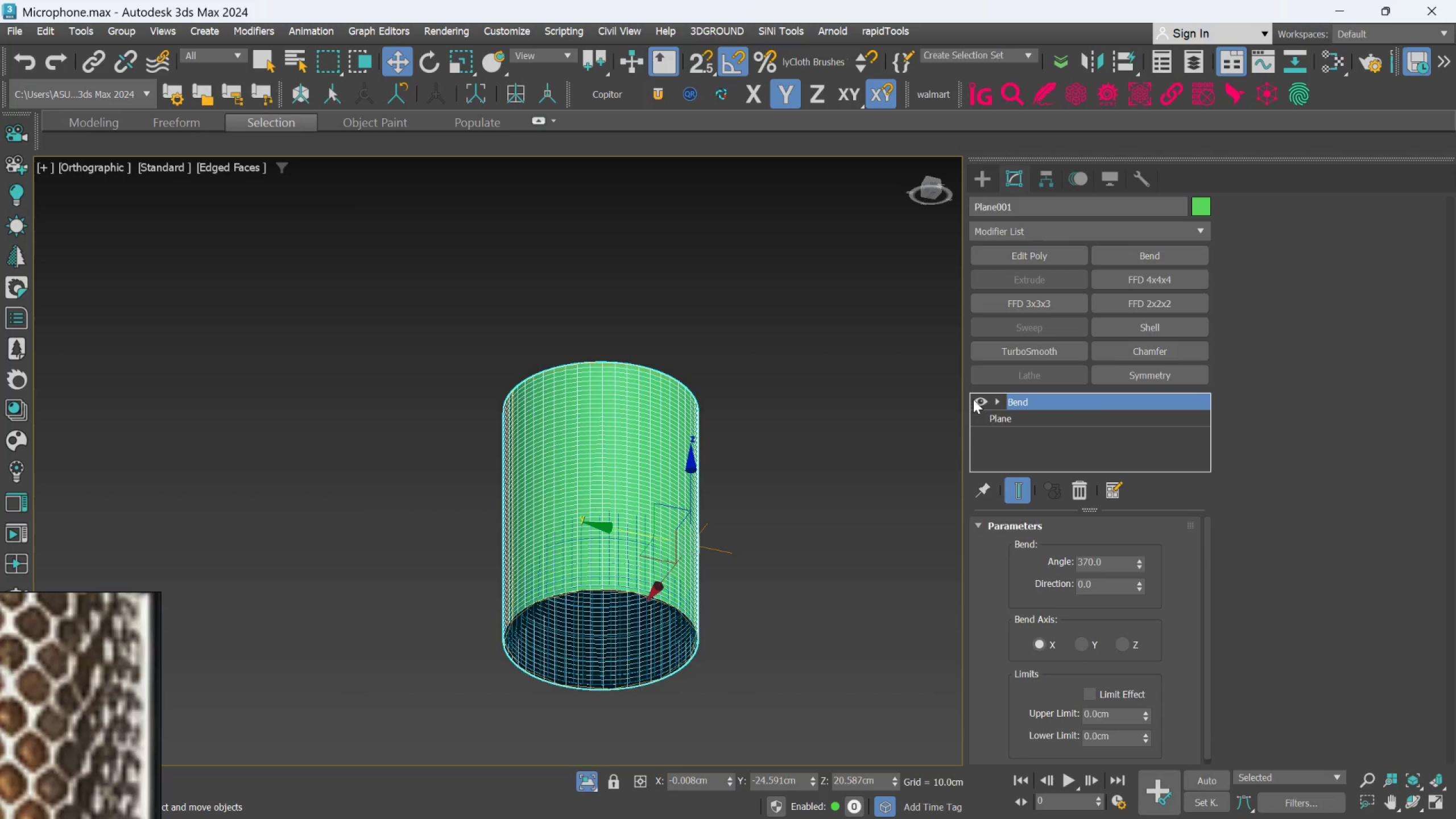 
left_click([973, 398])
 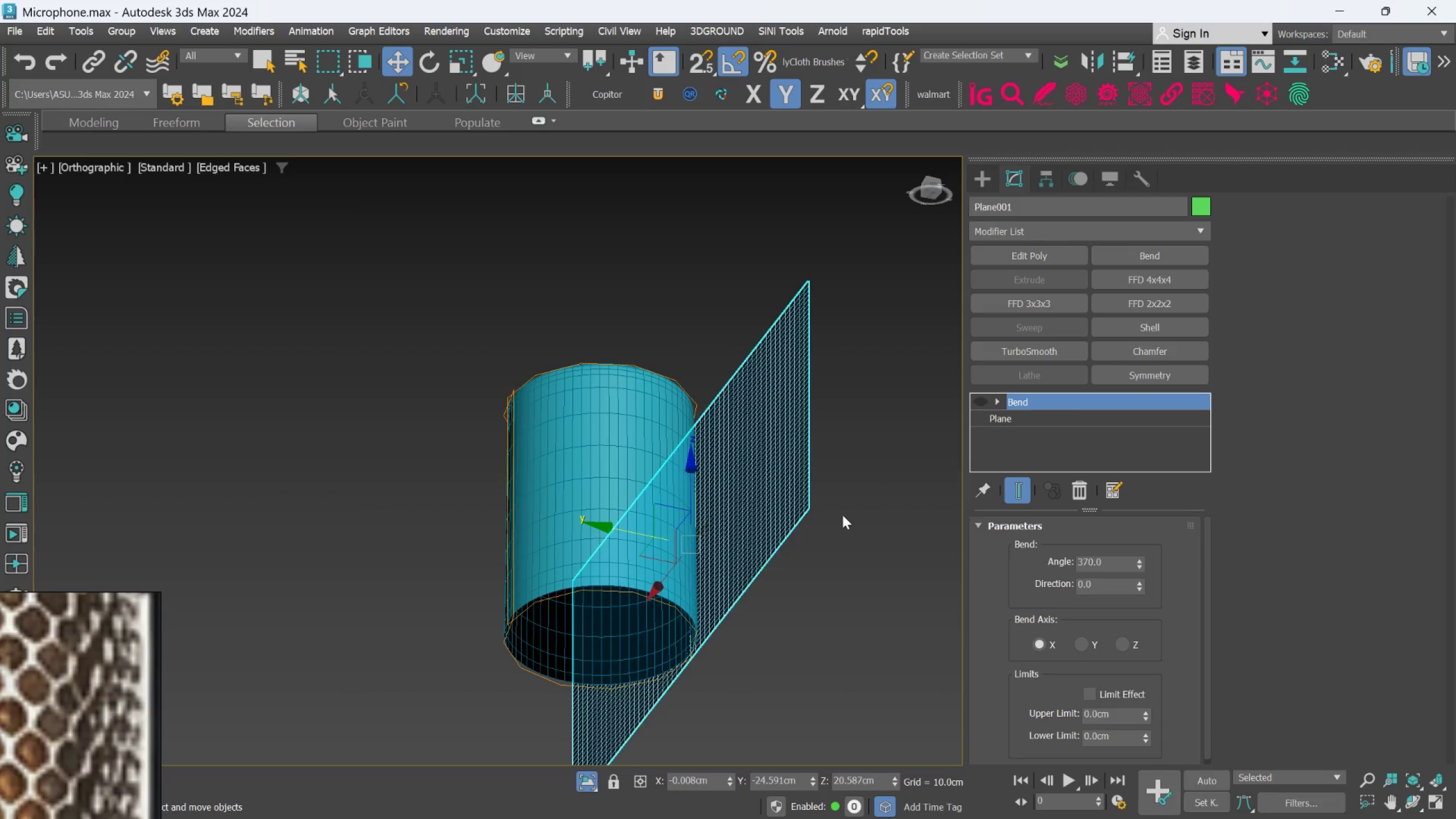 
scroll: coordinate [838, 521], scroll_direction: down, amount: 1.0
 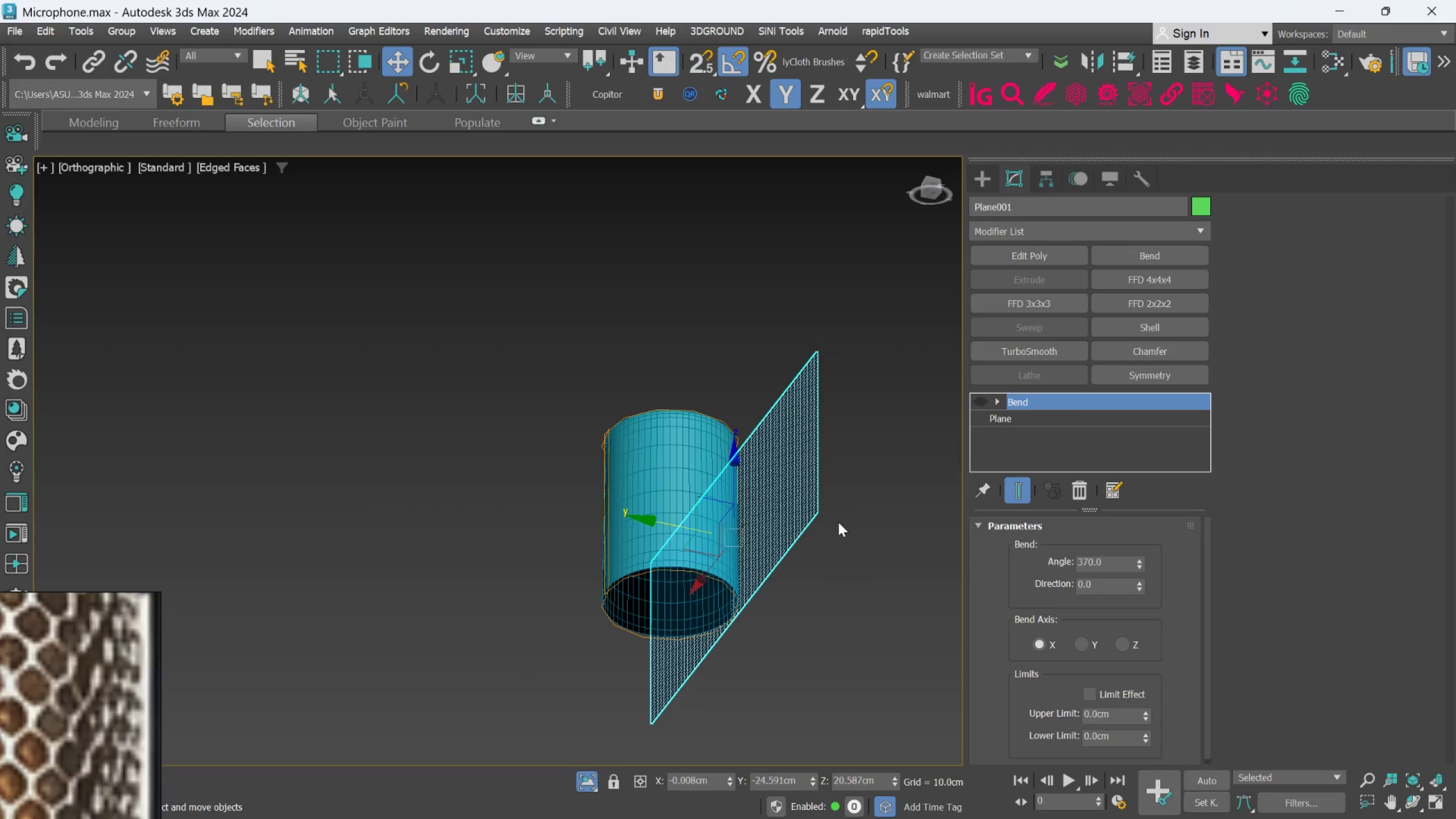 
key(F)
 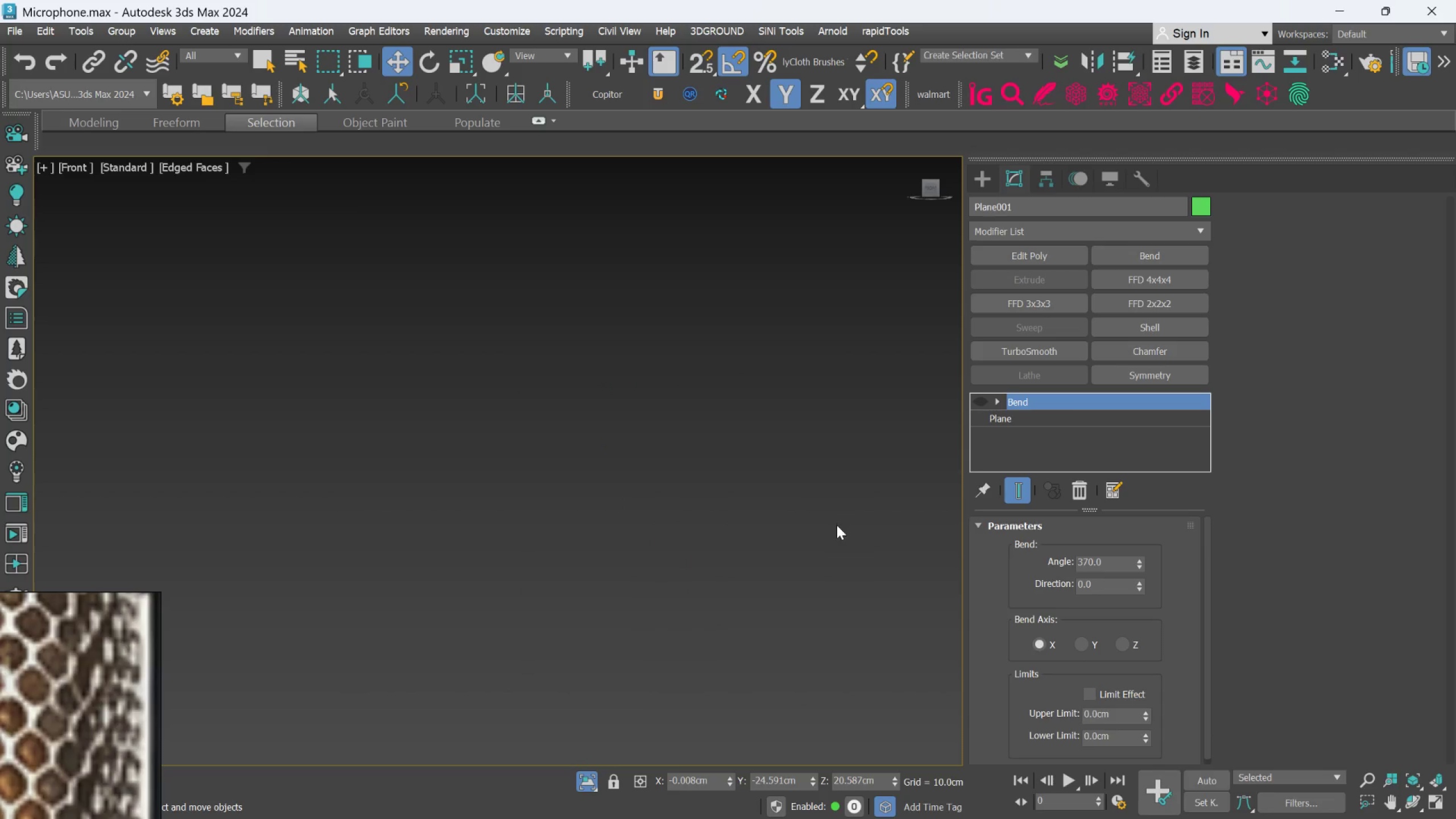 
scroll: coordinate [791, 539], scroll_direction: down, amount: 4.0
 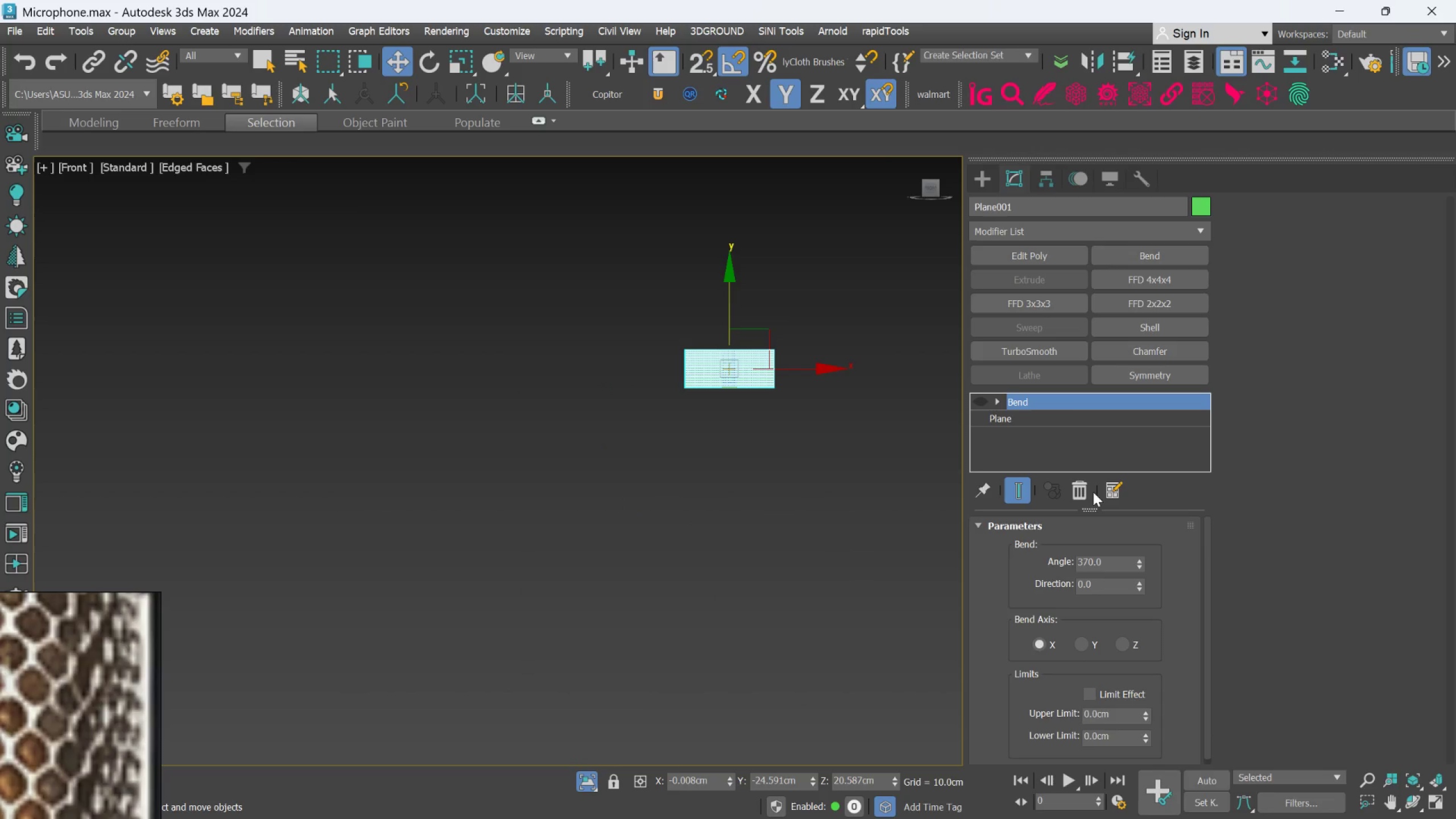 
left_click([1078, 491])
 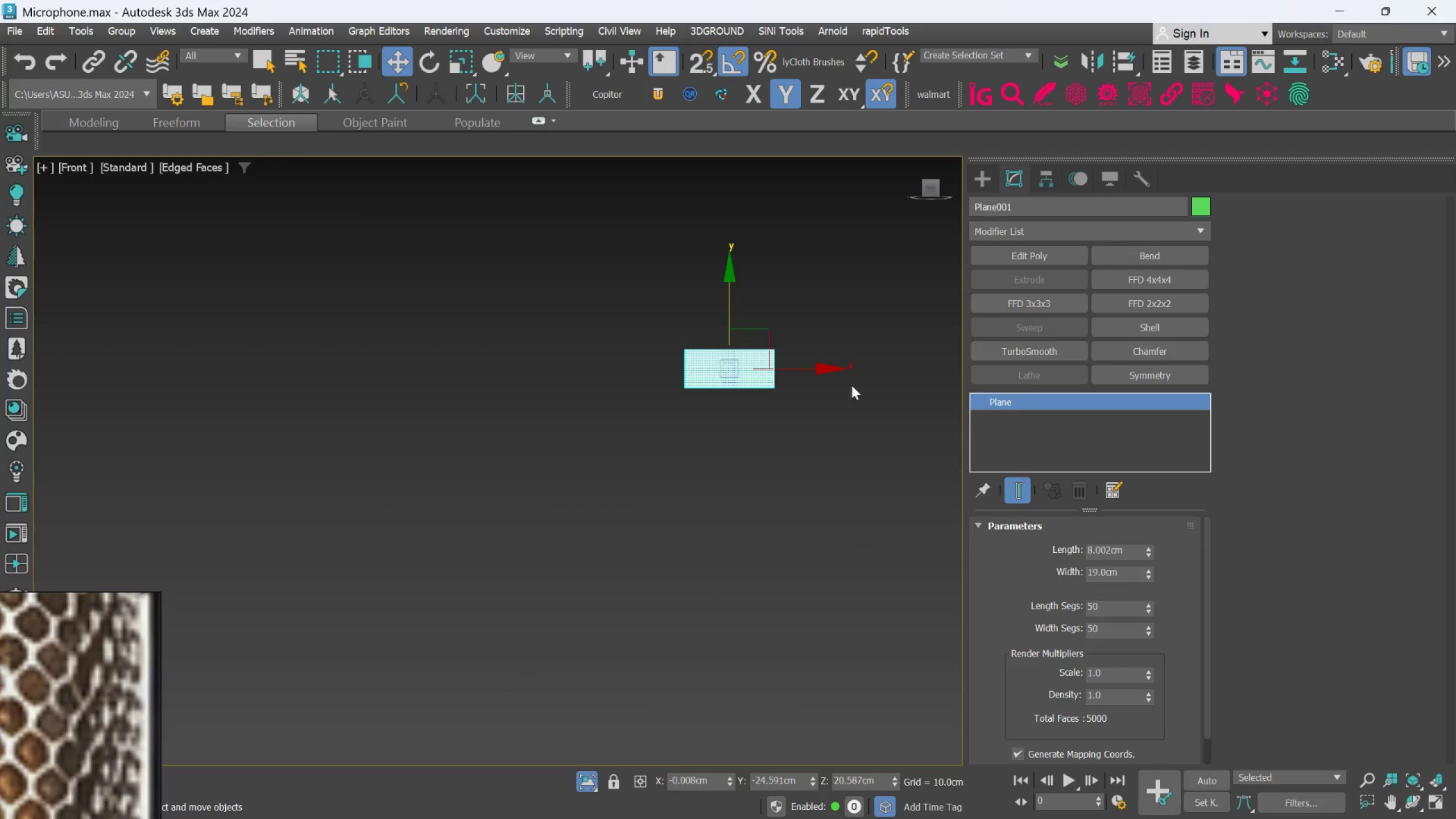 
scroll: coordinate [652, 452], scroll_direction: up, amount: 7.0
 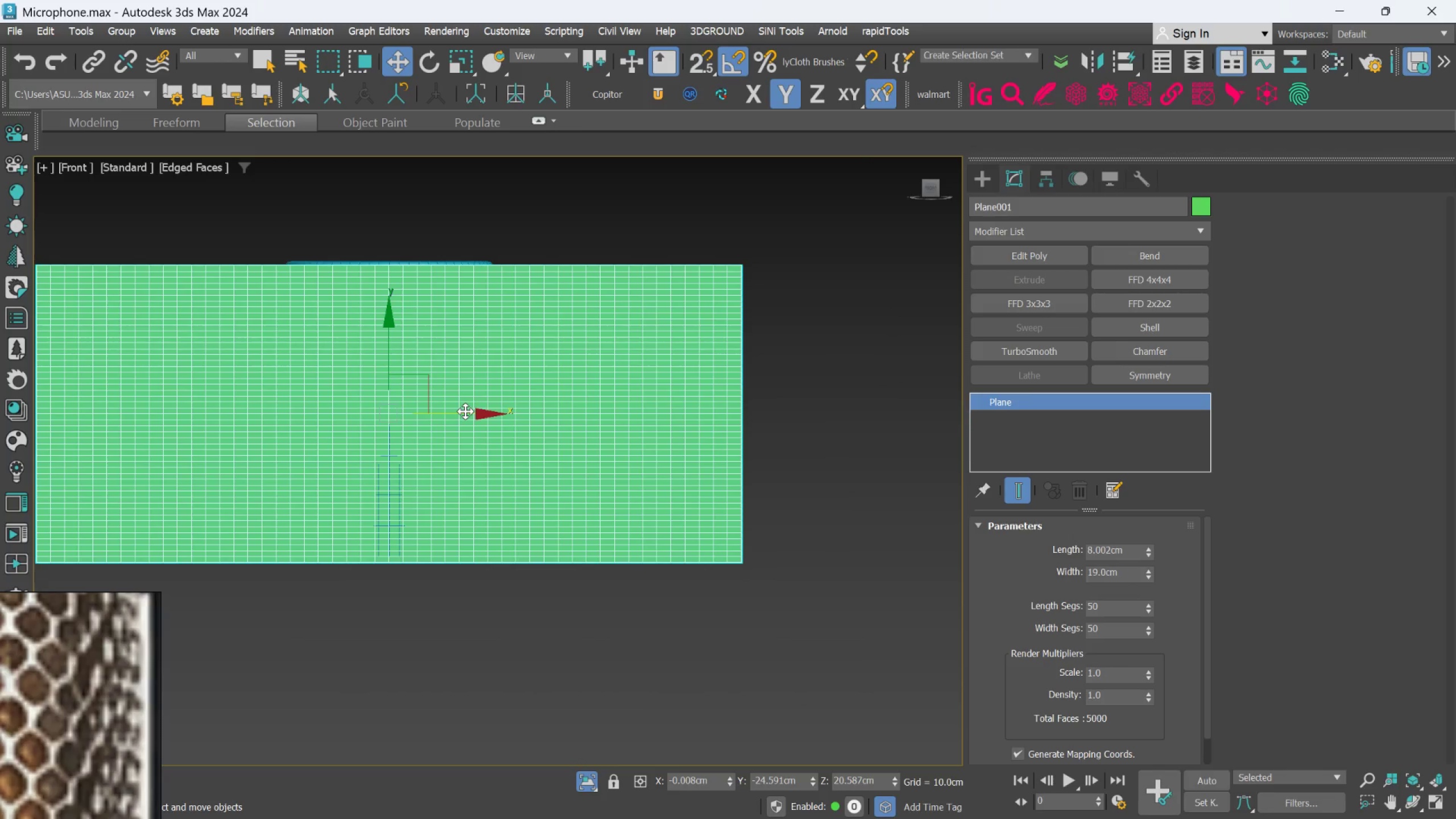 
left_click_drag(start_coordinate=[465, 411], to_coordinate=[924, 473])
 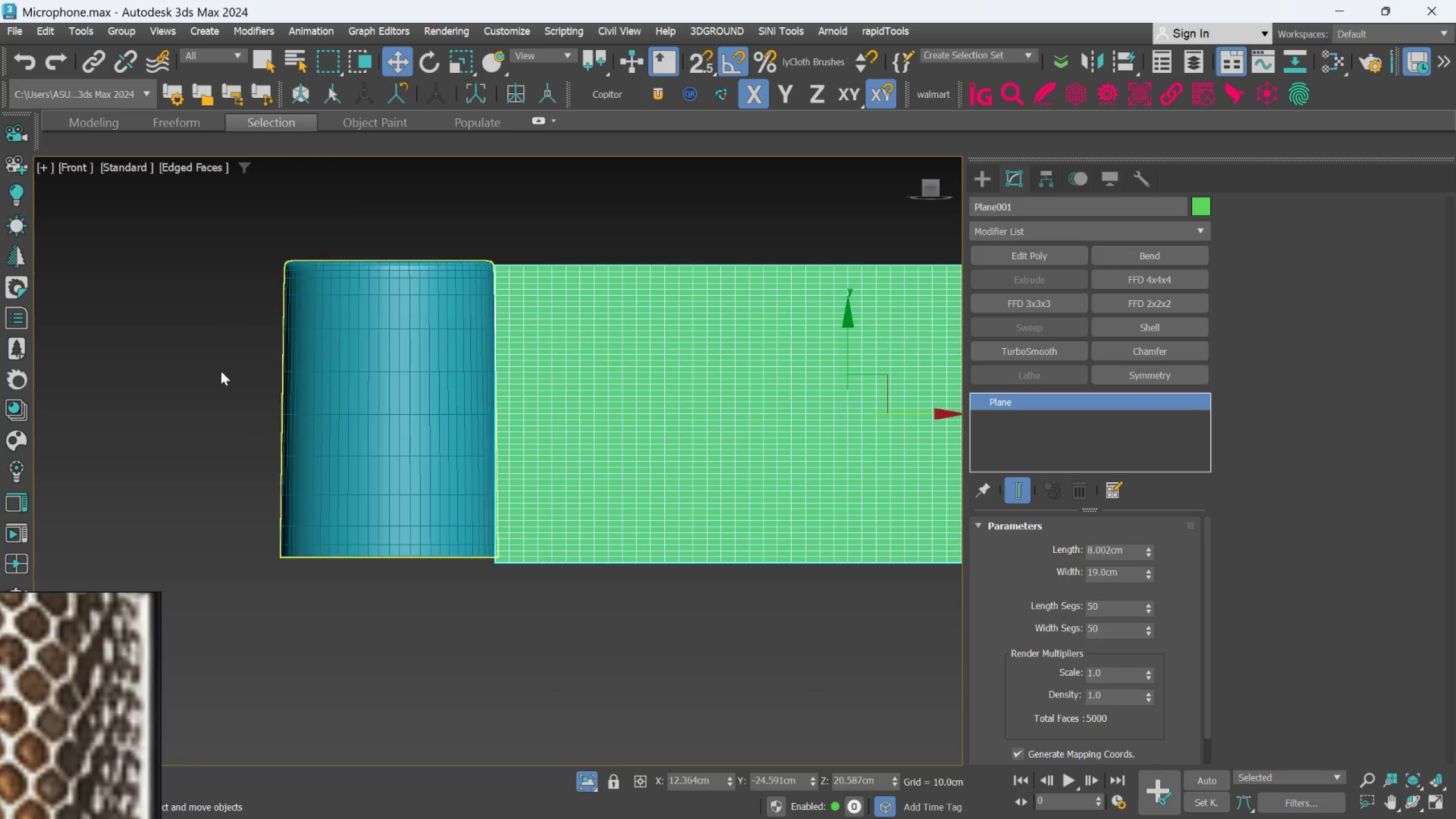 
scroll: coordinate [813, 288], scroll_direction: down, amount: 15.0
 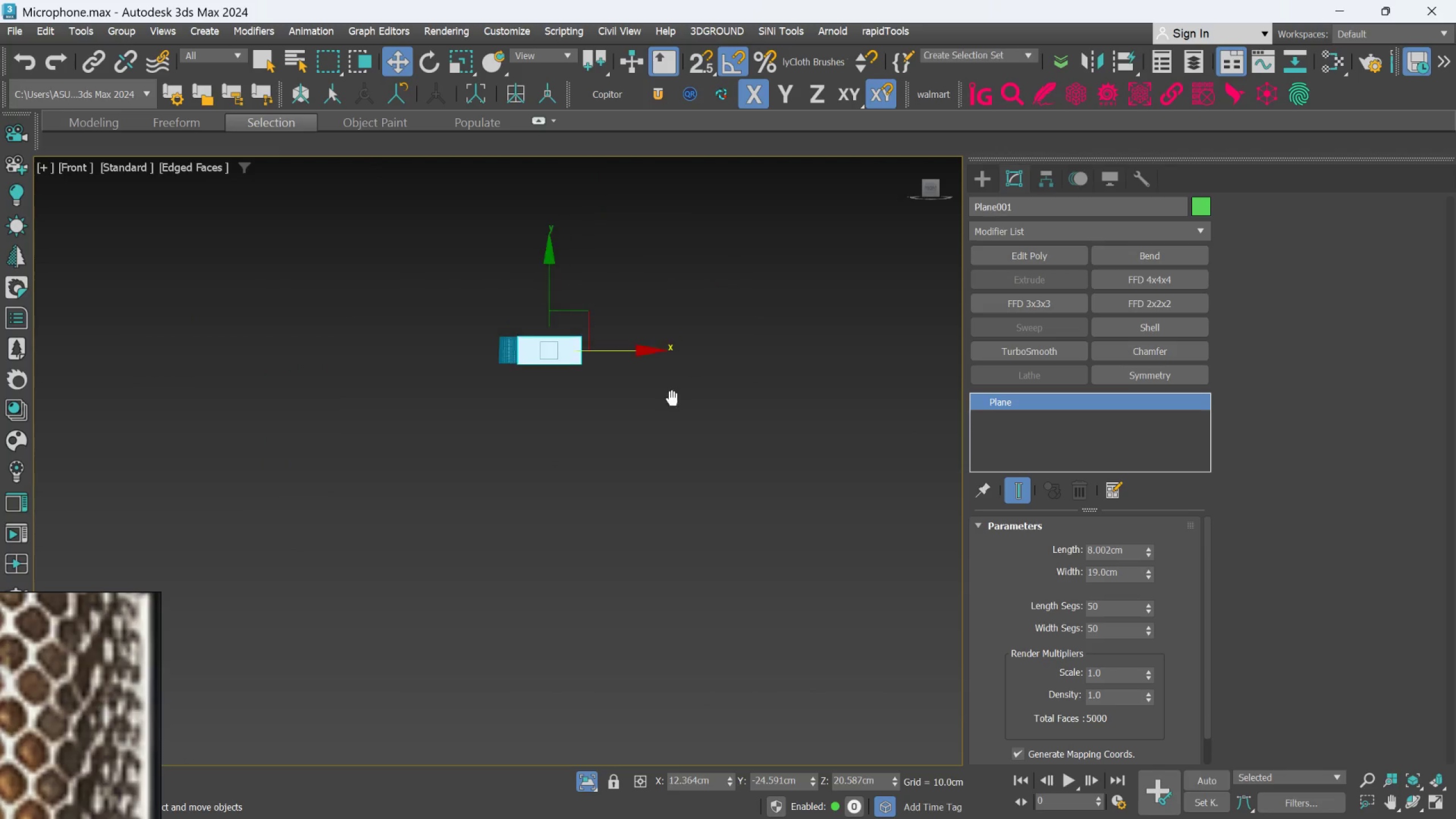 
scroll: coordinate [625, 362], scroll_direction: up, amount: 3.0
 